 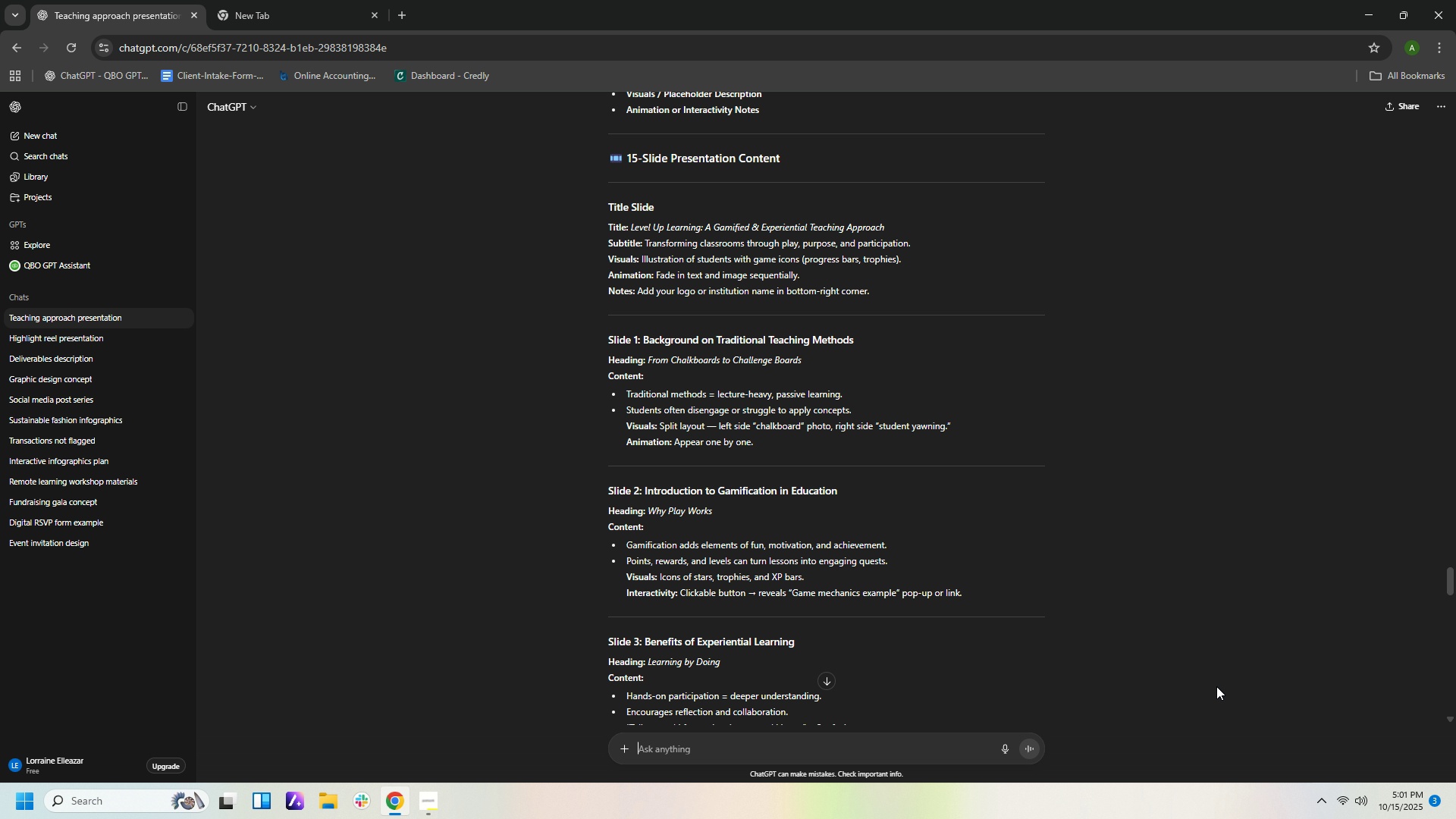 
scroll: coordinate [1025, 667], scroll_direction: down, amount: 1.0
 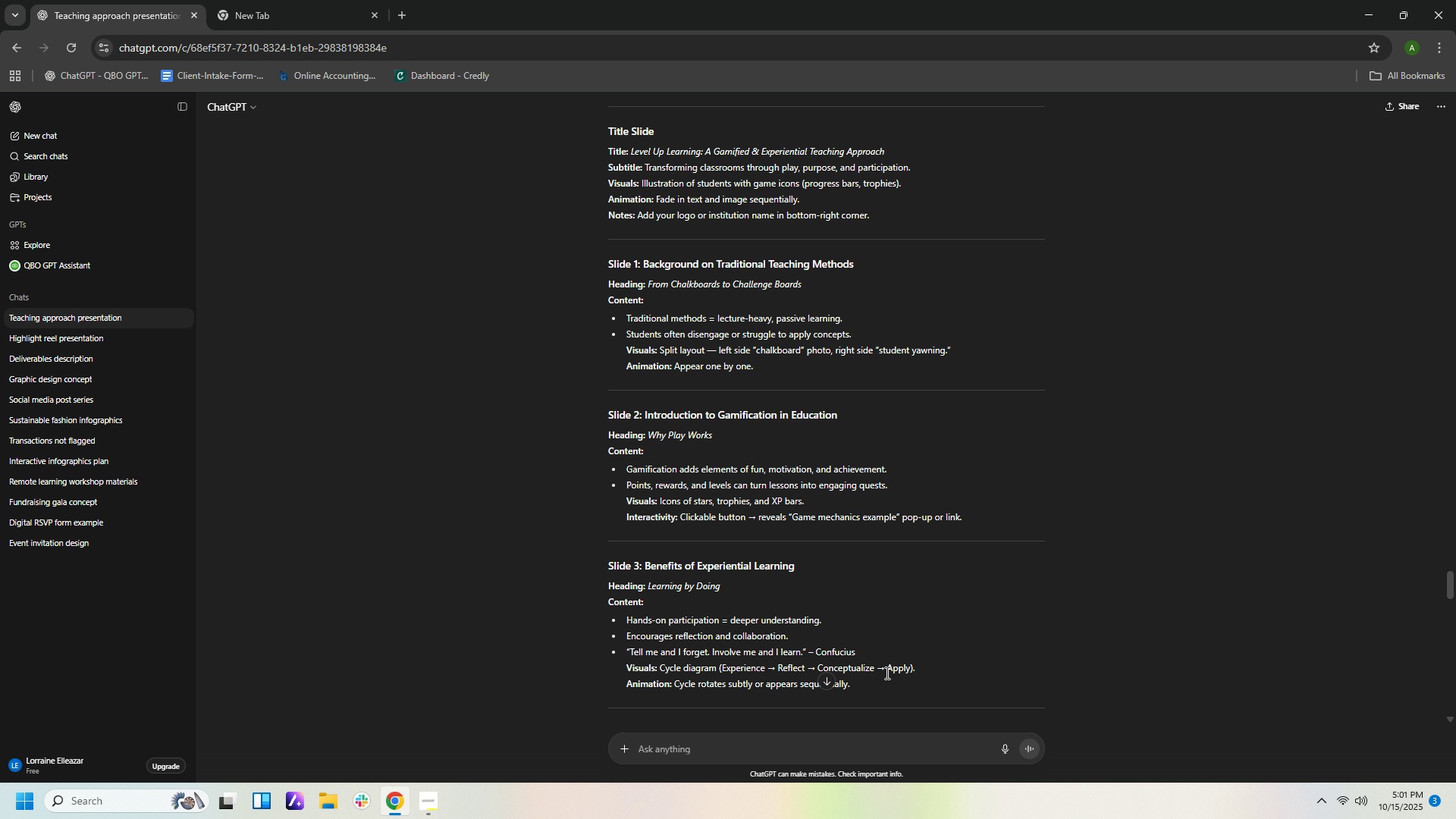 
wait(12.96)
 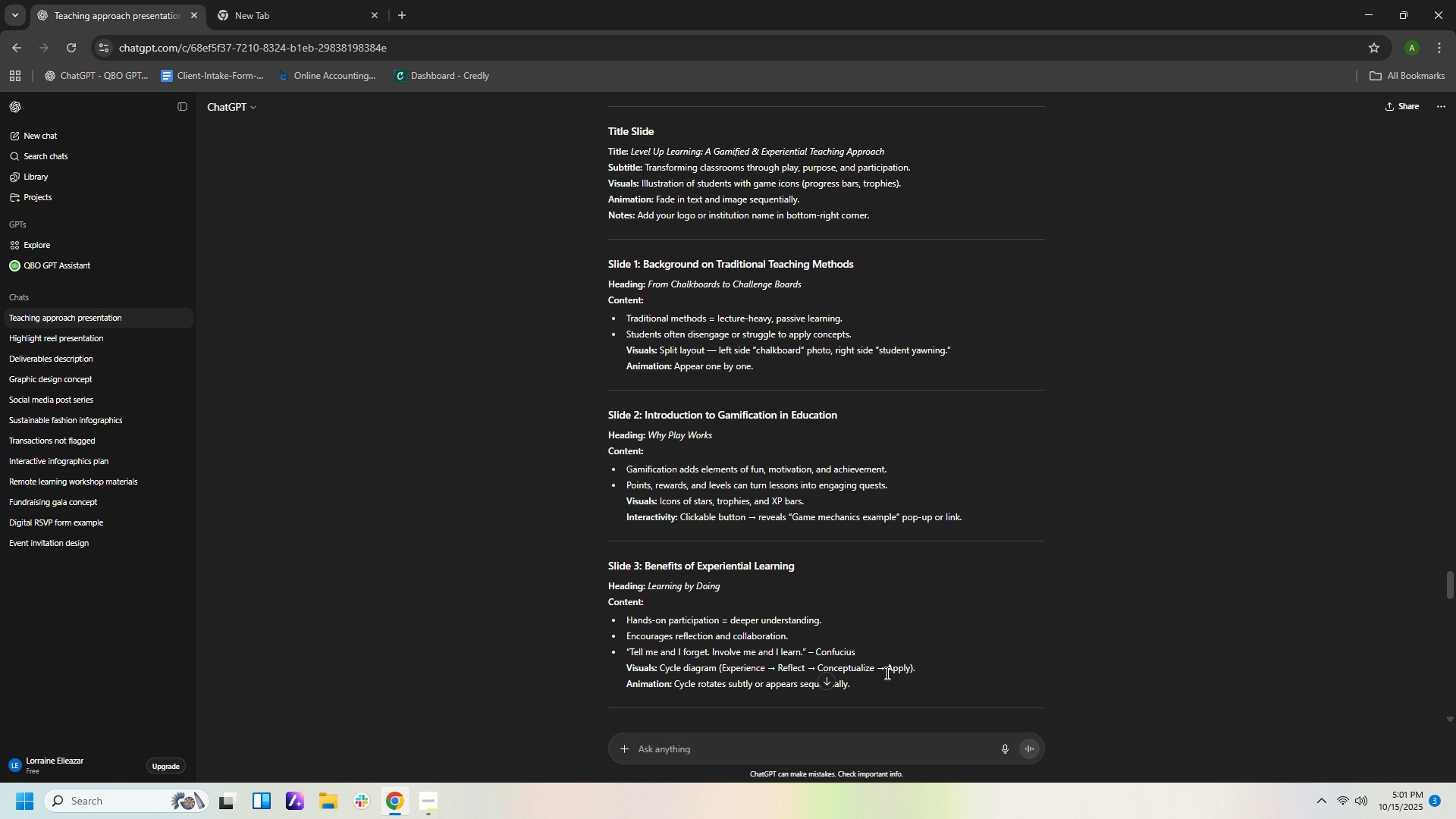 
scroll: coordinate [729, 679], scroll_direction: down, amount: 1.0
 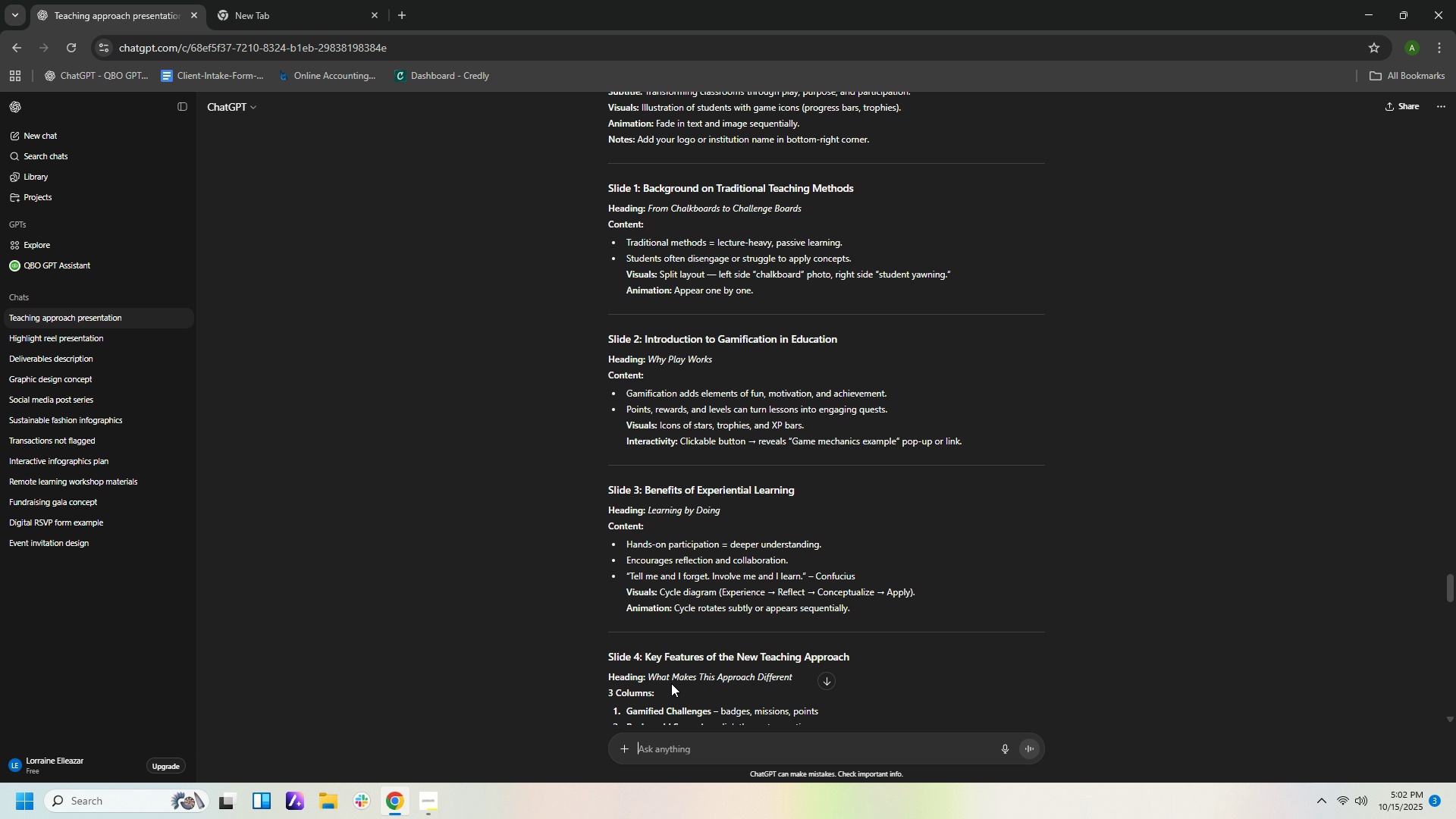 
wait(9.28)
 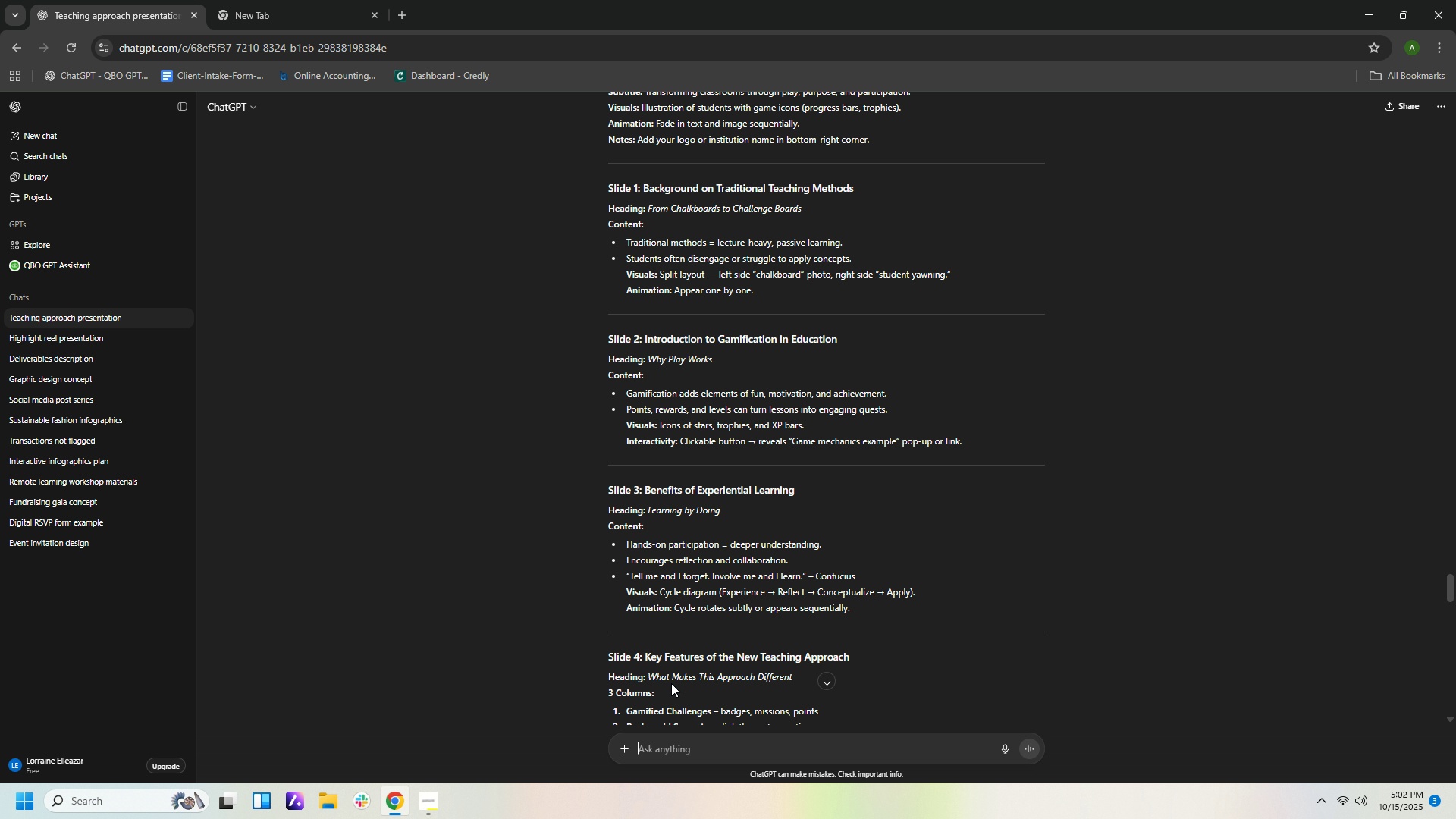 
scroll: coordinate [711, 704], scroll_direction: down, amount: 1.0
 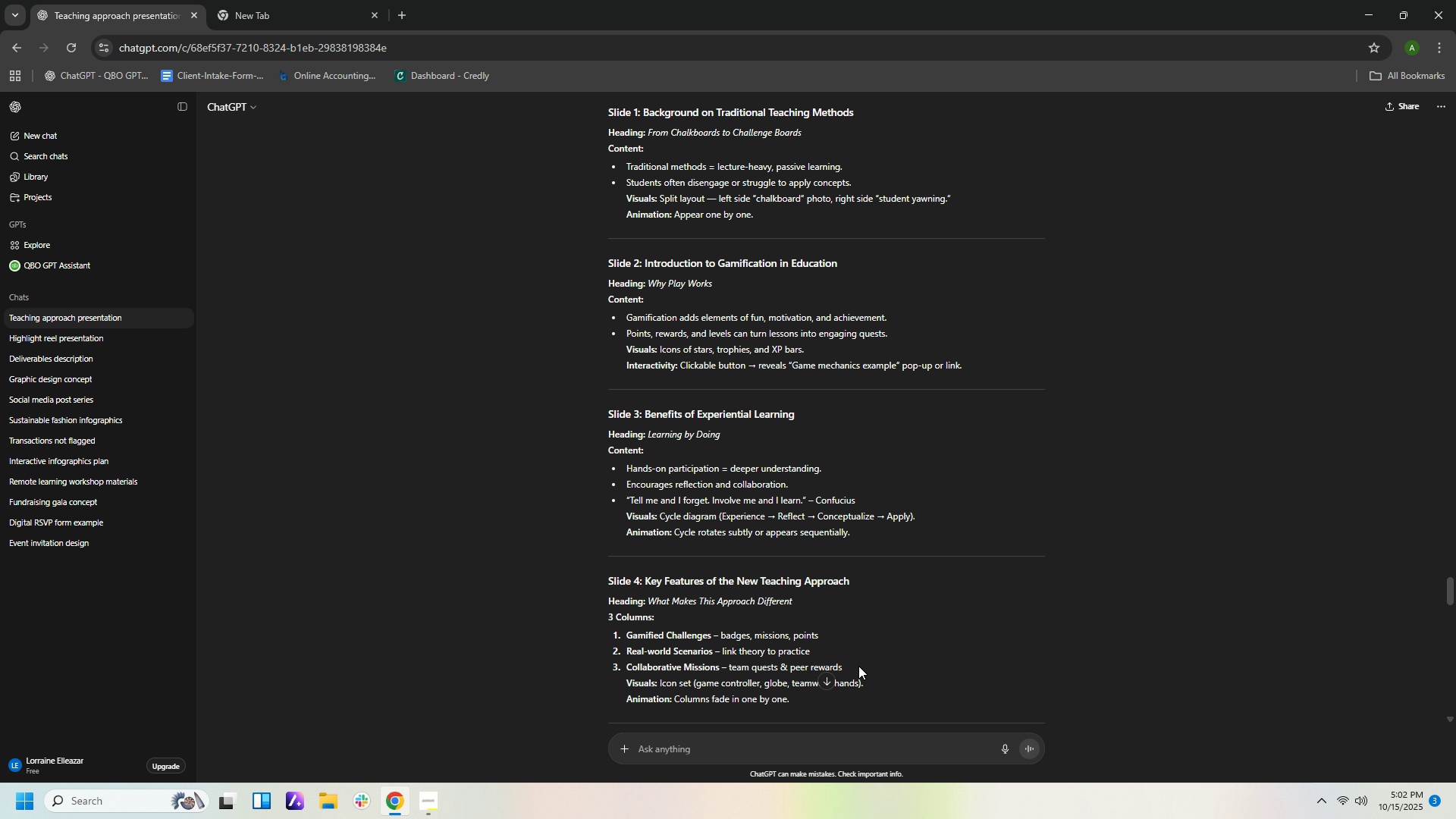 
wait(13.76)
 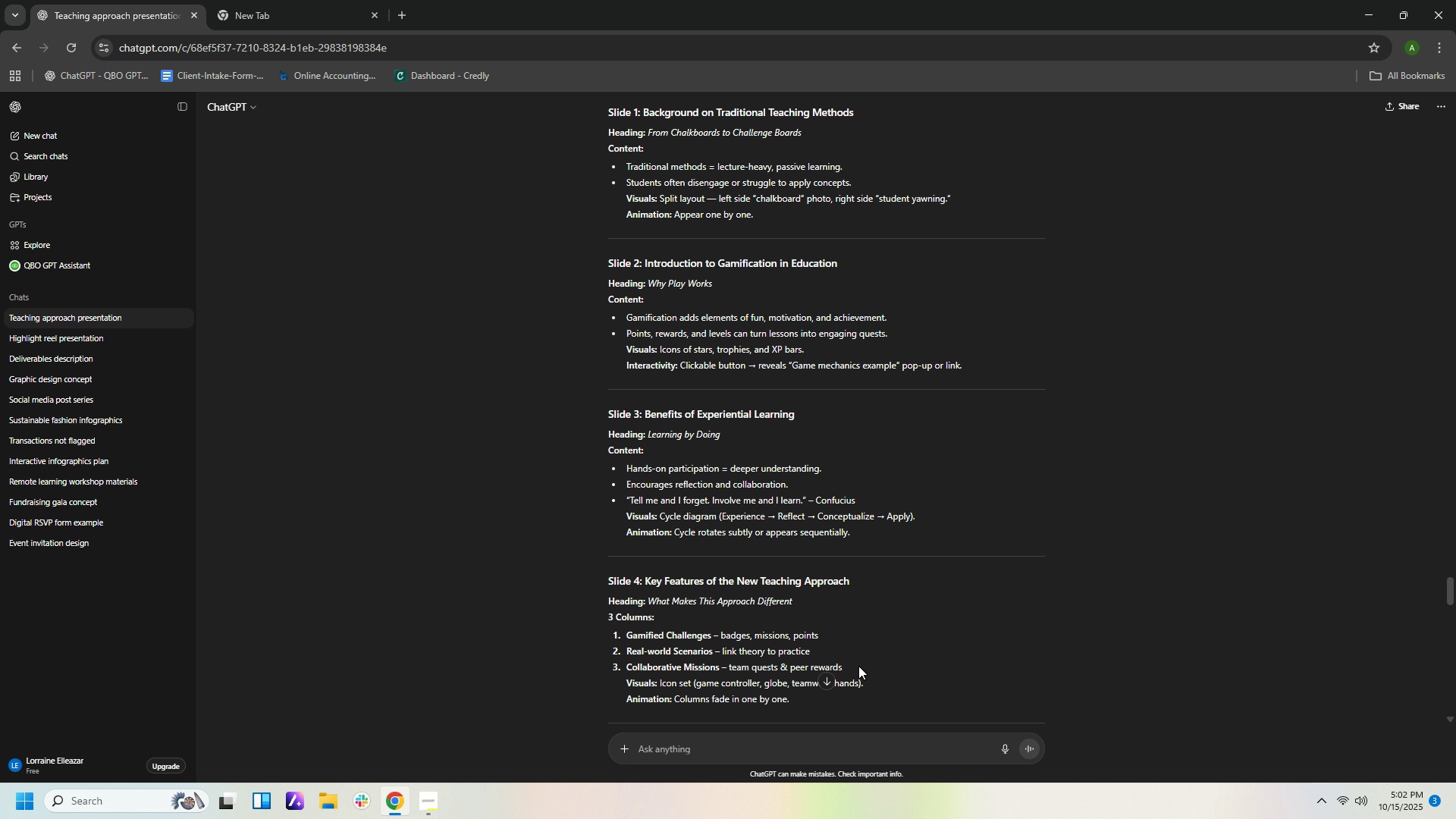 
scroll: coordinate [921, 664], scroll_direction: down, amount: 3.0
 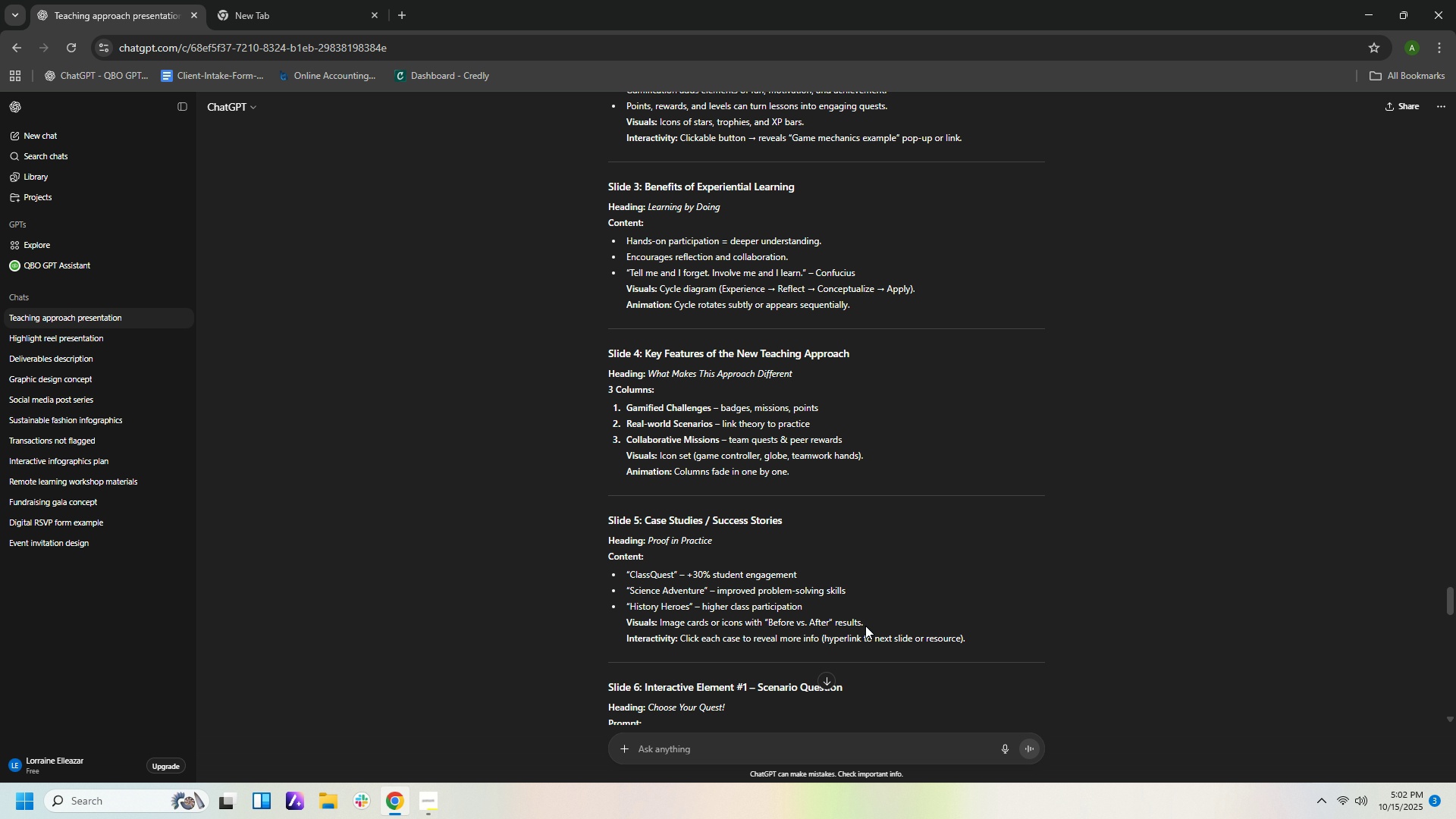 
wait(23.97)
 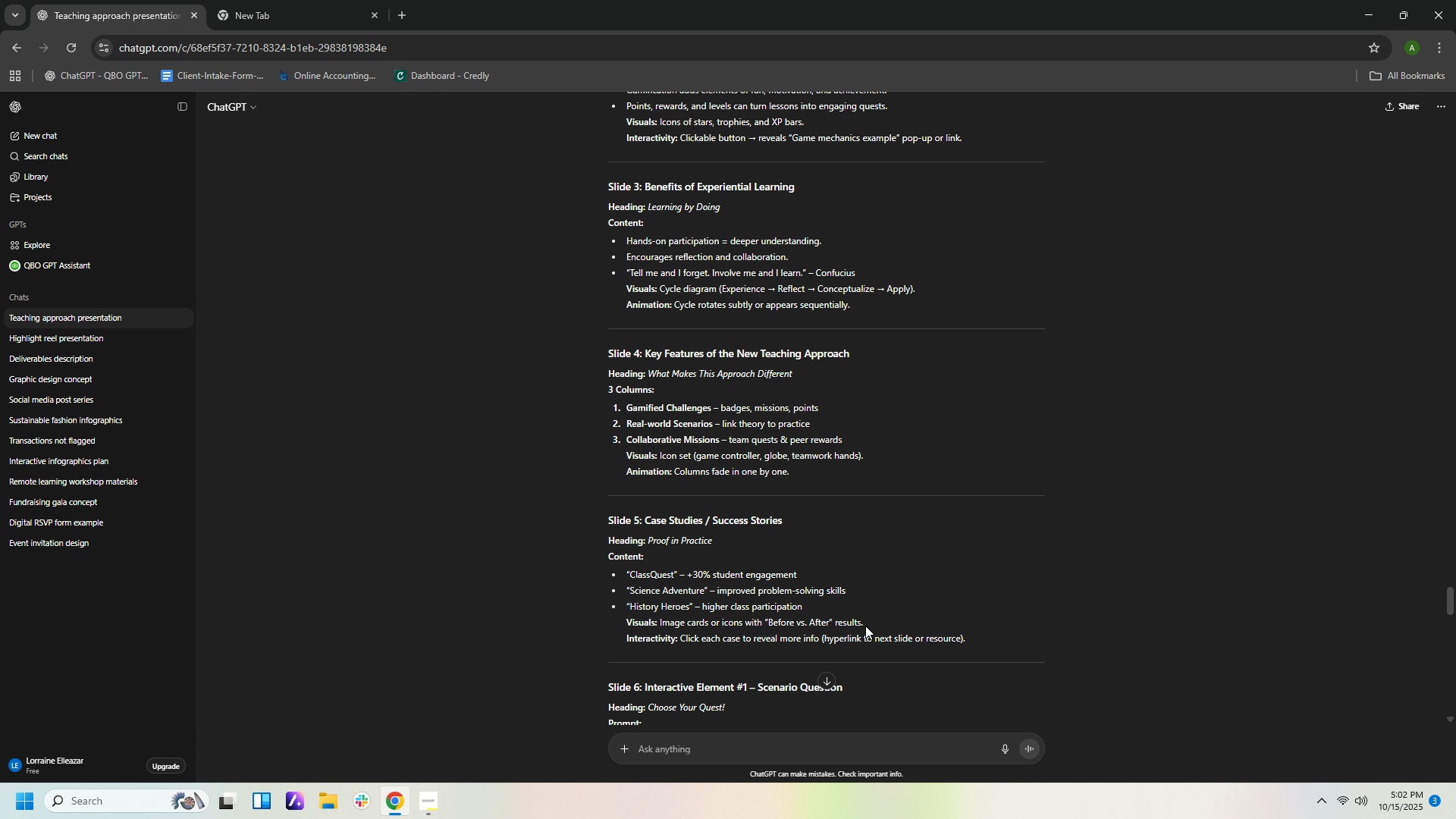 
scroll: coordinate [949, 628], scroll_direction: down, amount: 2.0
 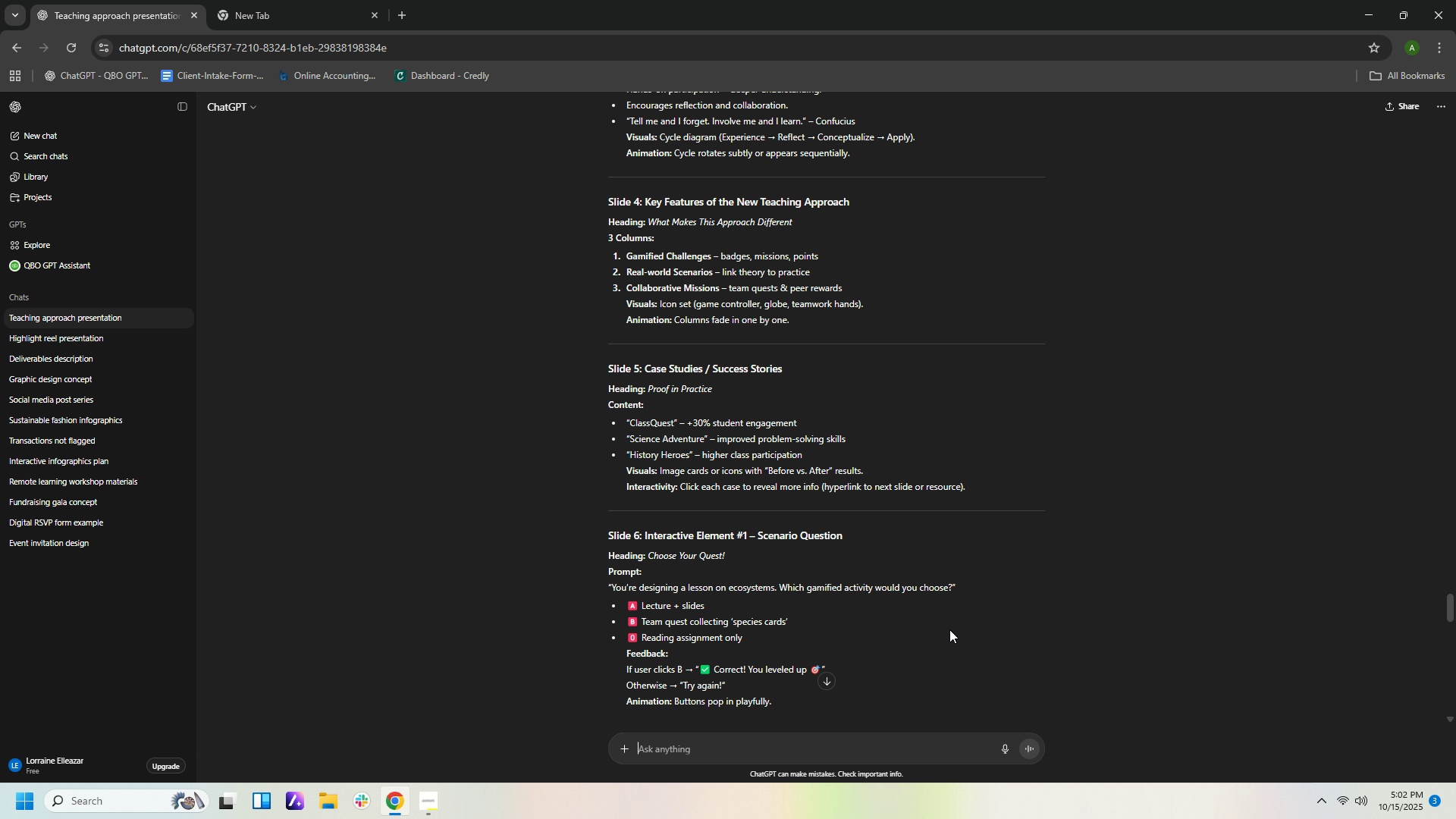 
wait(9.99)
 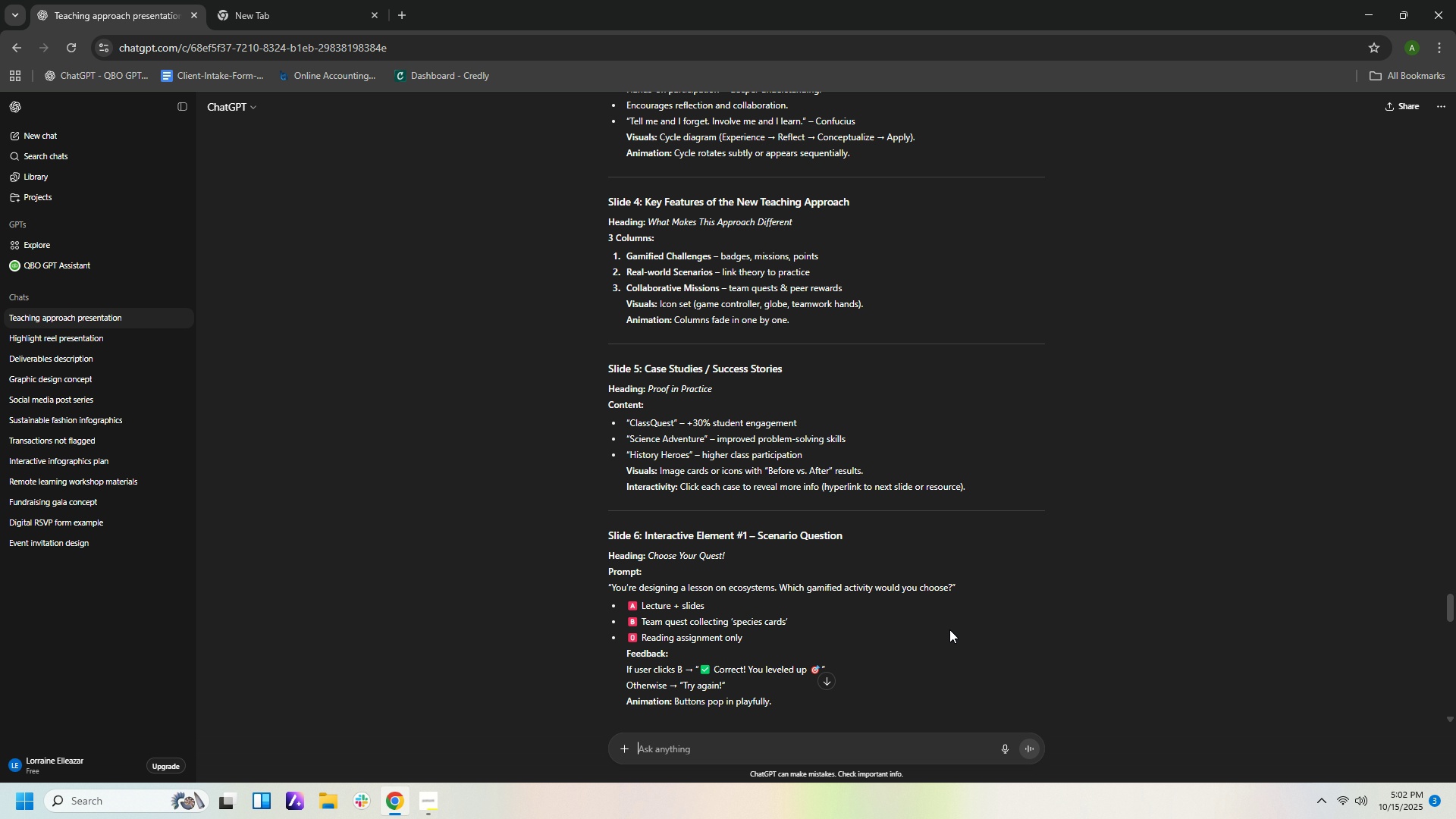 
scroll: coordinate [946, 623], scroll_direction: down, amount: 1.0
 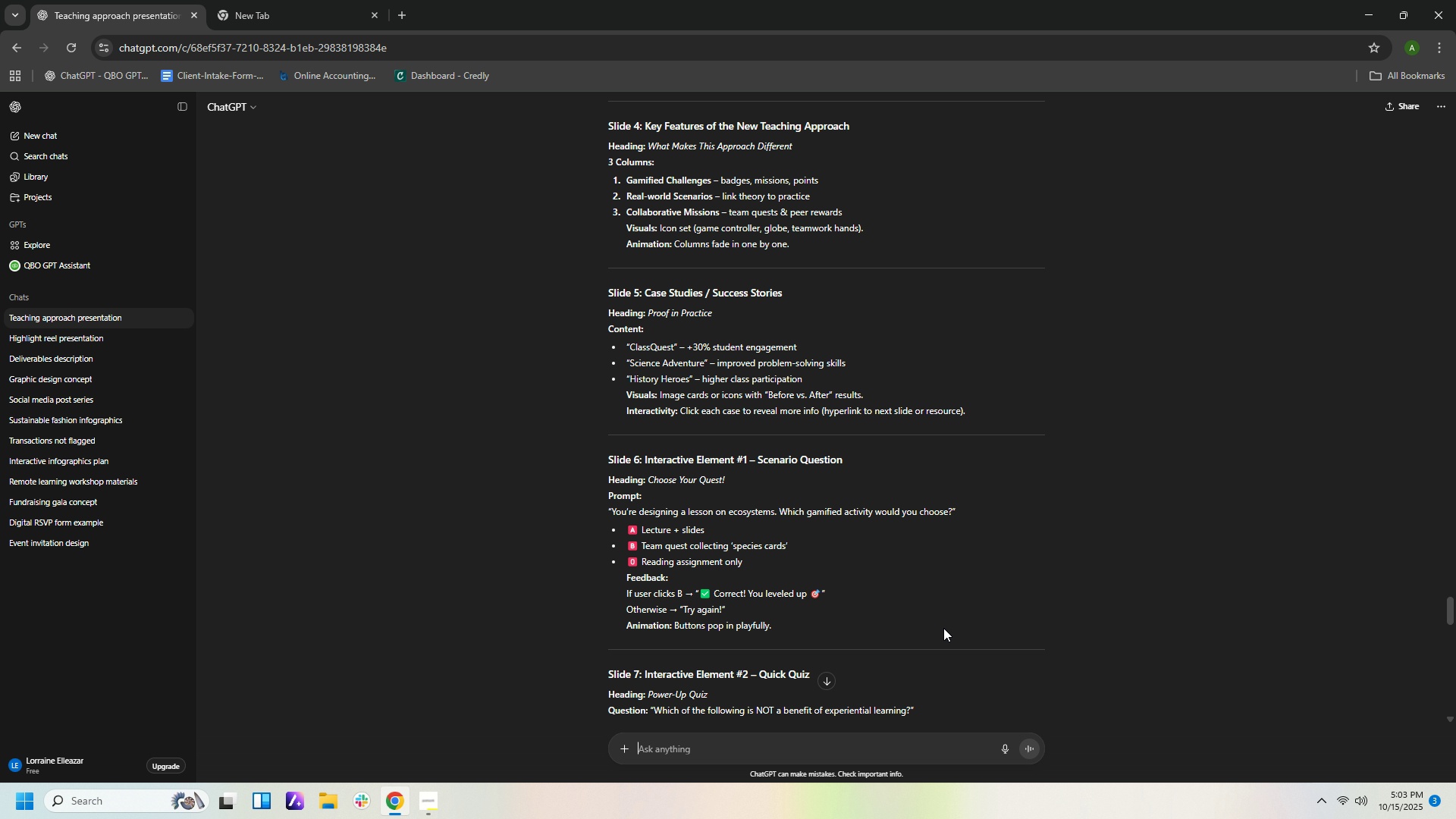 
wait(20.17)
 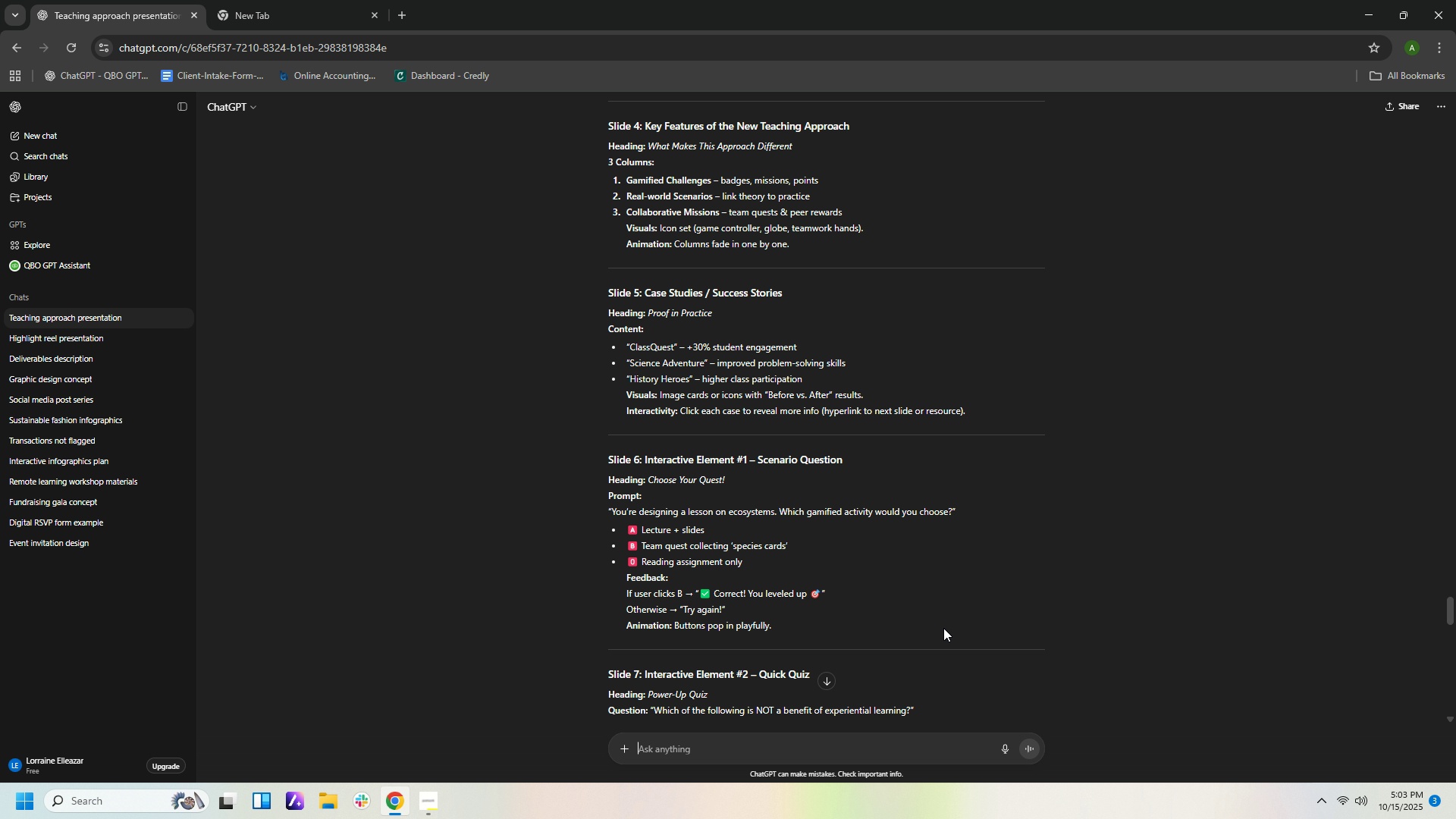 
scroll: coordinate [977, 624], scroll_direction: down, amount: 2.0
 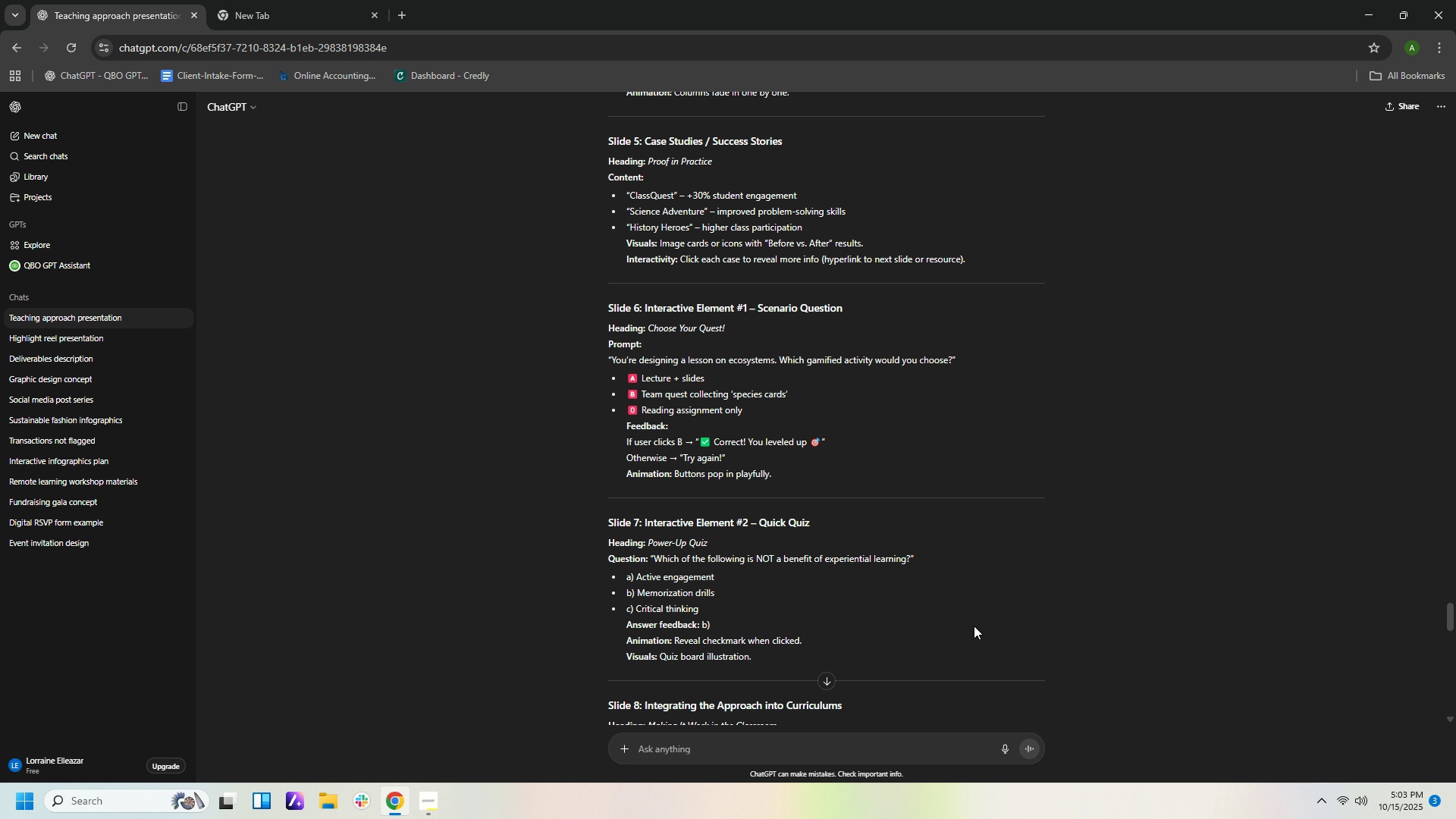 
wait(17.6)
 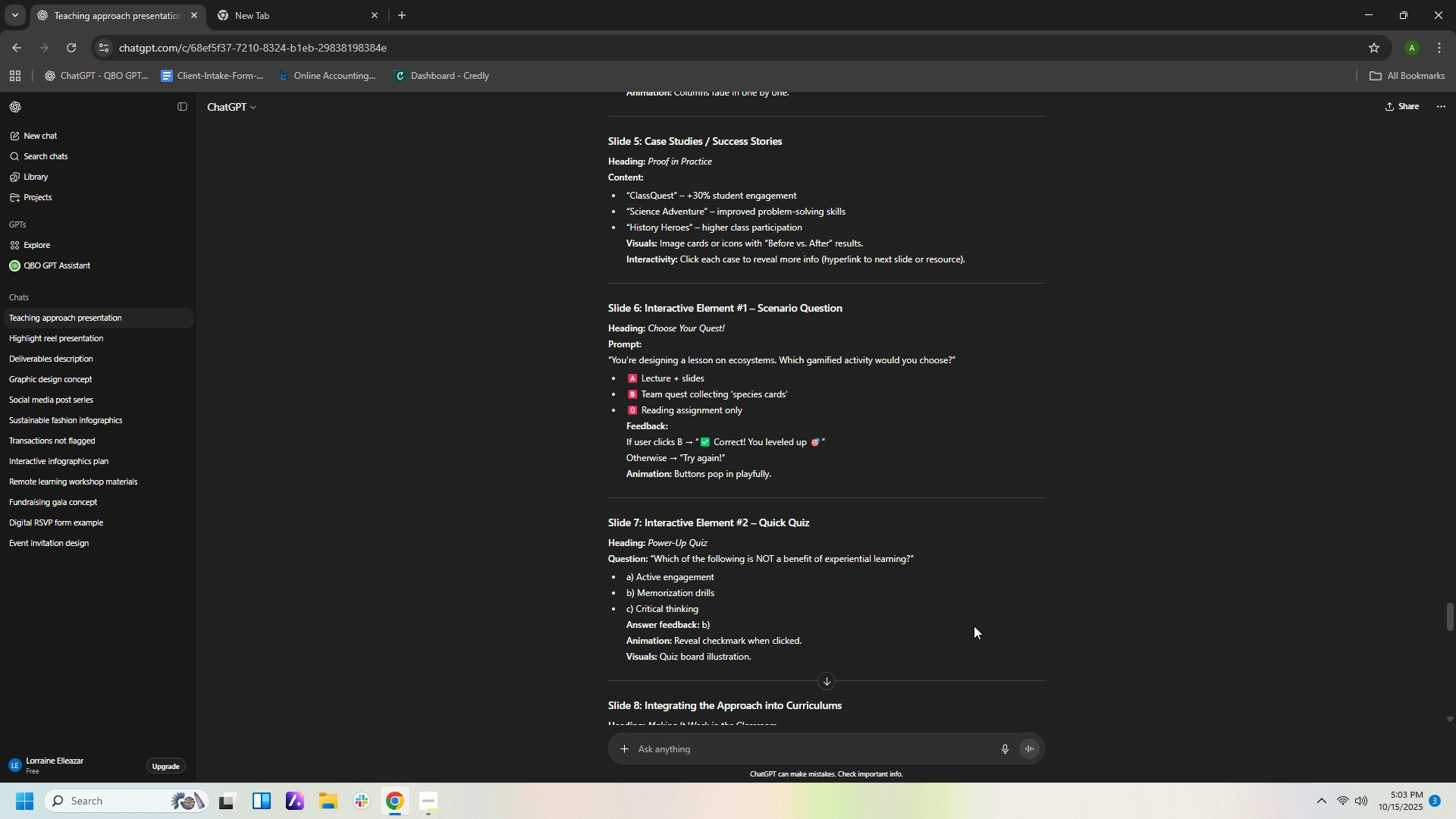 
scroll: coordinate [974, 626], scroll_direction: down, amount: 1.0
 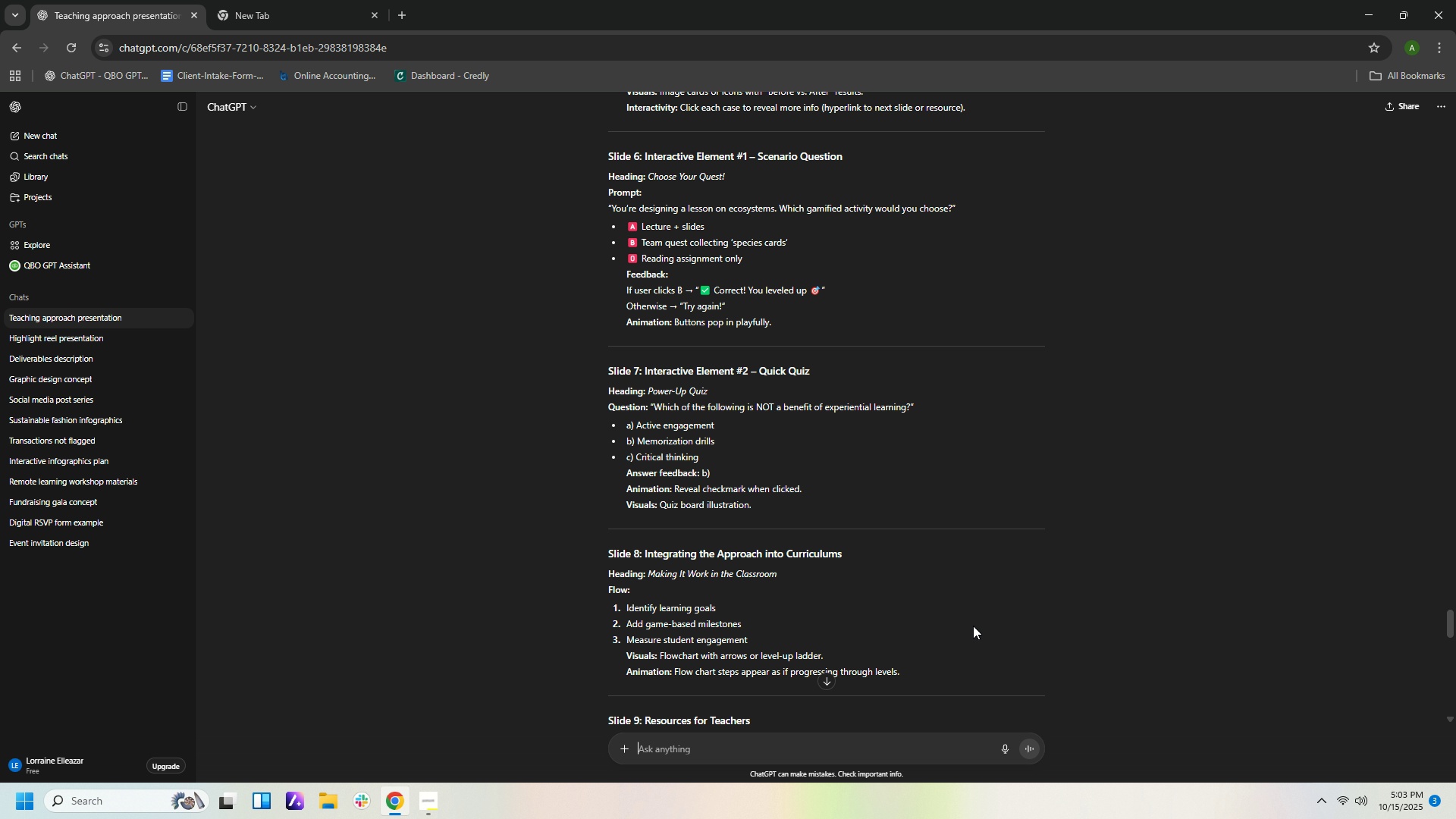 
wait(6.31)
 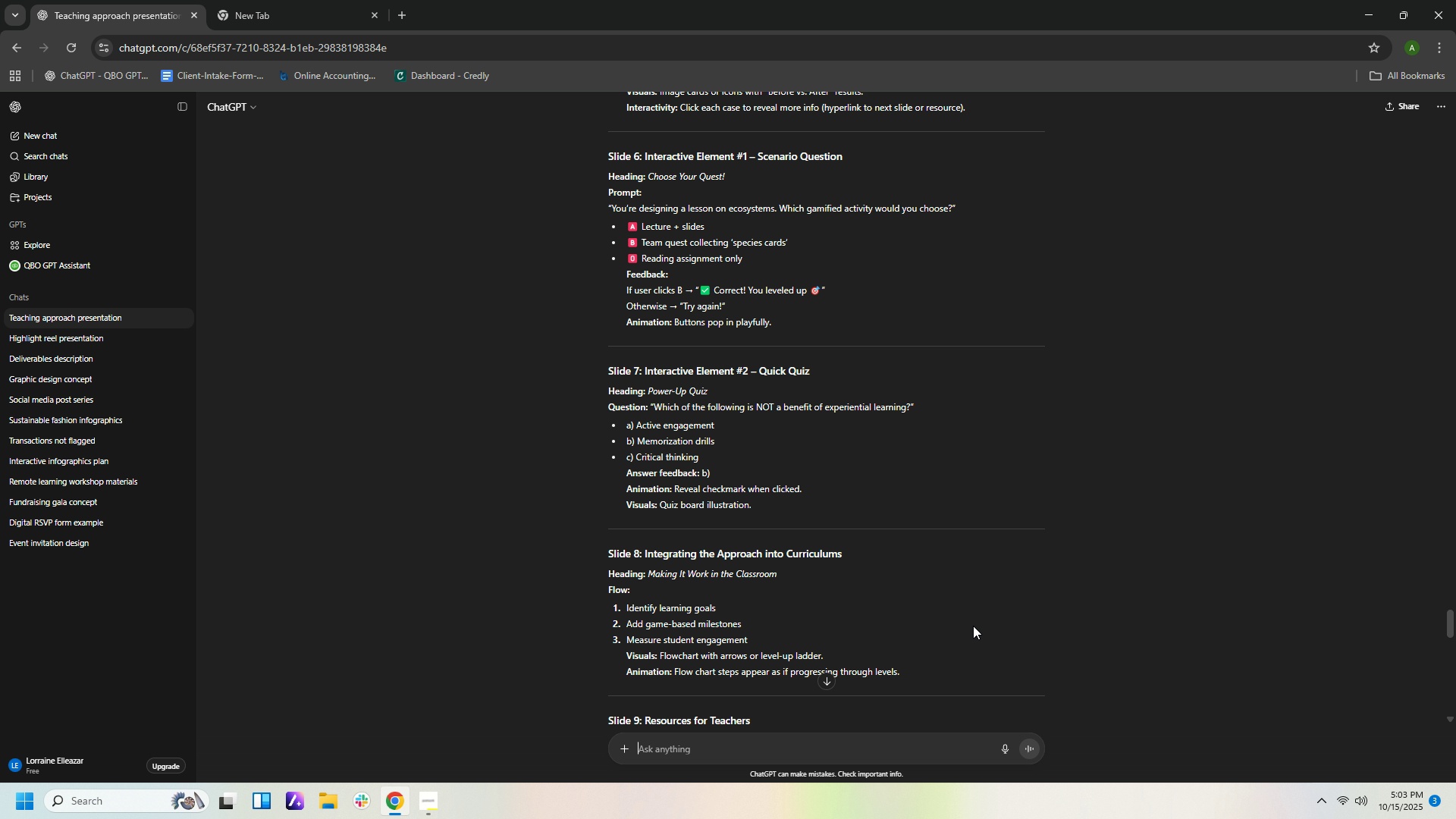 
scroll: coordinate [972, 628], scroll_direction: down, amount: 14.0
 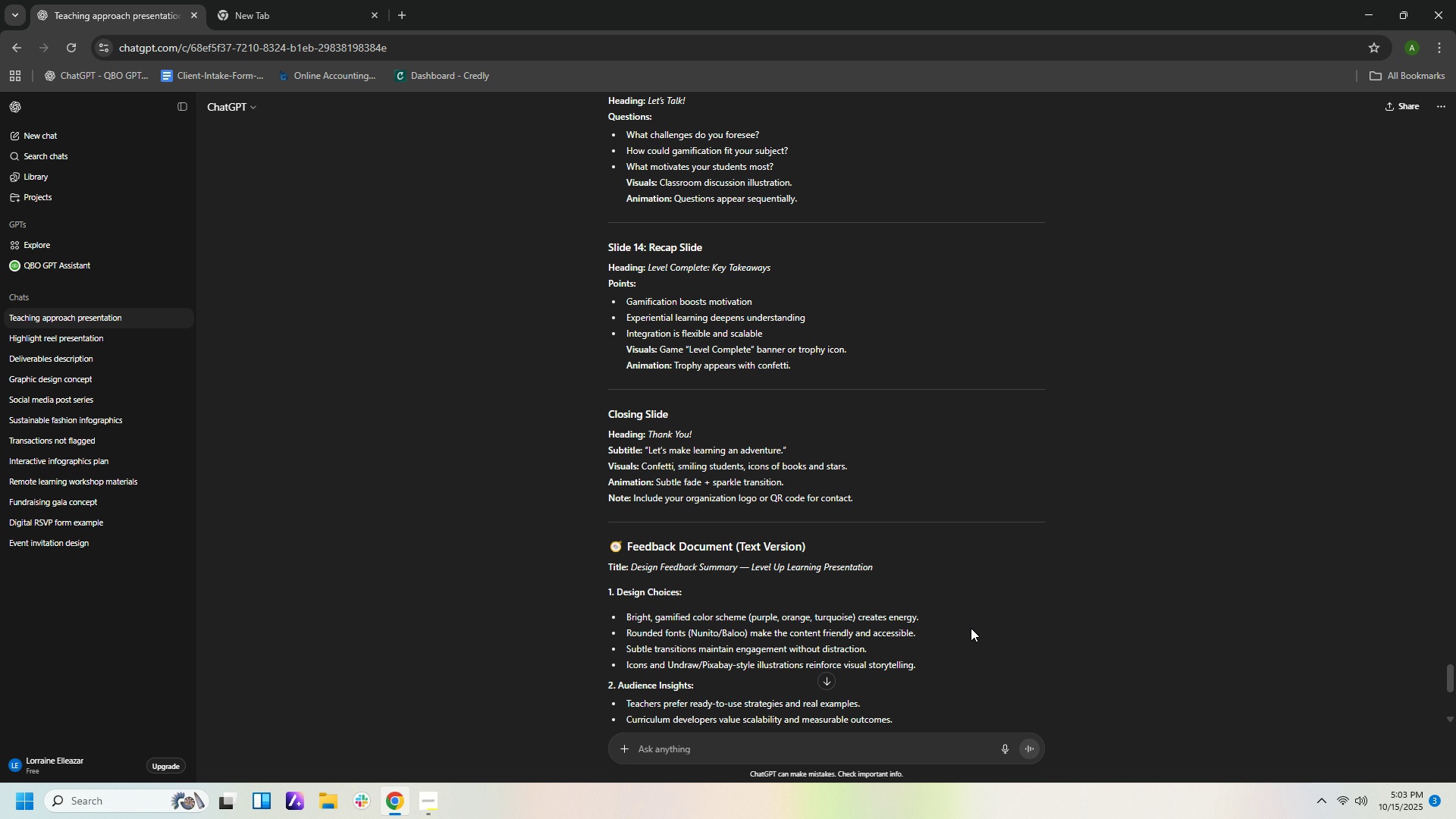 
wait(5.21)
 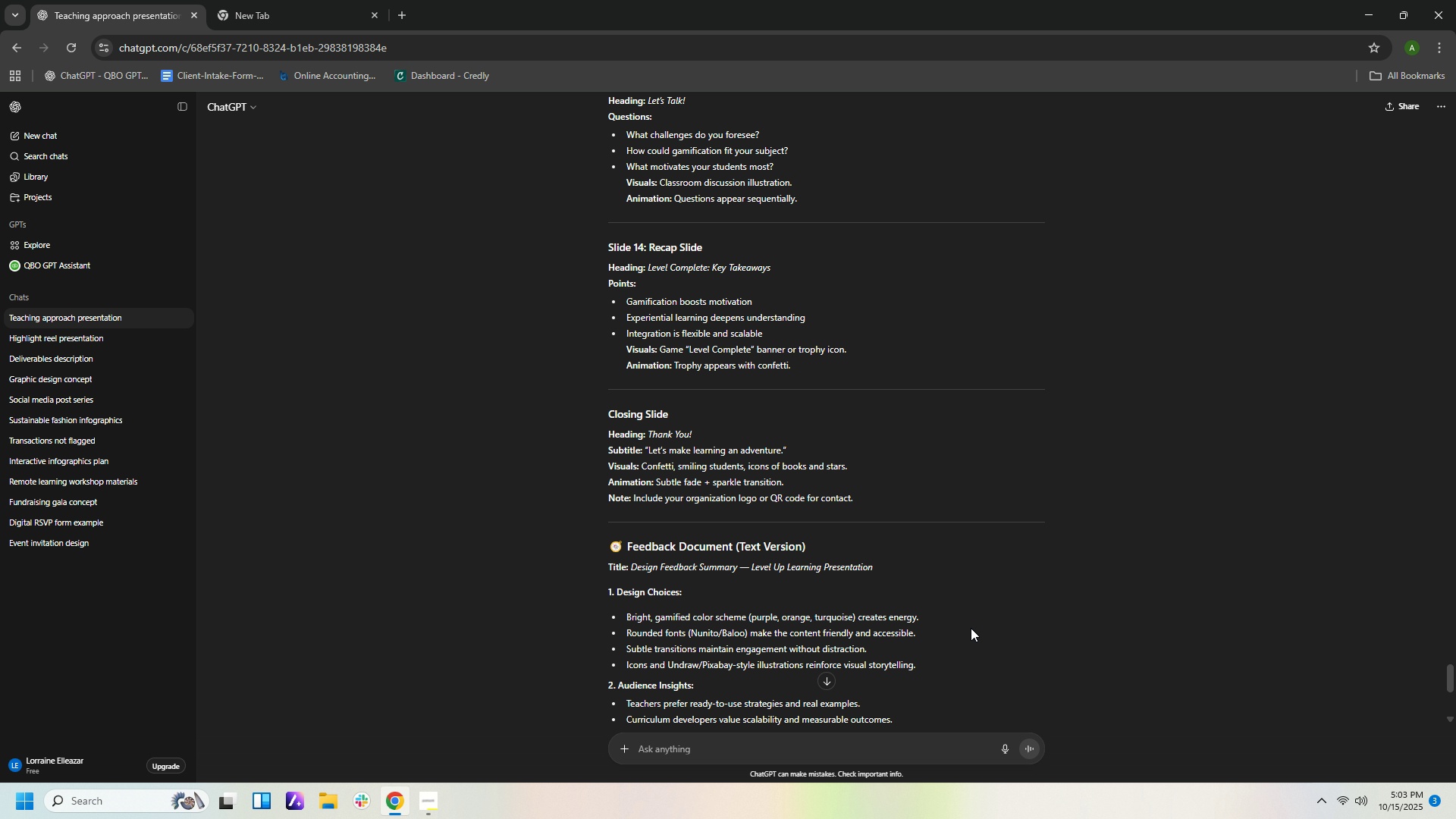 
scroll: coordinate [971, 628], scroll_direction: down, amount: 2.0
 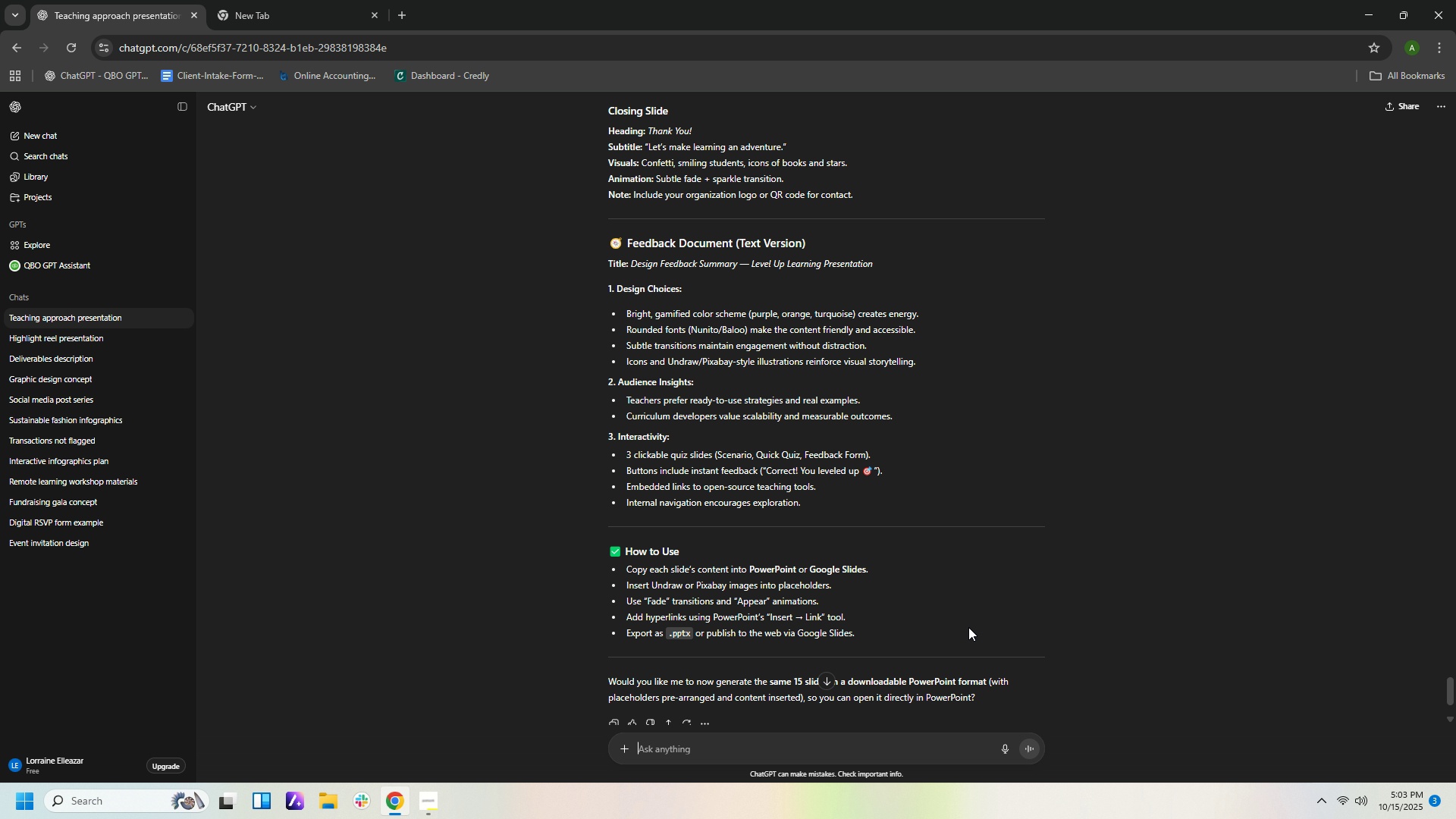 
wait(6.4)
 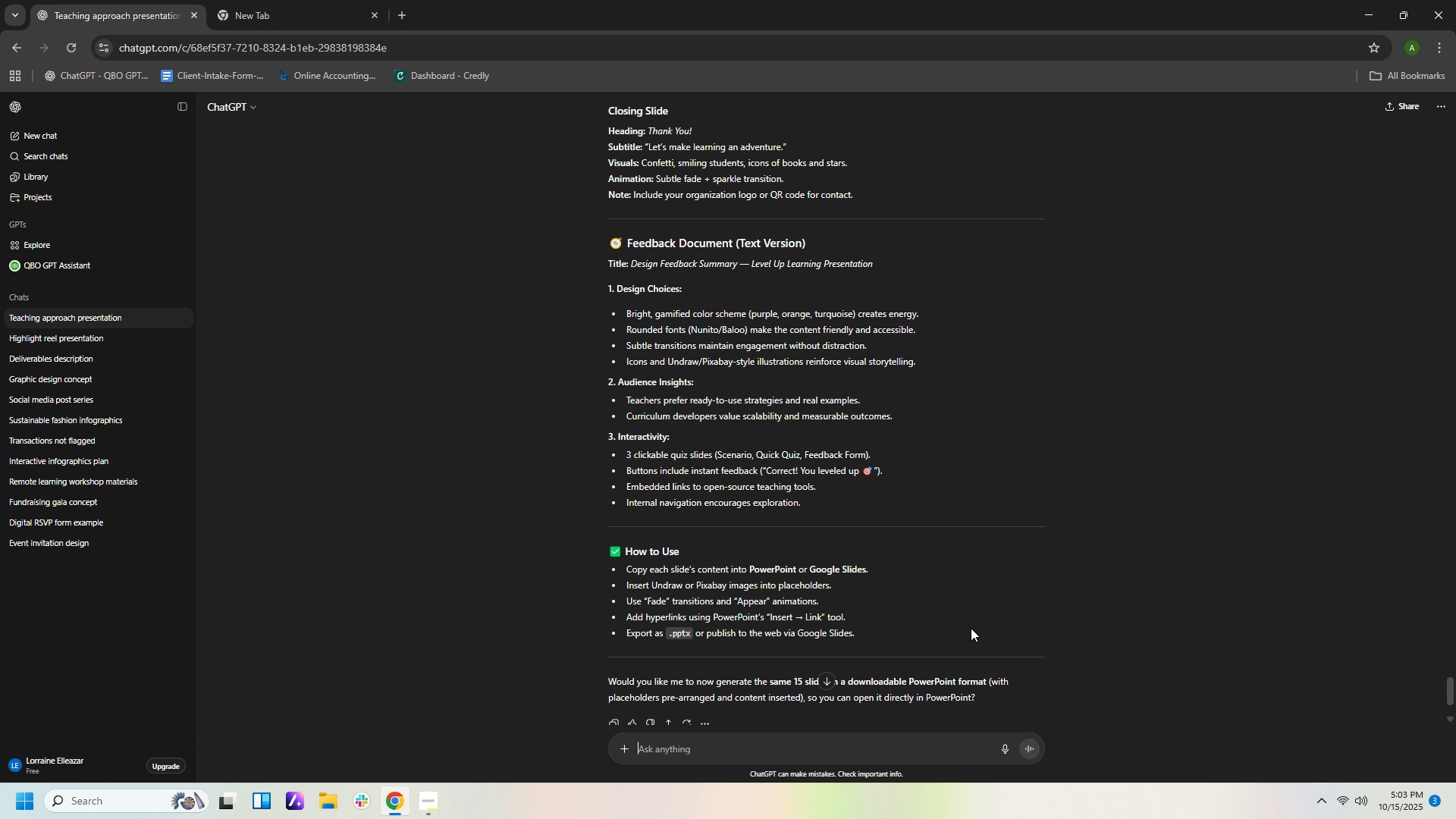 
scroll: coordinate [968, 627], scroll_direction: down, amount: 1.0
 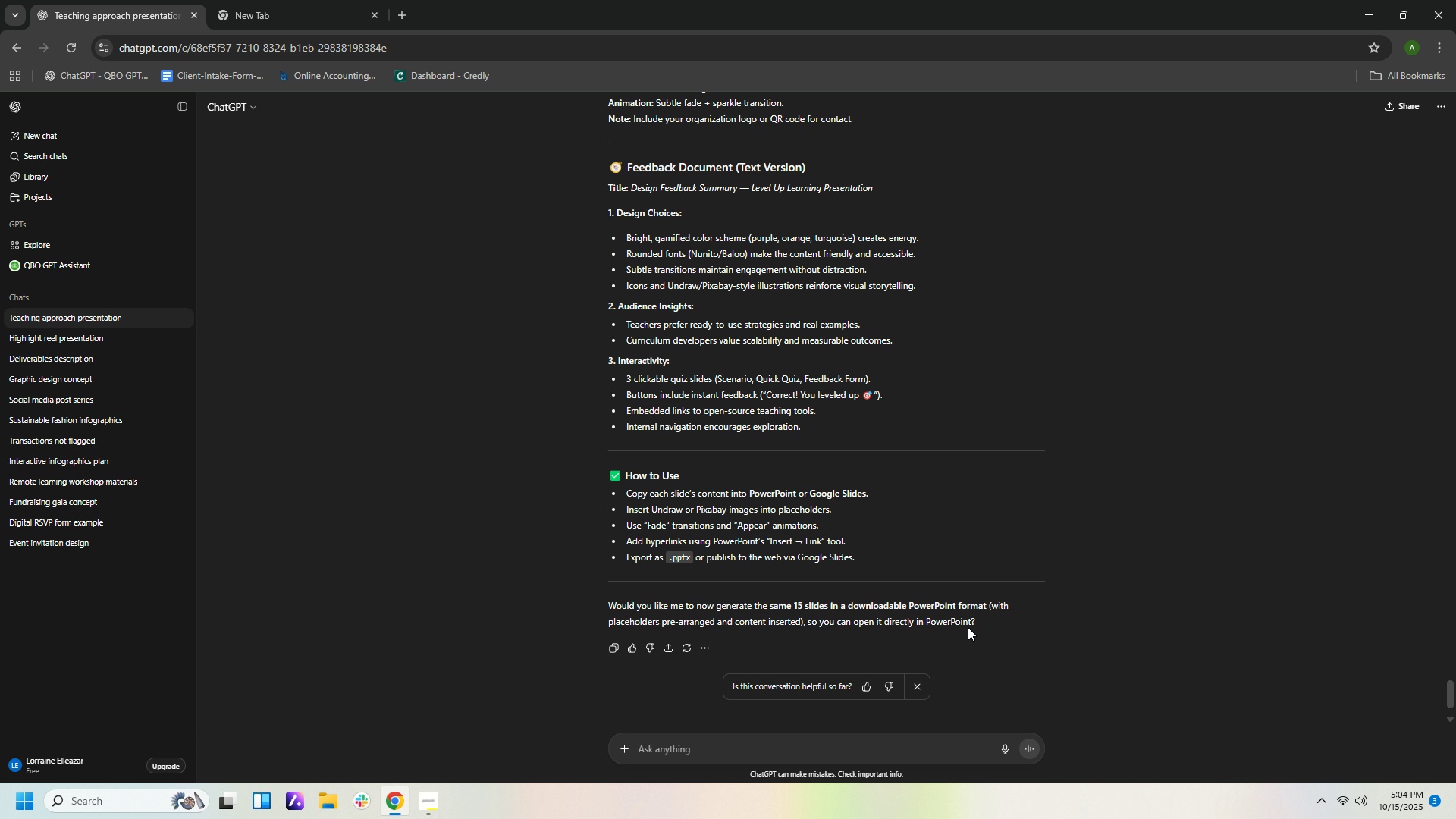 
wait(8.86)
 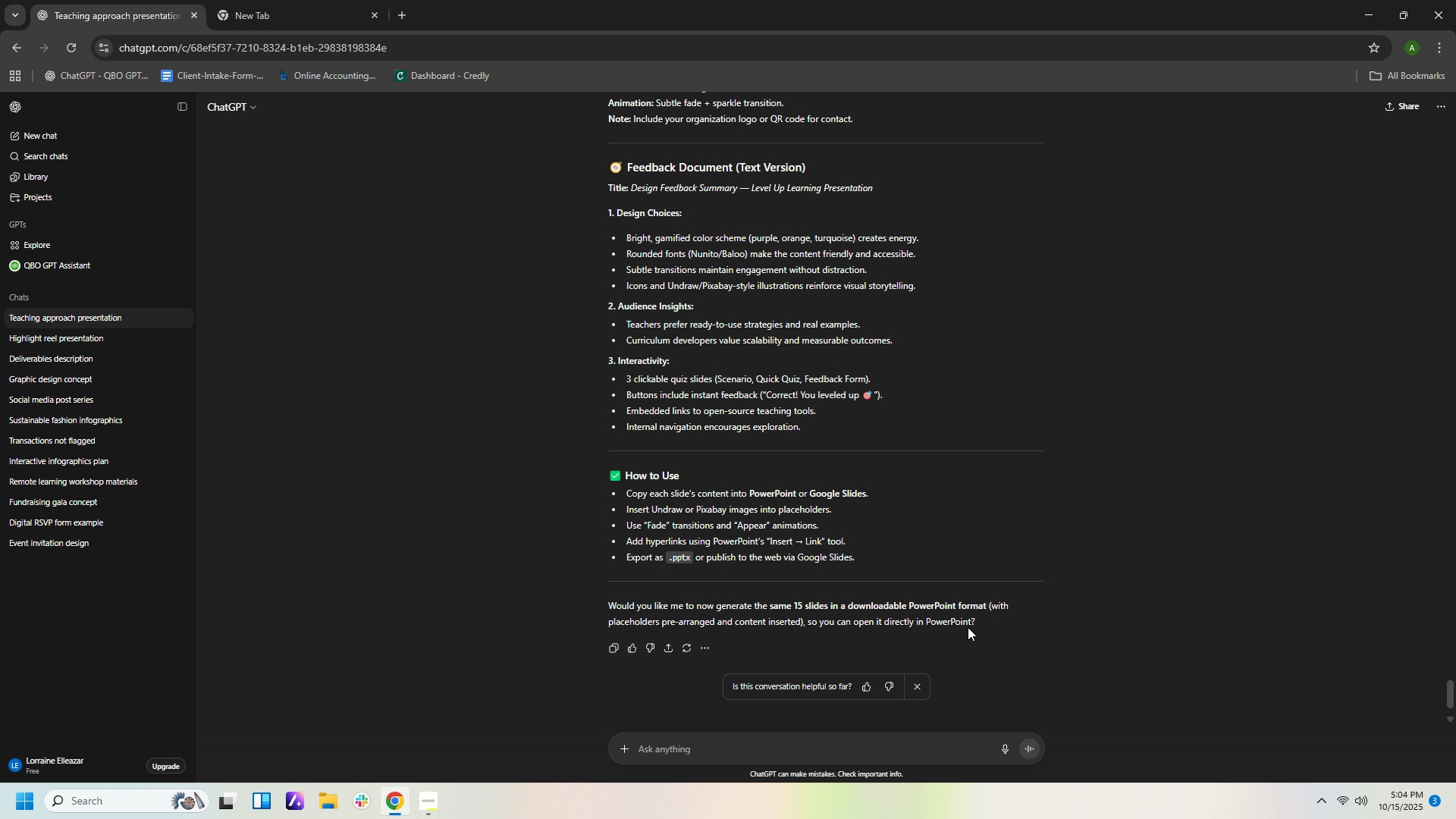 
left_click([950, 748])
 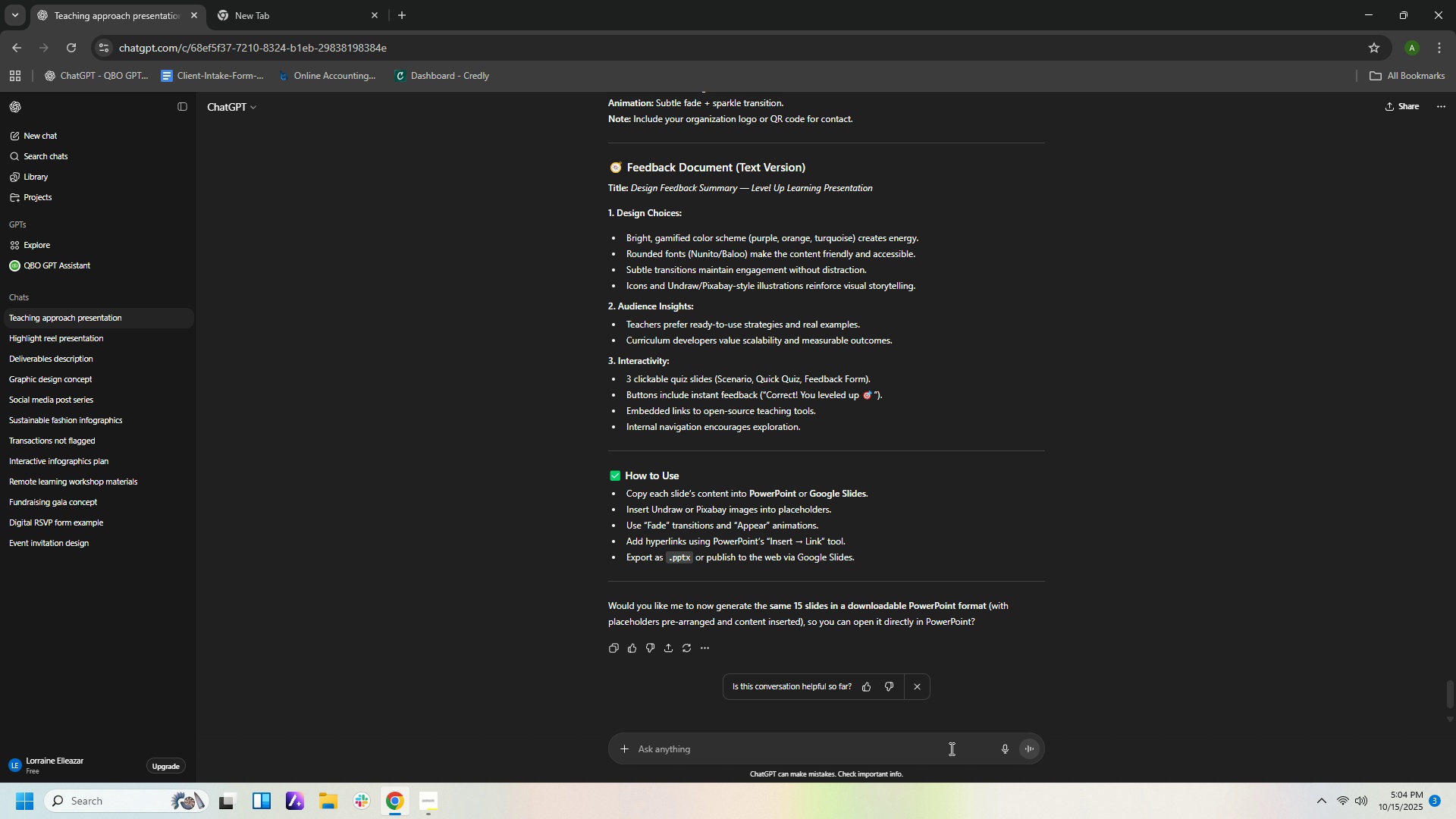 
type(yes)
 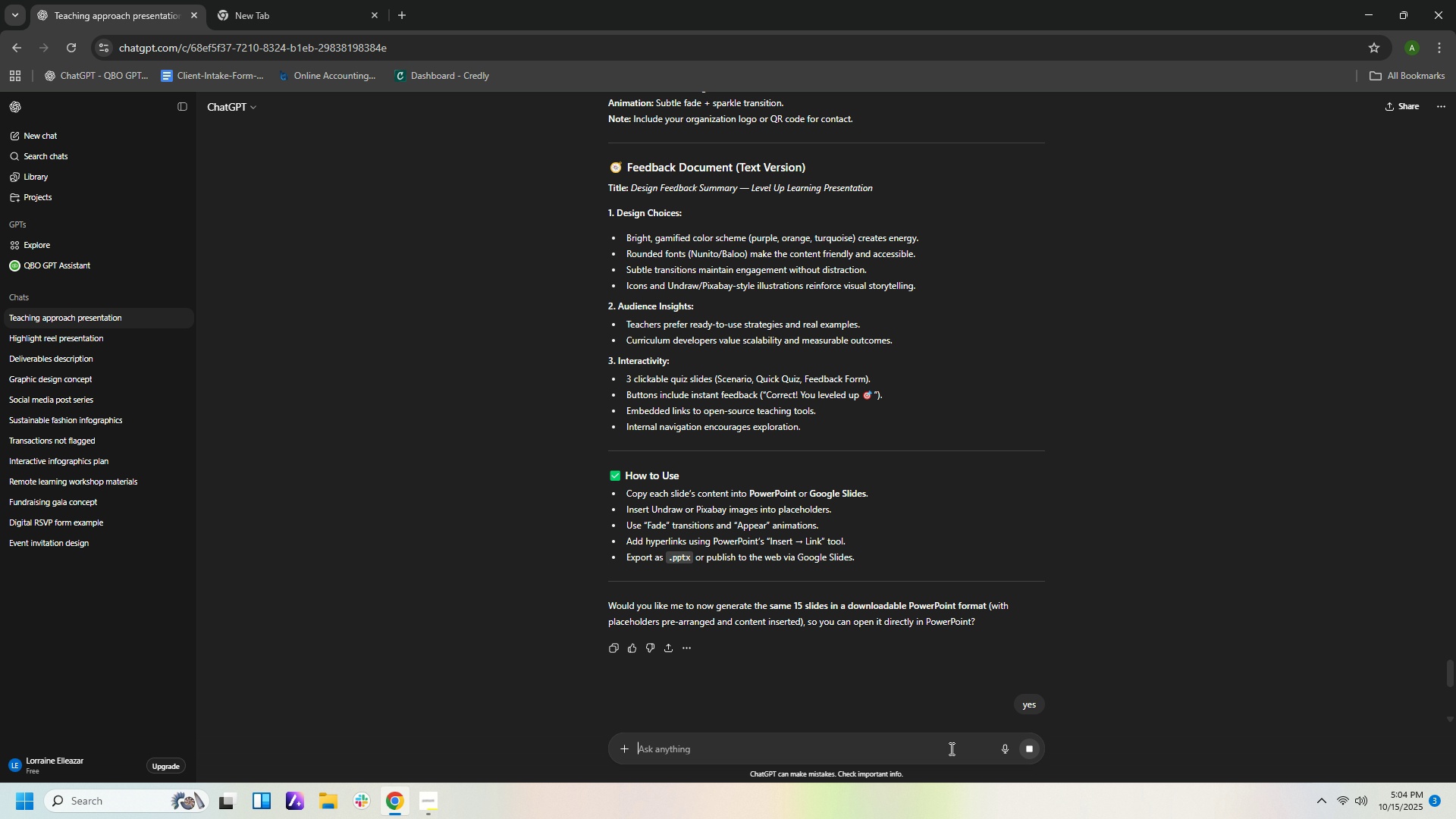 
key(Enter)
 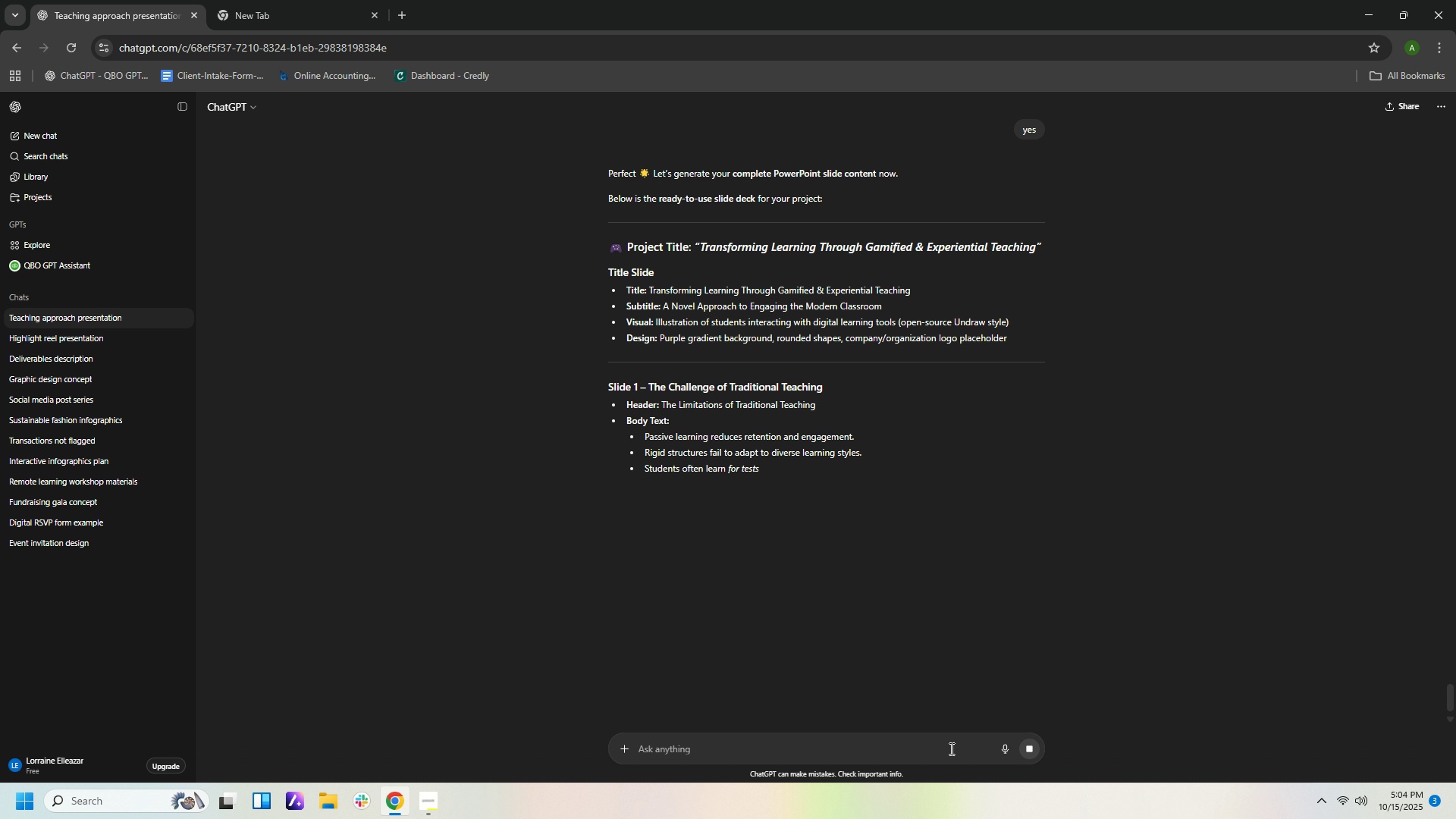 
wait(14.92)
 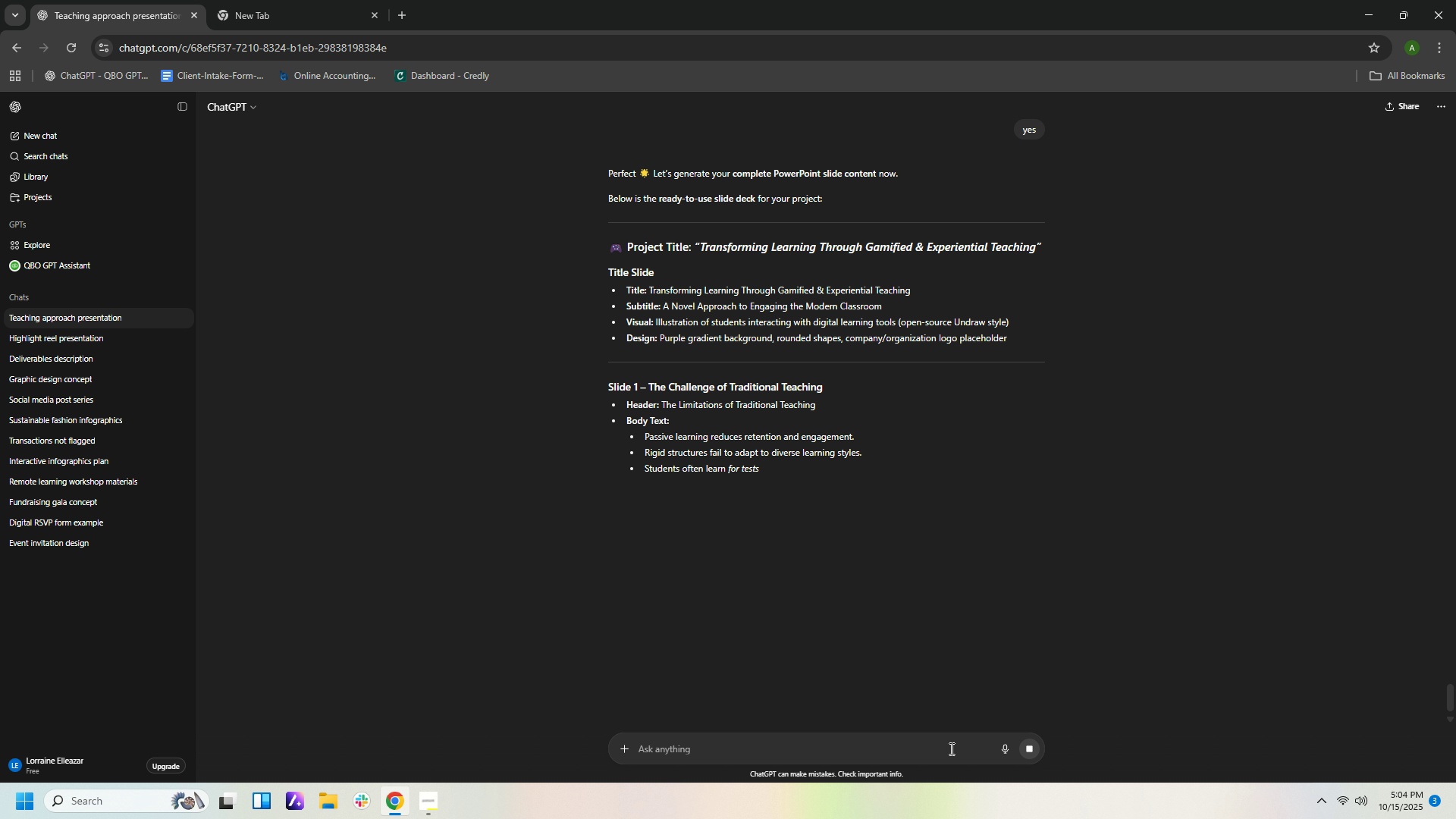 
scroll: coordinate [1017, 654], scroll_direction: down, amount: 41.0
 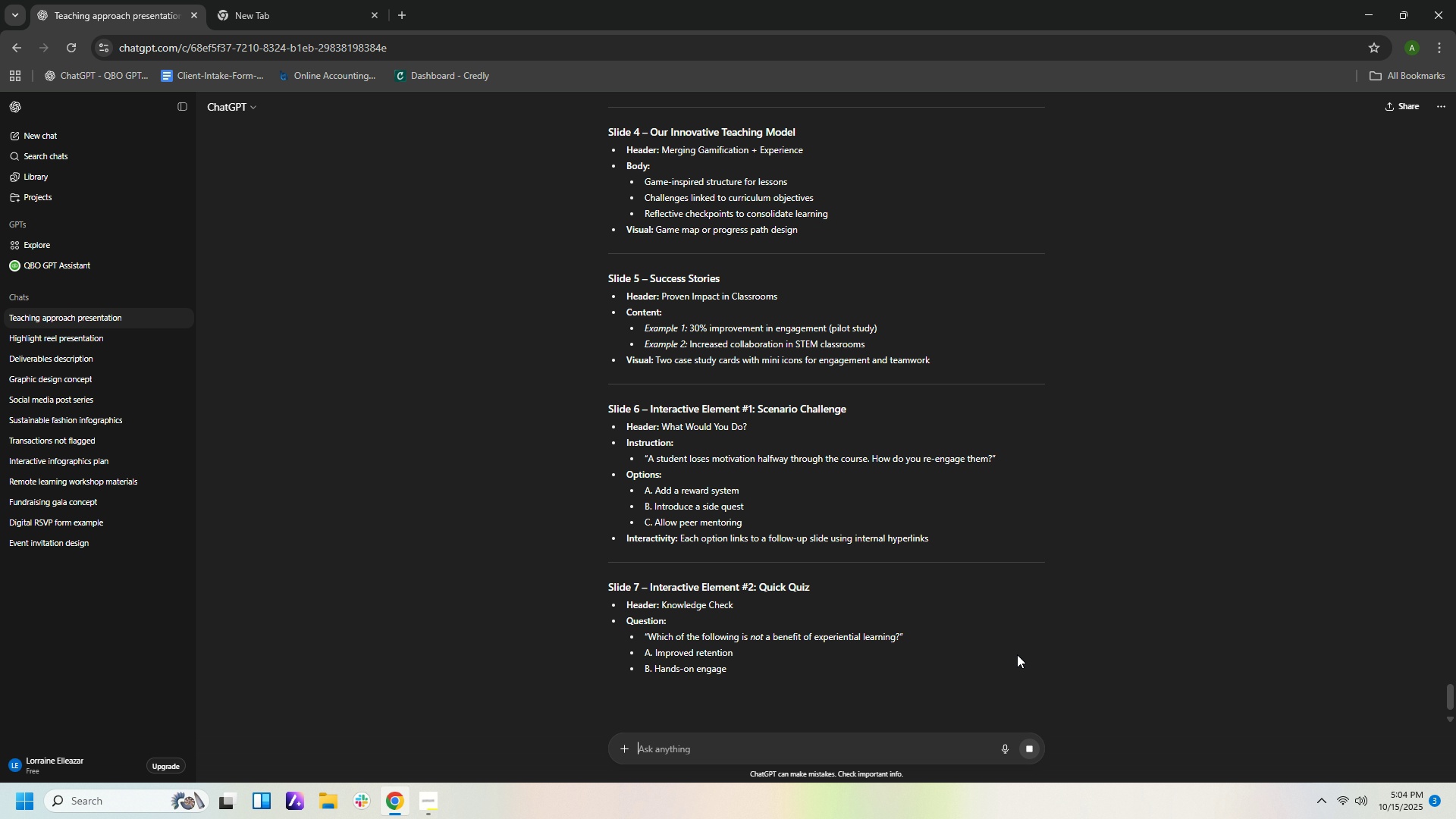 
scroll: coordinate [1078, 673], scroll_direction: down, amount: 159.0
 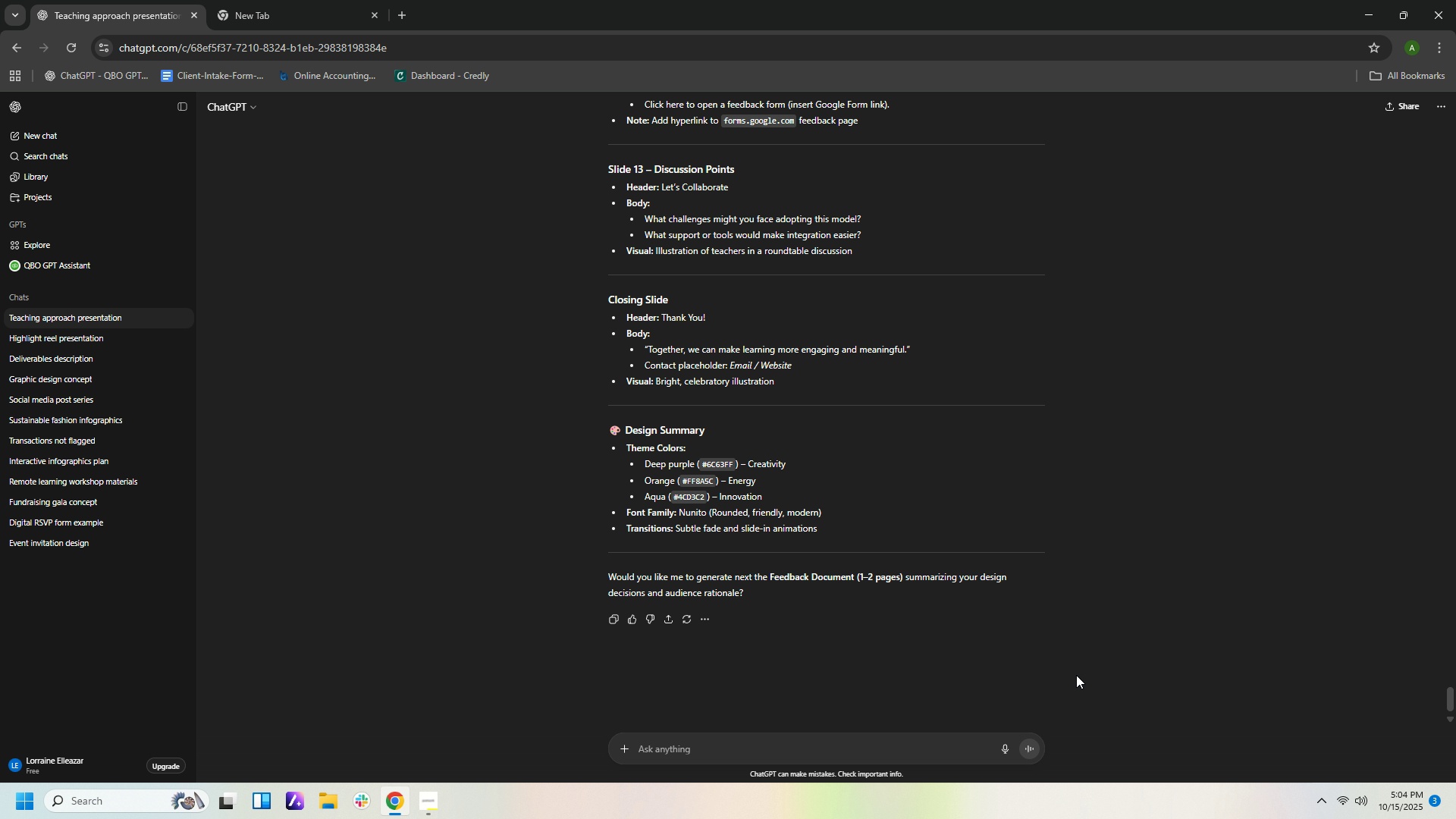 
scroll: coordinate [1074, 676], scroll_direction: down, amount: 2.0
 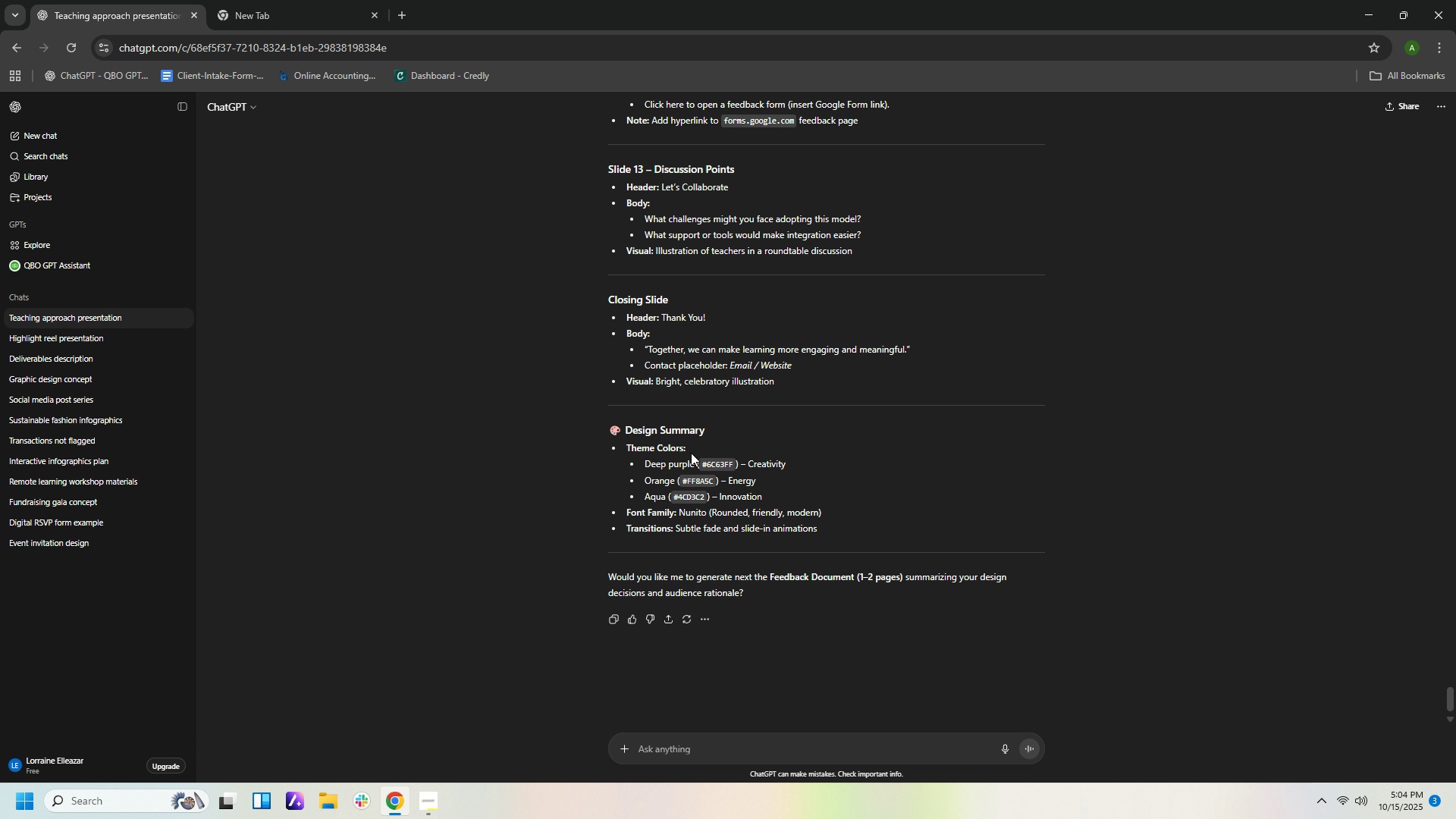 
wait(7.7)
 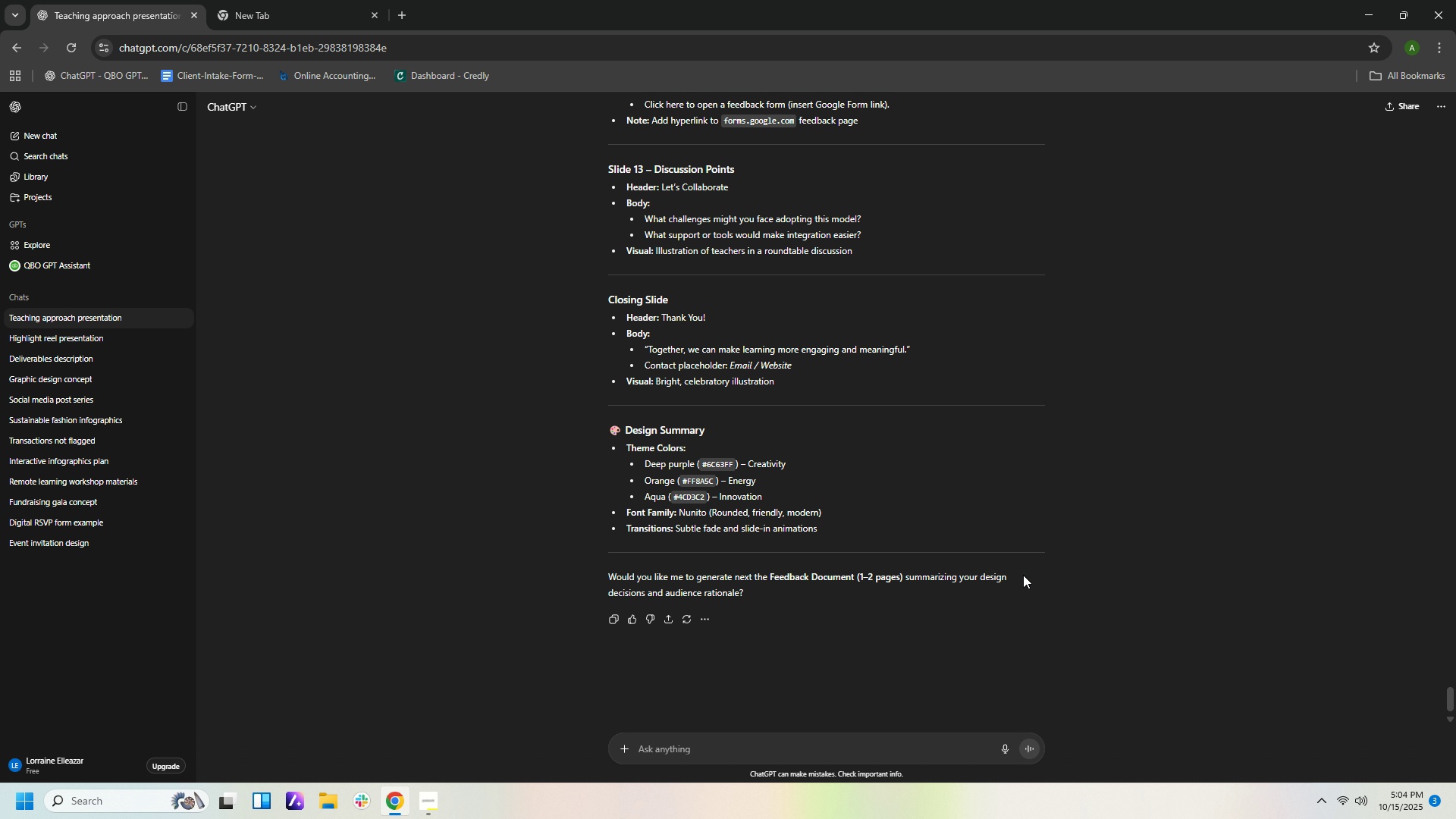 
left_click([770, 742])
 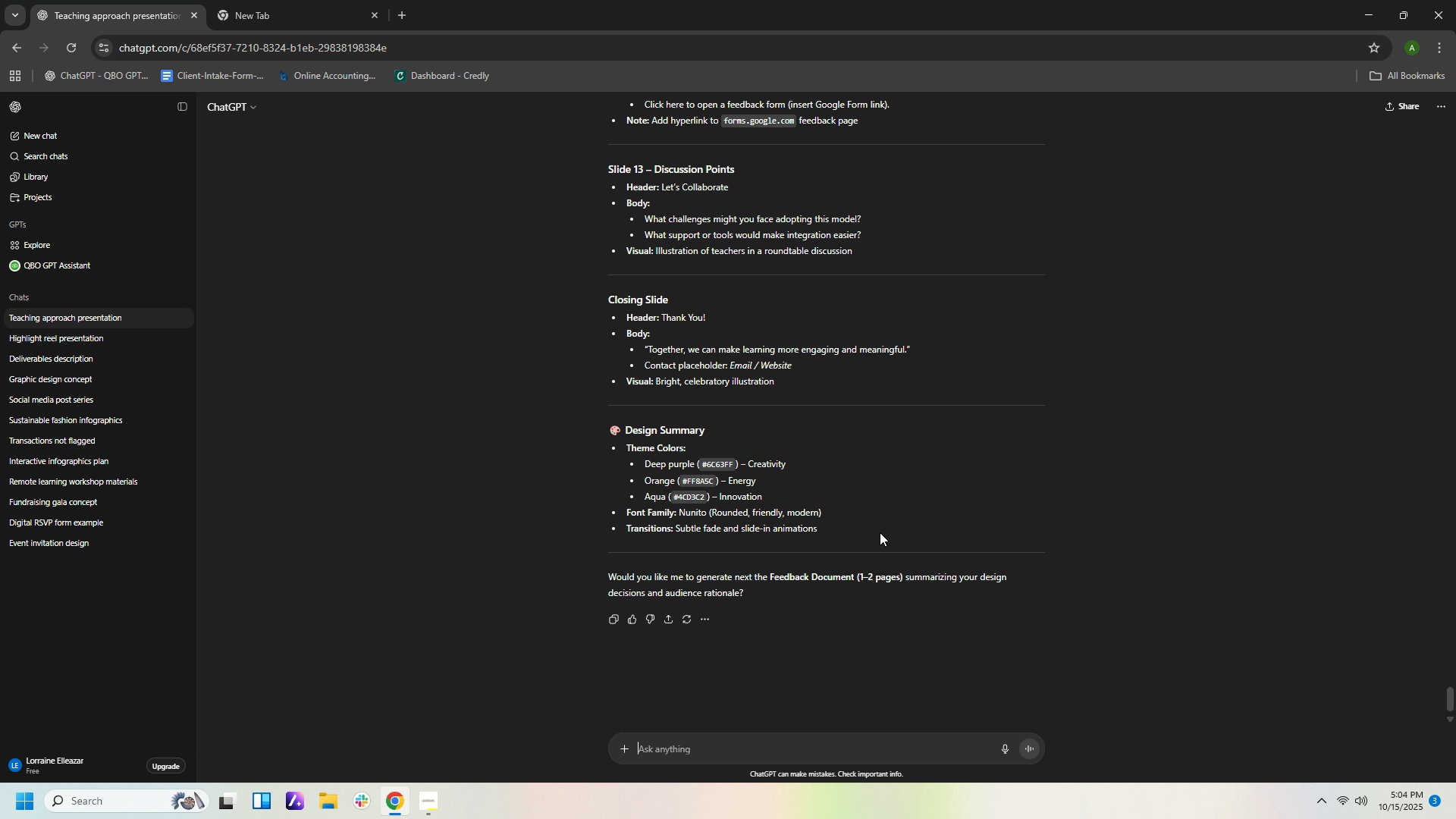 
scroll: coordinate [1074, 483], scroll_direction: up, amount: 29.0
 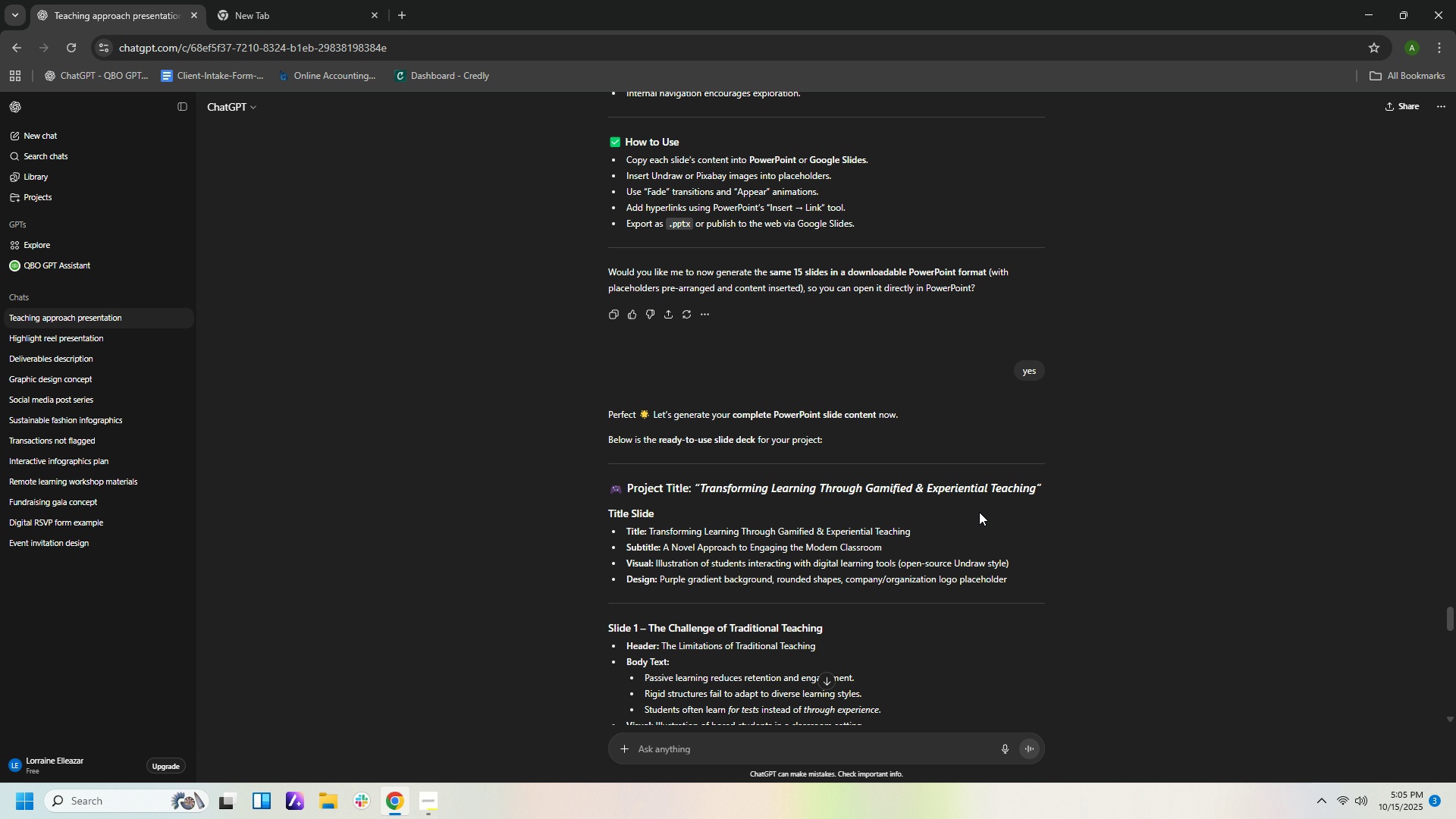 
wait(5.43)
 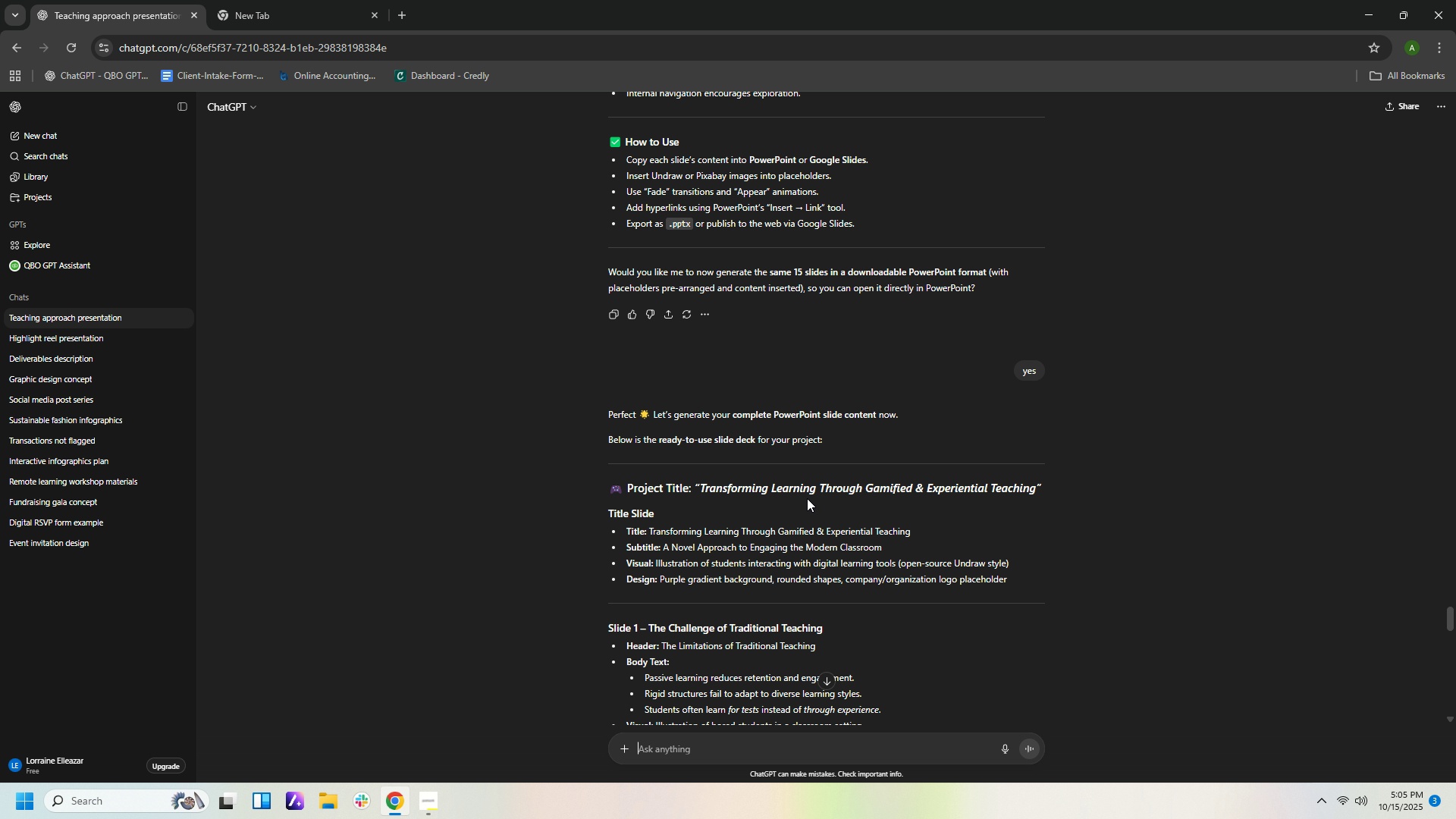 
left_click([152, 808])
 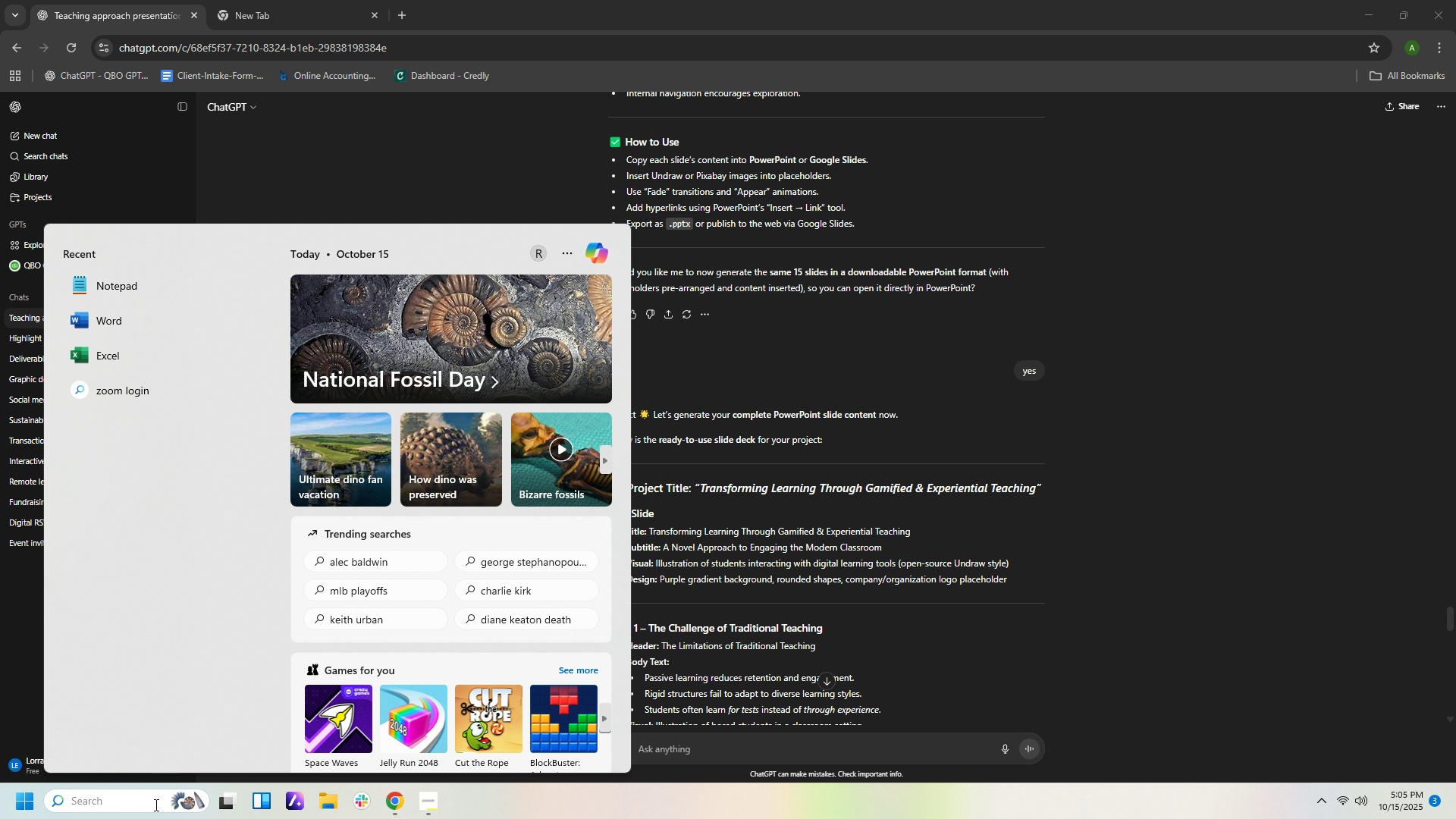 
type(powerpoinr)
key(Backspace)
type(t)
 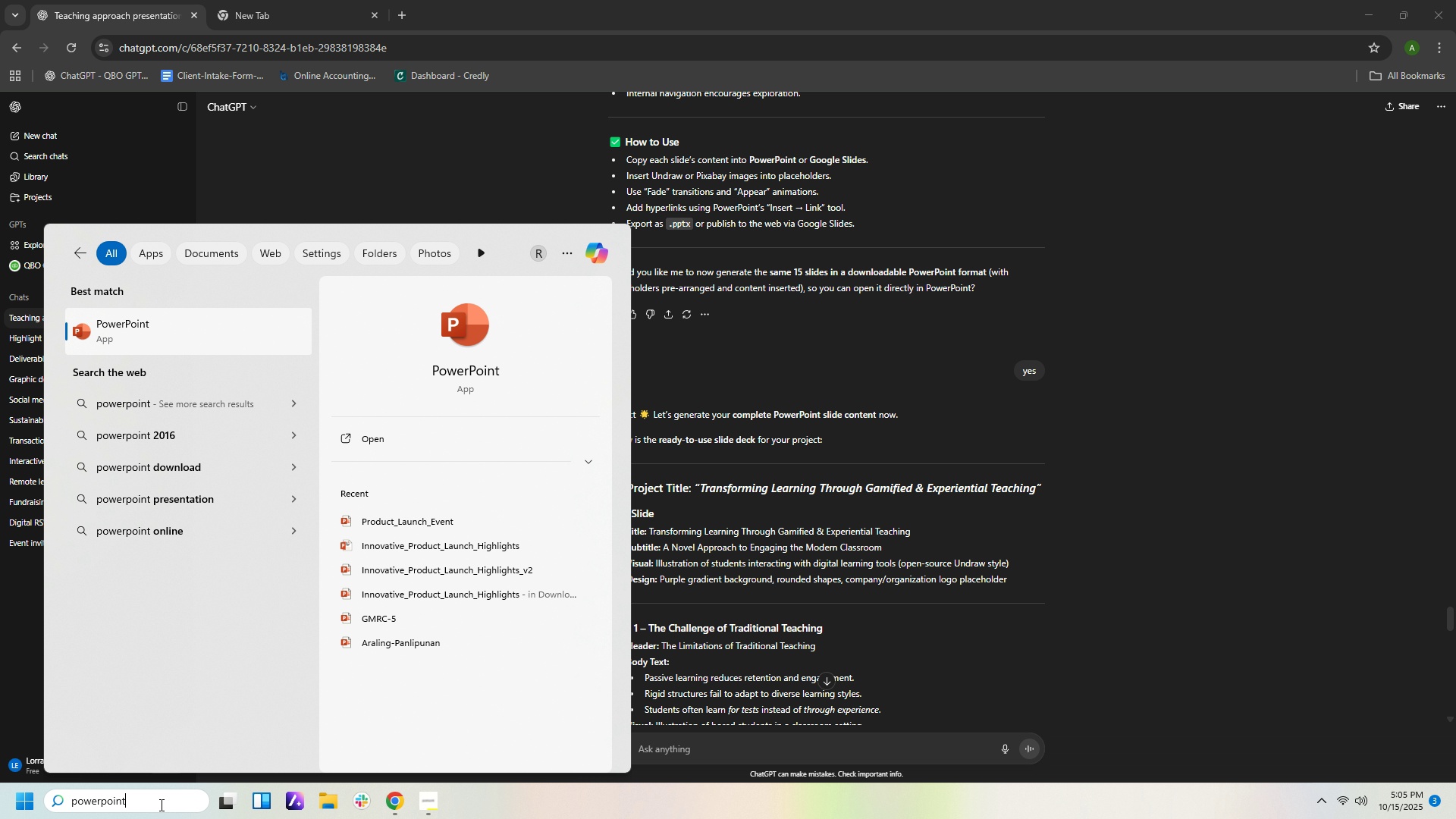 
key(Enter)
 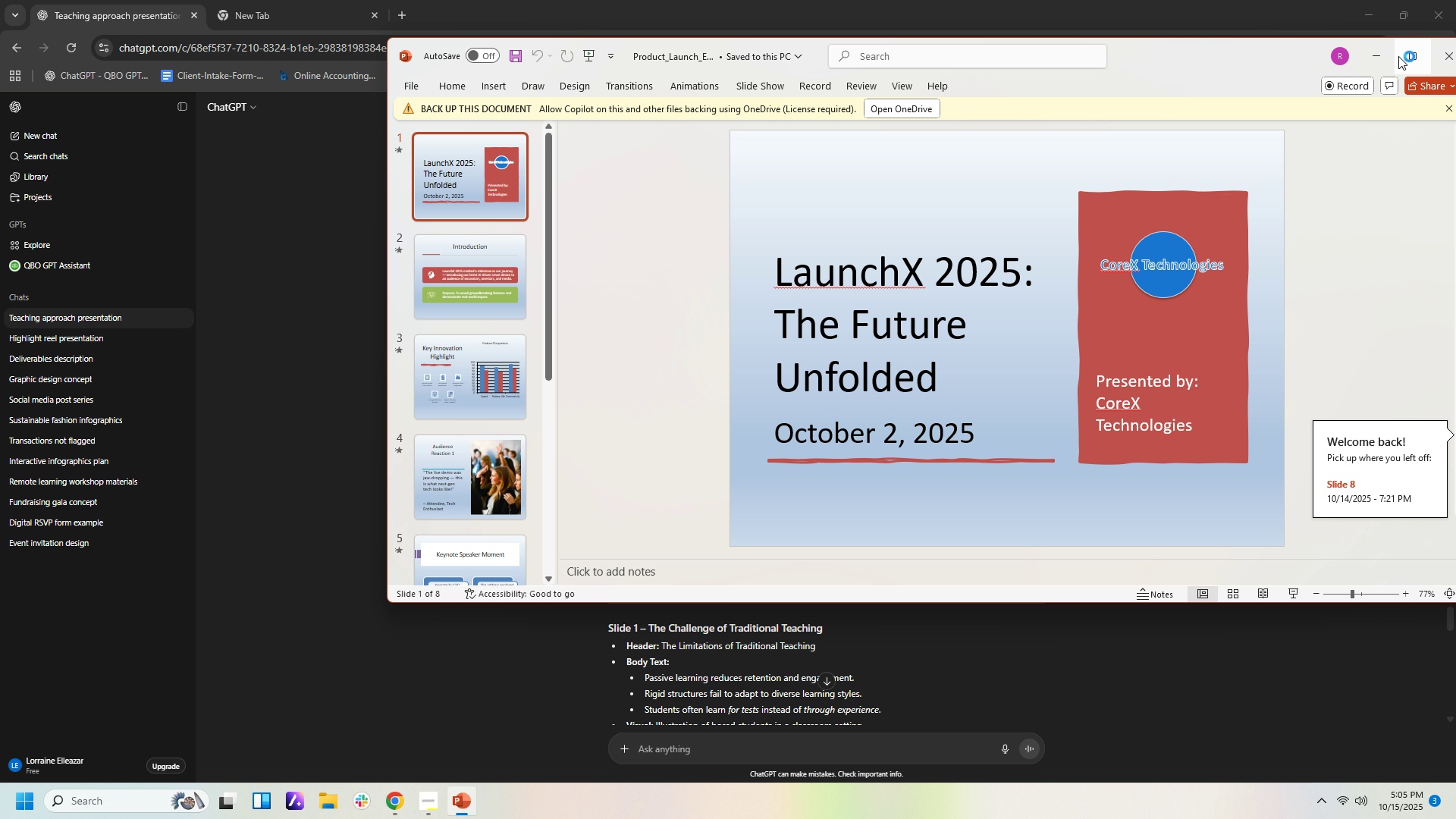 
wait(6.36)
 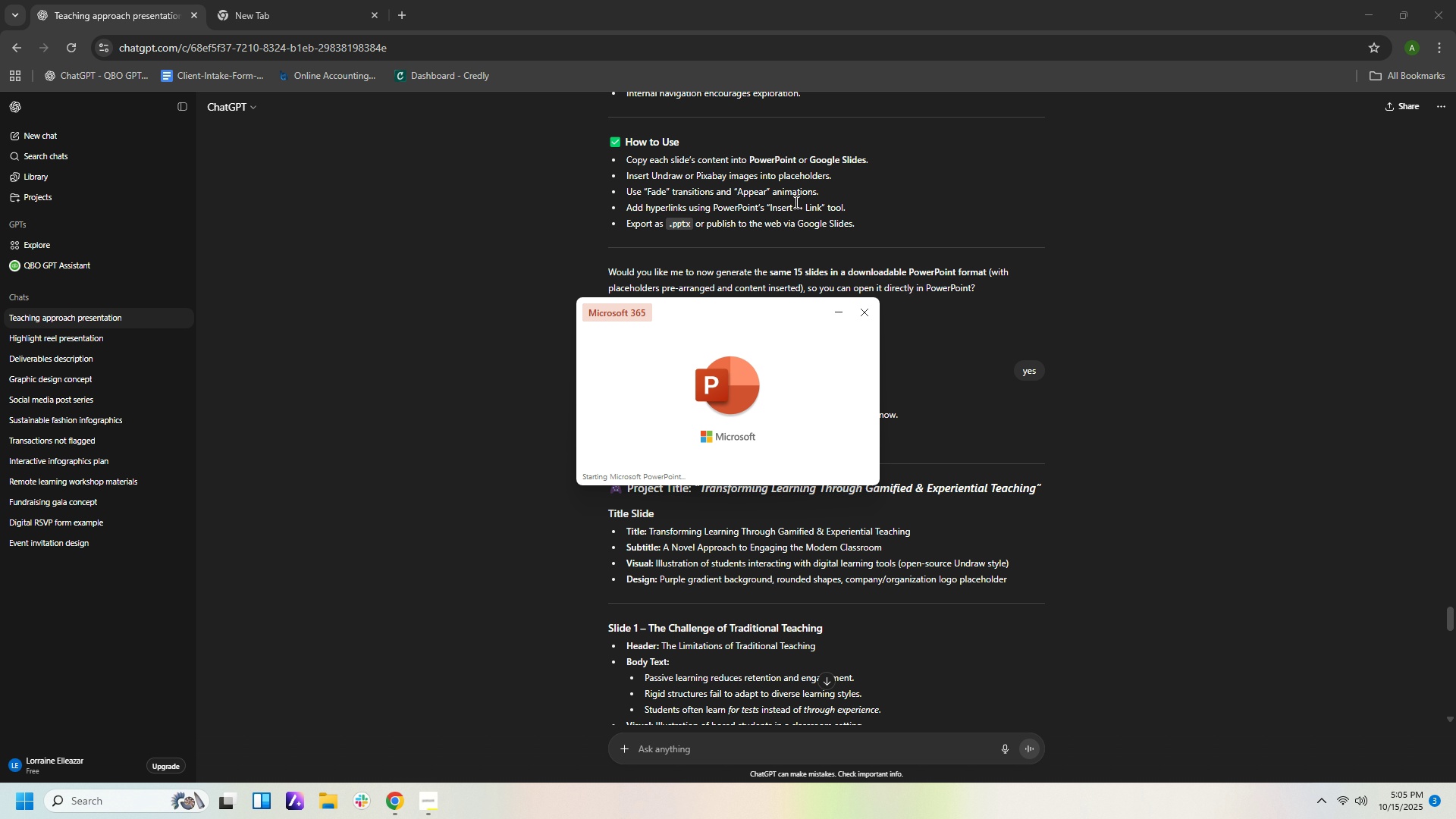 
left_click([410, 80])
 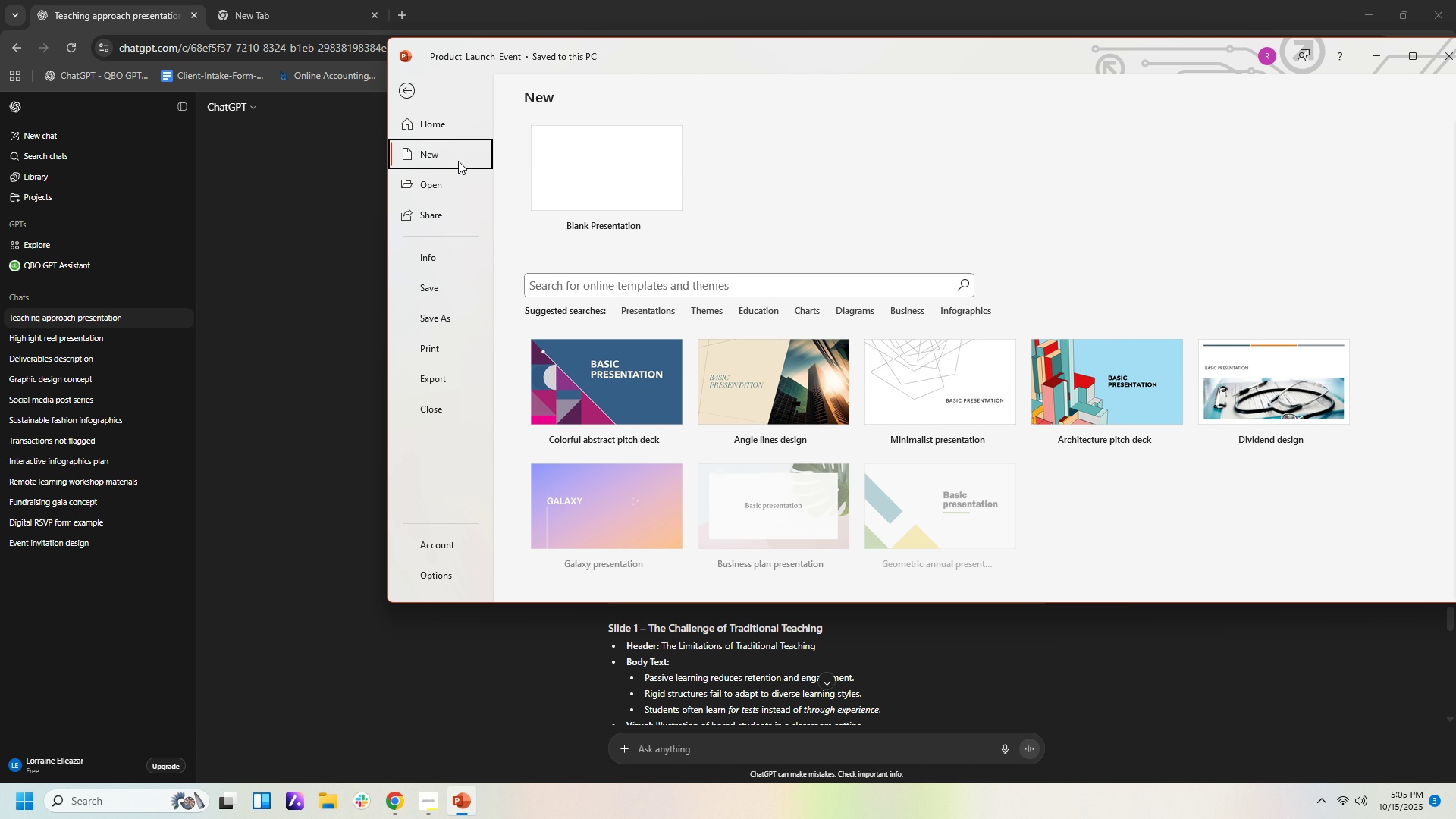 
left_click([555, 206])
 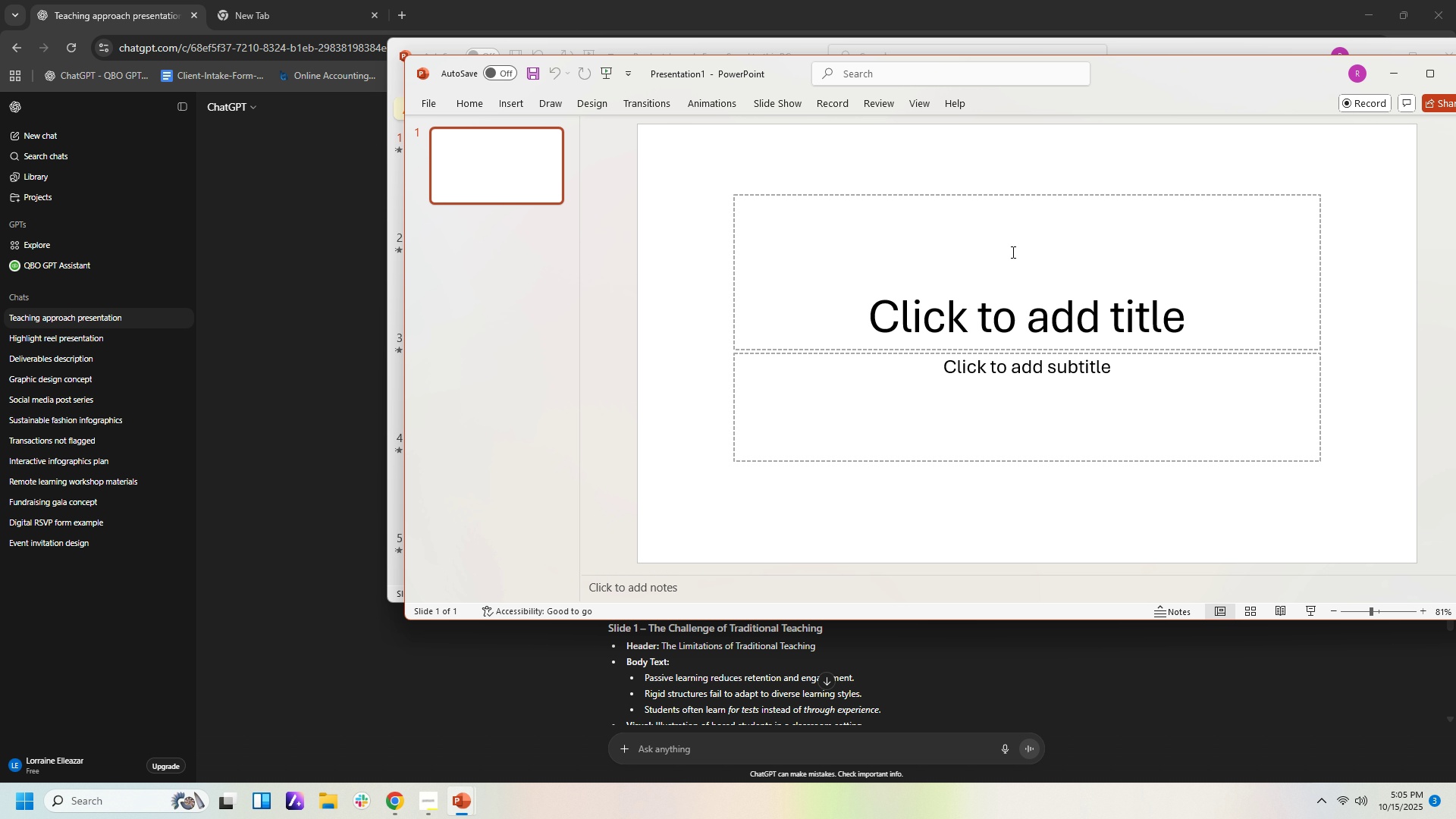 
left_click([1012, 252])
 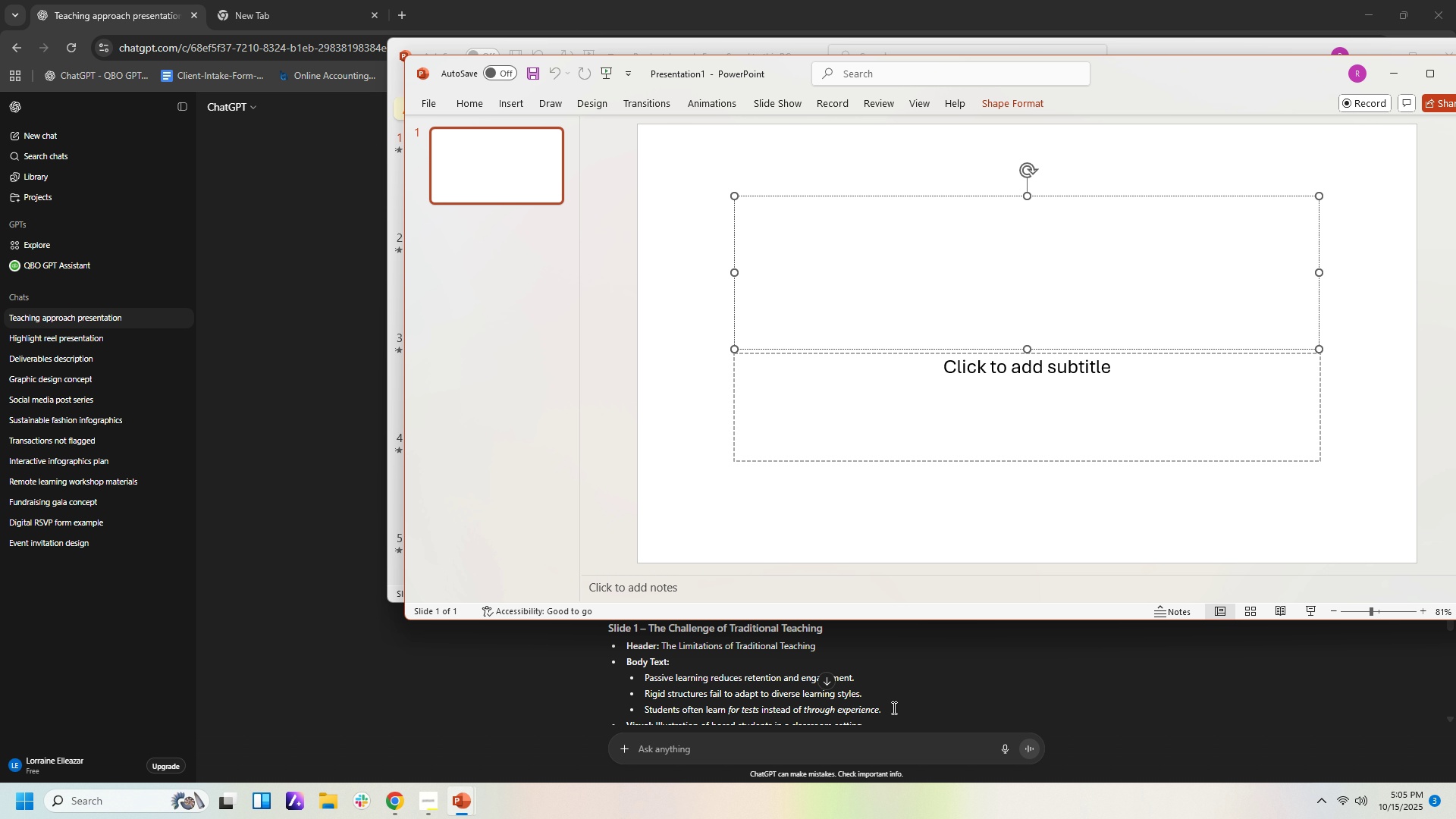 
scroll: coordinate [1236, 644], scroll_direction: up, amount: 46.0
 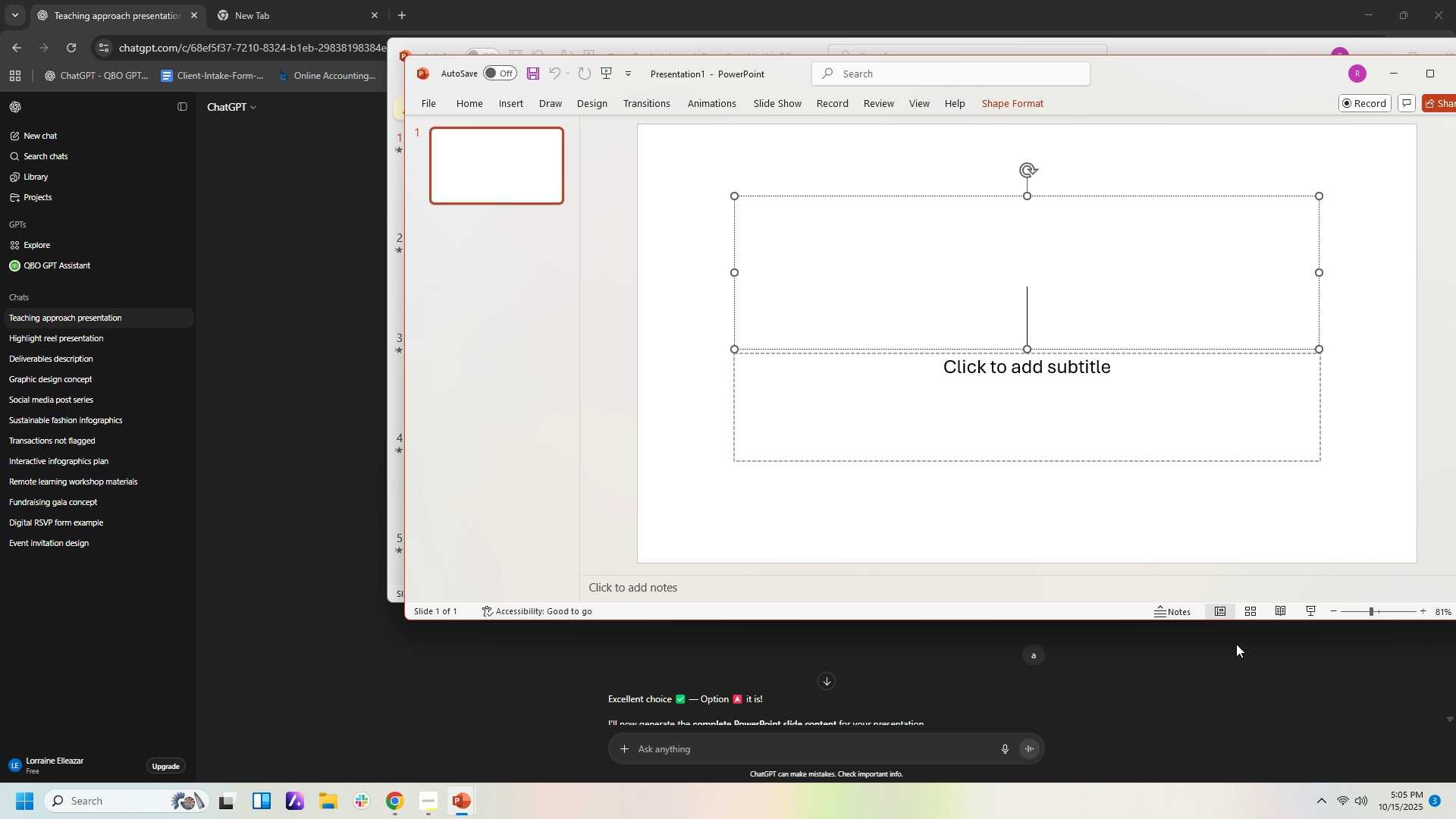 
scroll: coordinate [1236, 644], scroll_direction: down, amount: 2.0
 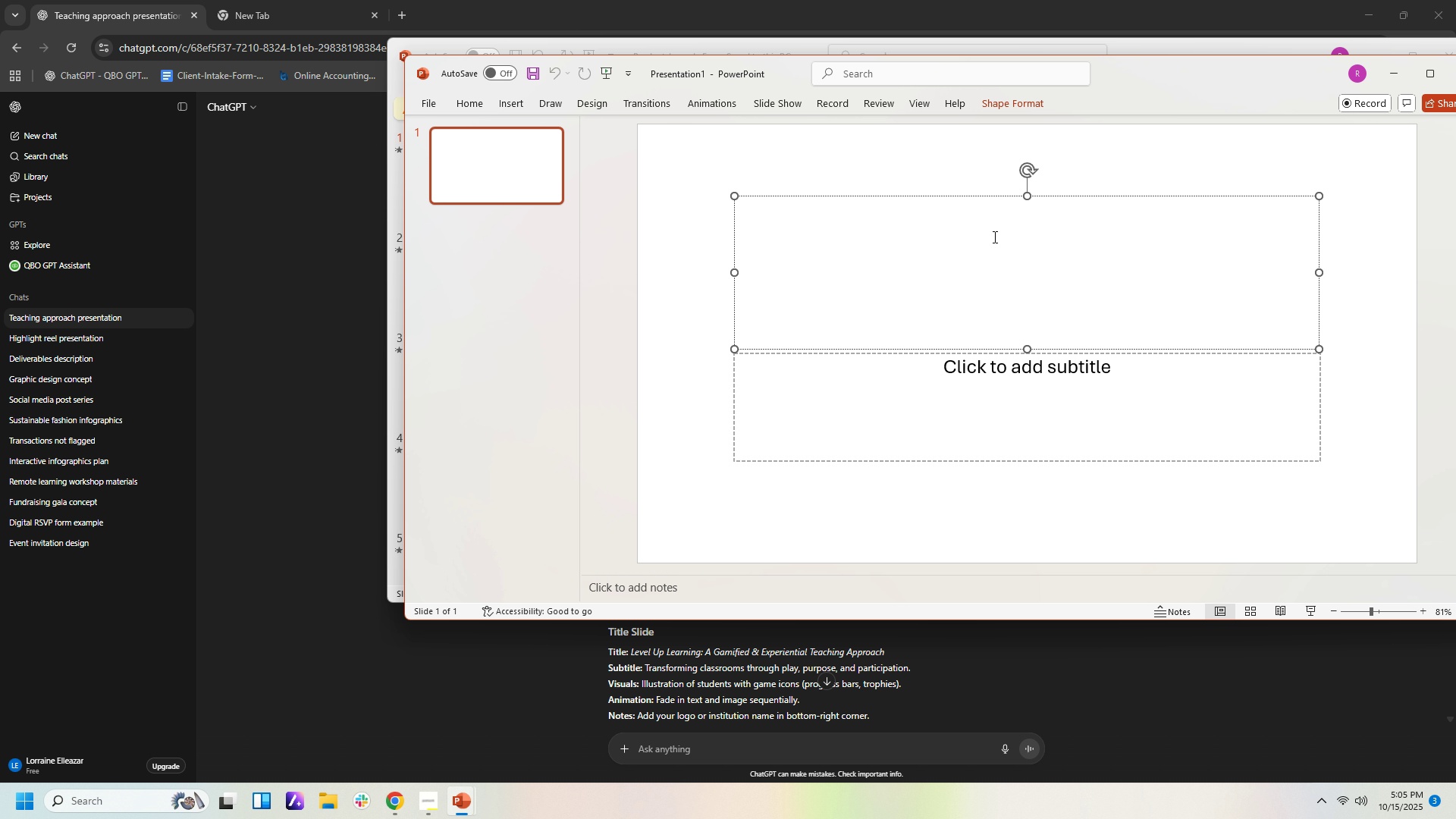 
type(Level Up Leae)
key(Backspace)
type(rning>)
key(Backspace)
type(: A ga)
key(Backspace)
key(Backspace)
type(Gamifiesd)
key(Backspace)
key(Backspace)
type(d )
 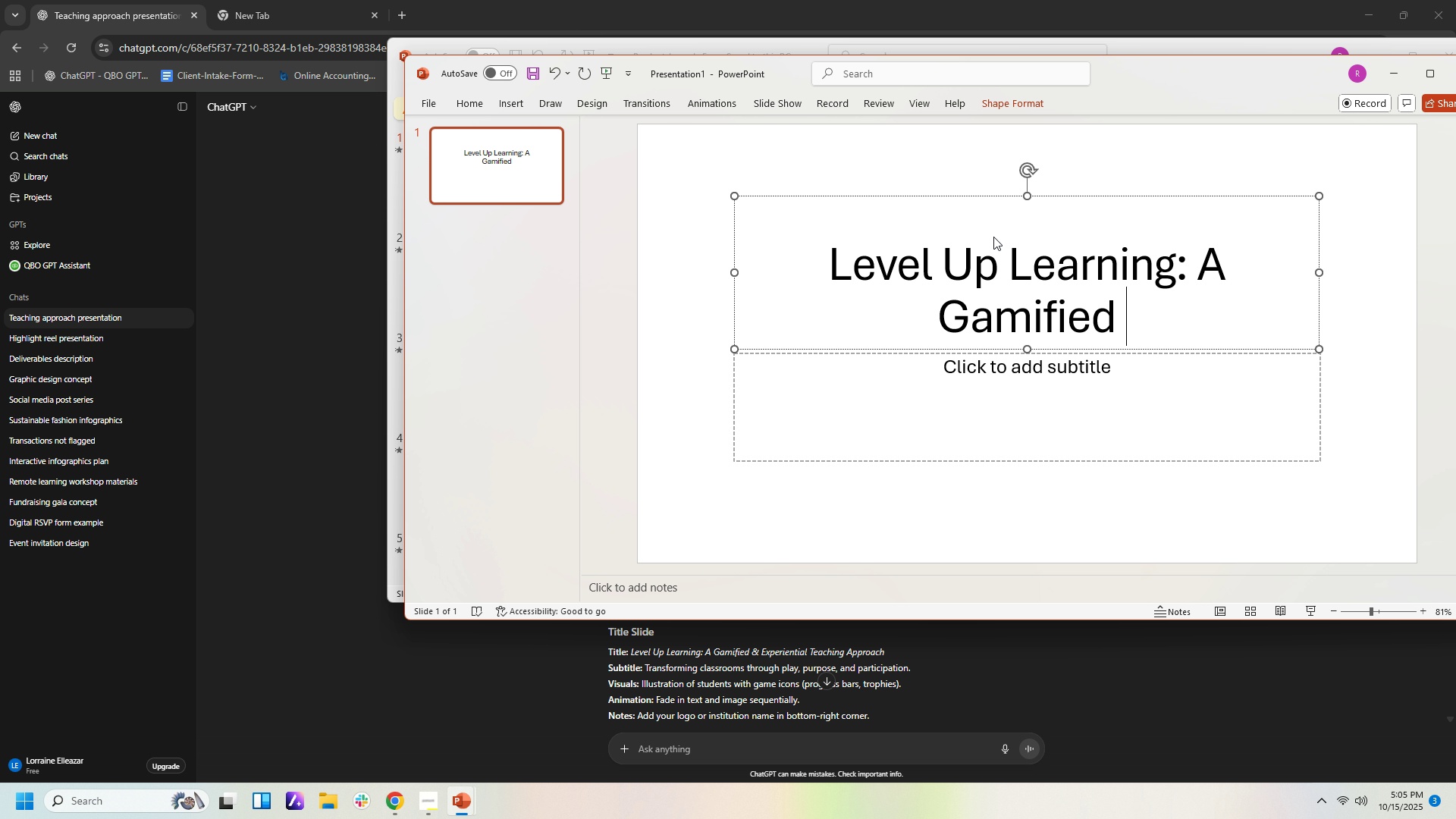 
 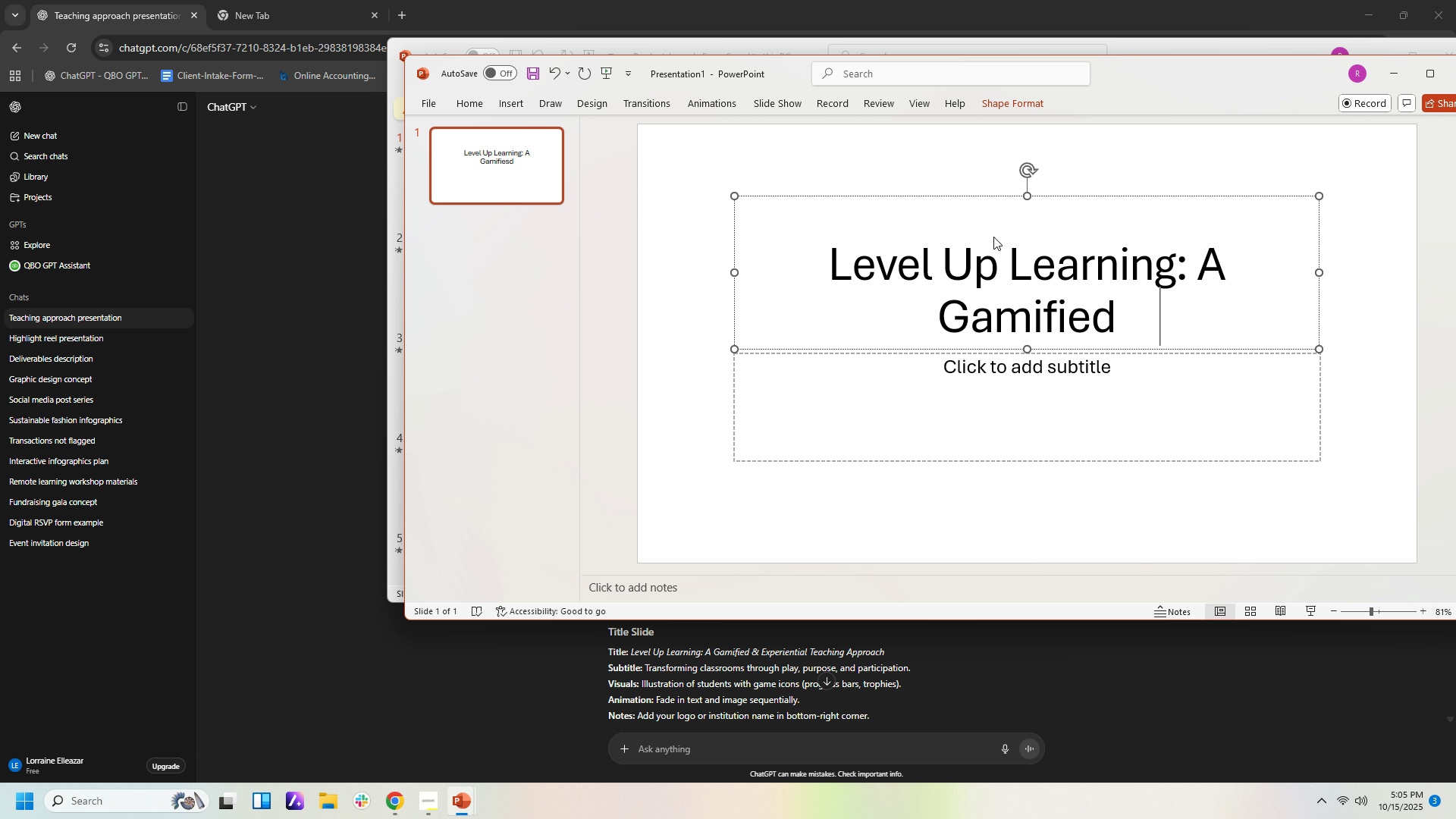 
hold_key(key=ShiftLeft, duration=1.5)
 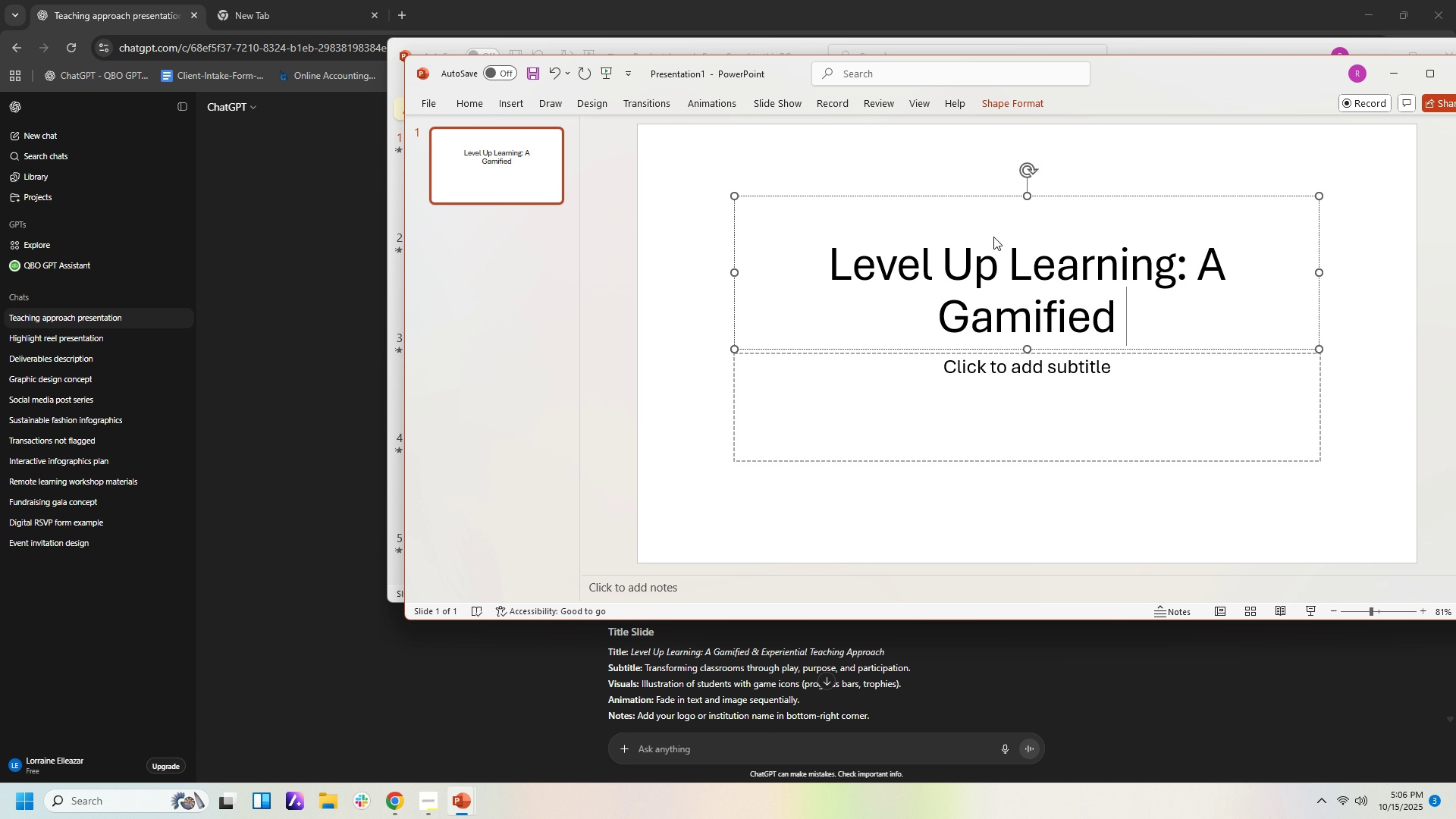 
hold_key(key=ShiftLeft, duration=1.52)
 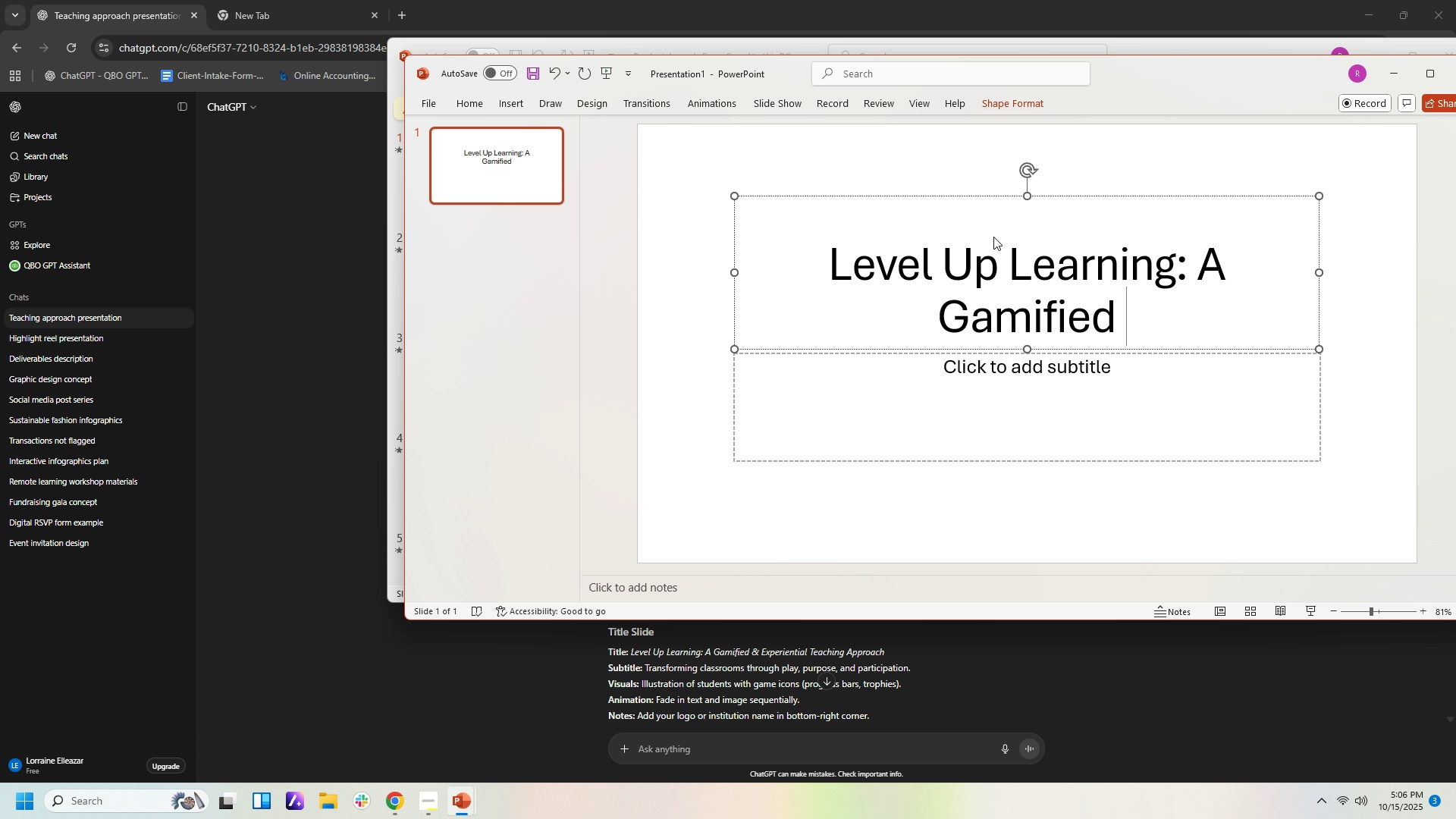 
type($)
key(Backspace)
type(& Experimen)
key(Backspace)
key(Backspace)
key(Backspace)
key(Backspace)
key(Backspace)
type(riential Approach)
 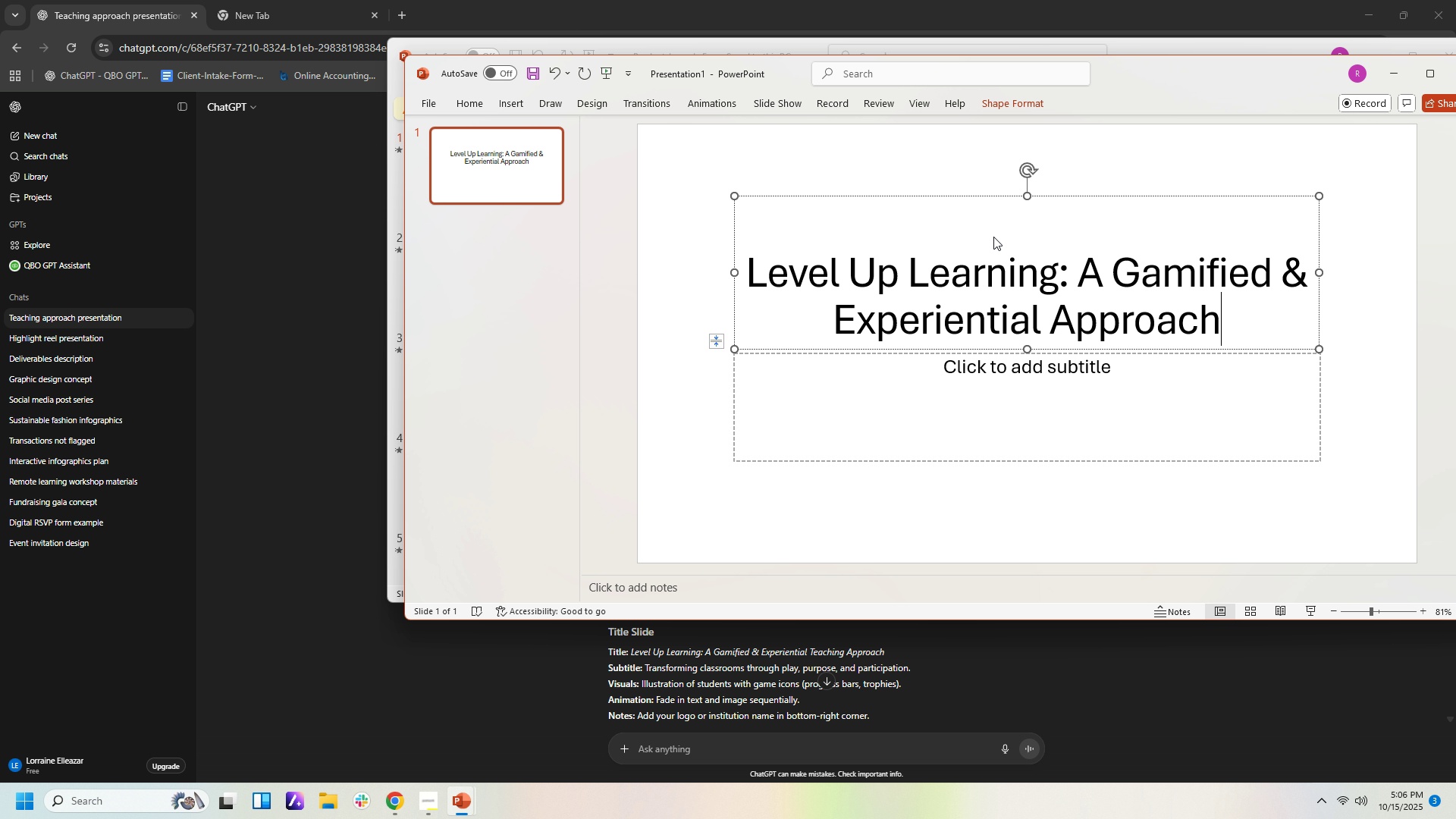 
double_click([1139, 402])
 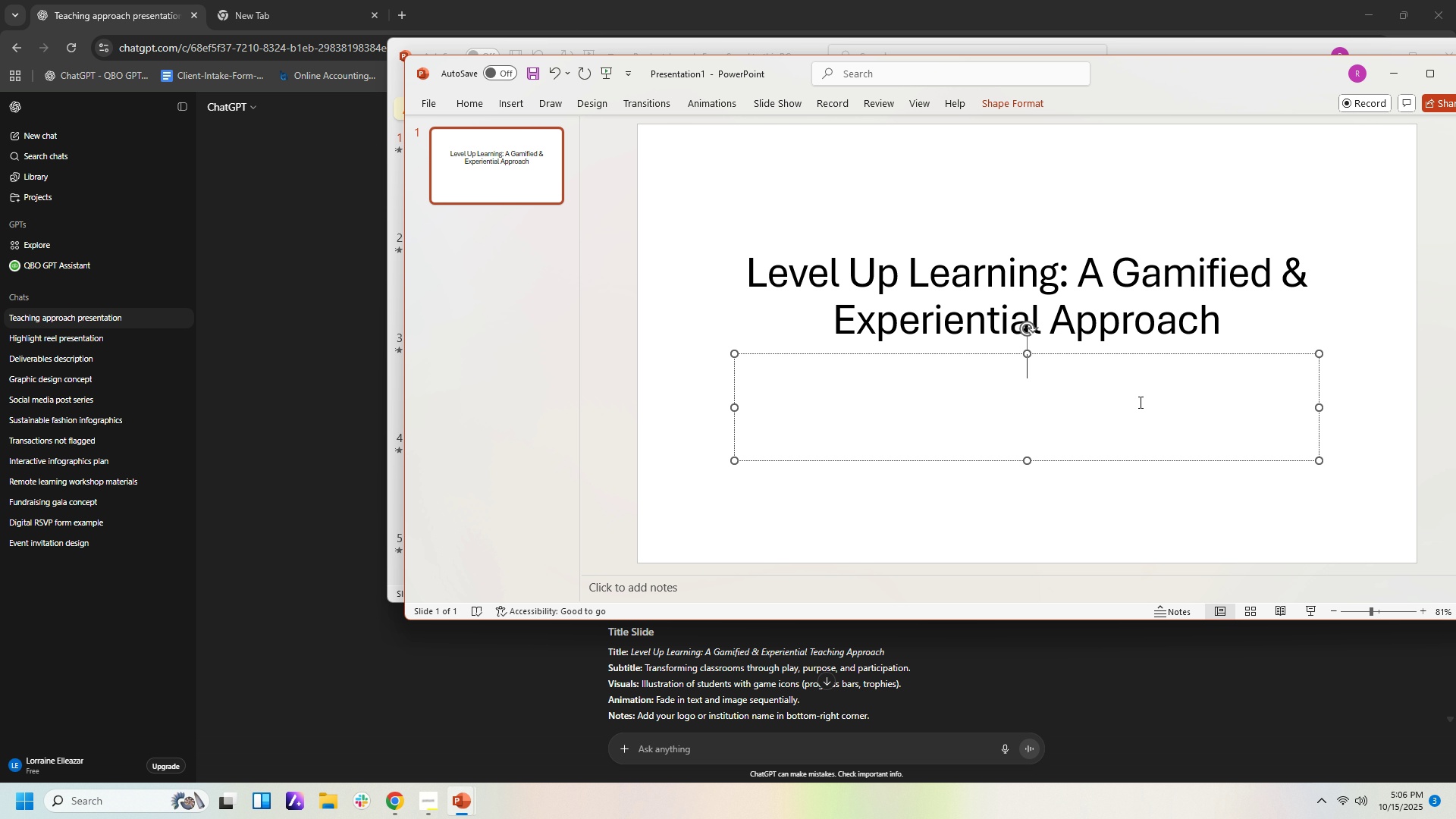 
type(Transforming classrooms throuh)
key(Backspace)
type(gh play, purpose, and participation.)
 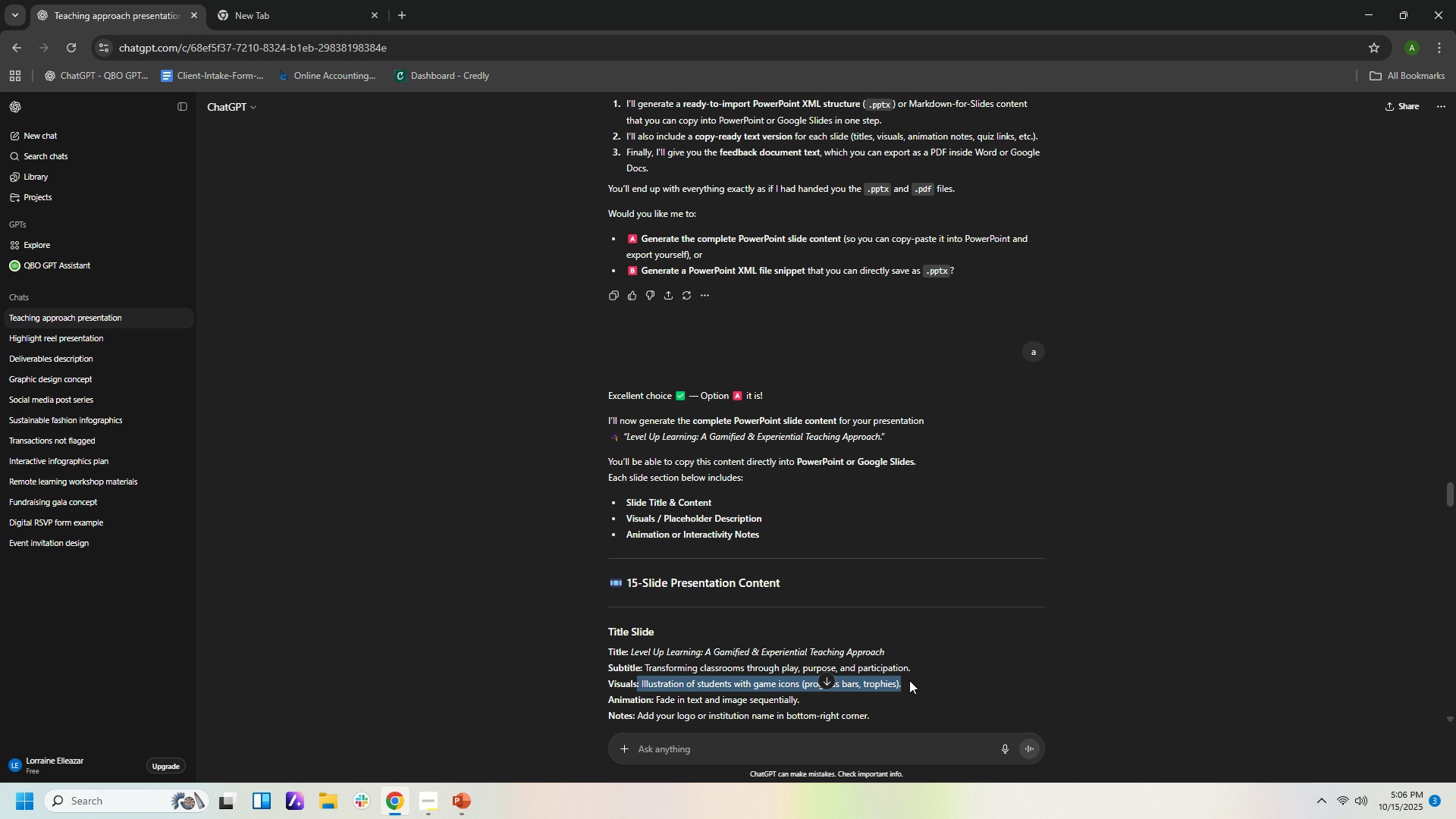 
wait(8.39)
 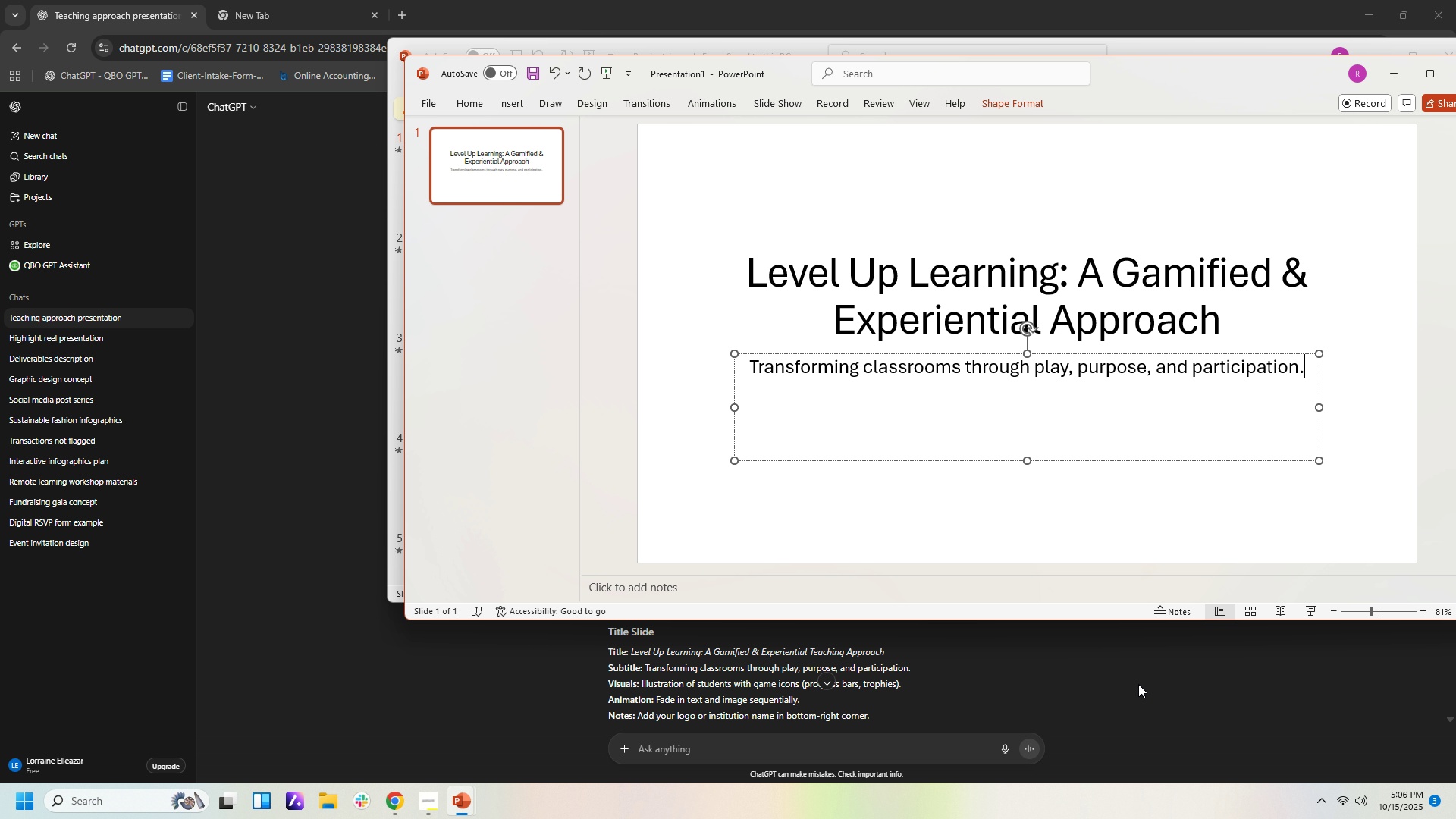 
key(Control+C)
 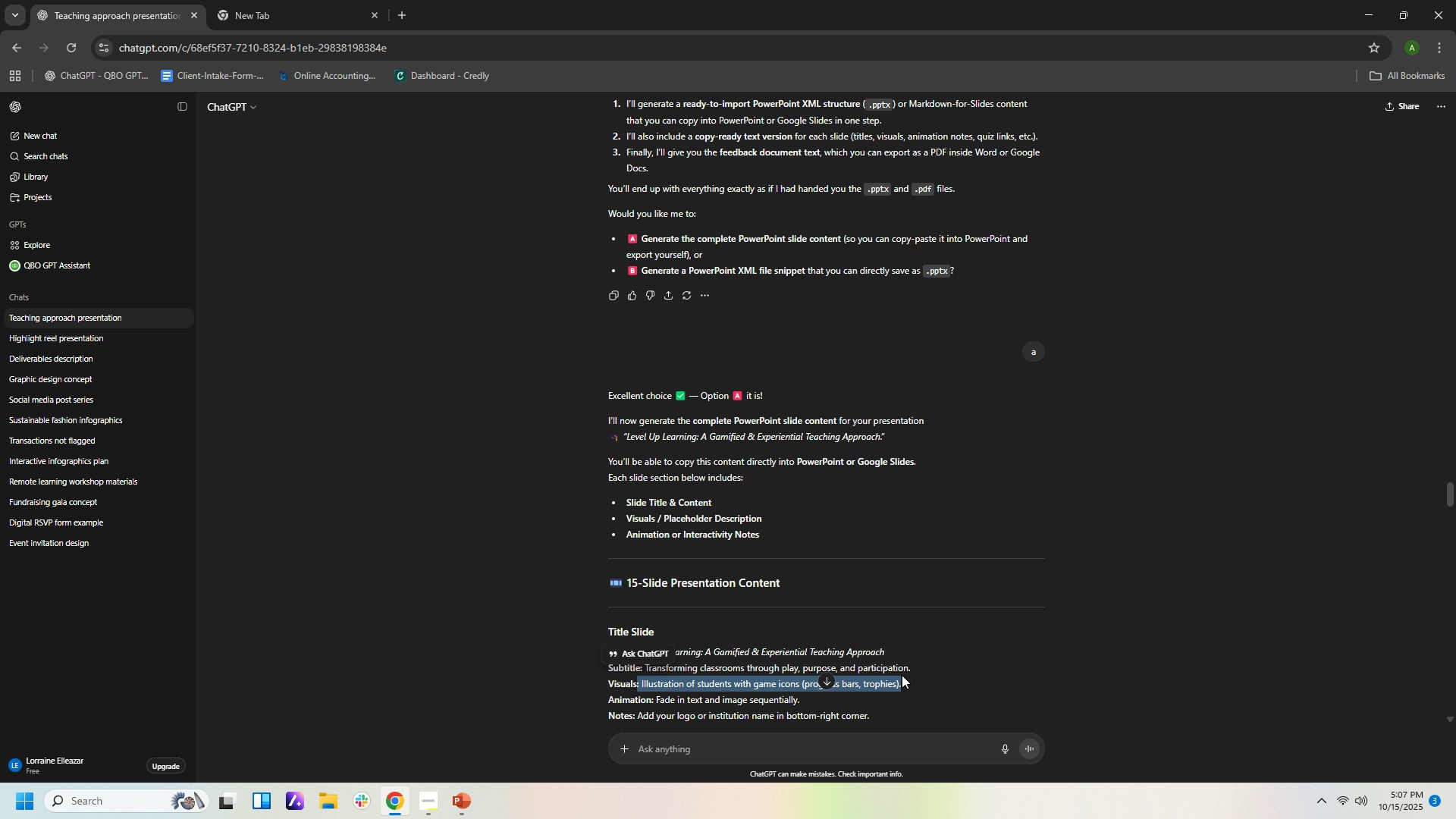 
key(Control+C)
 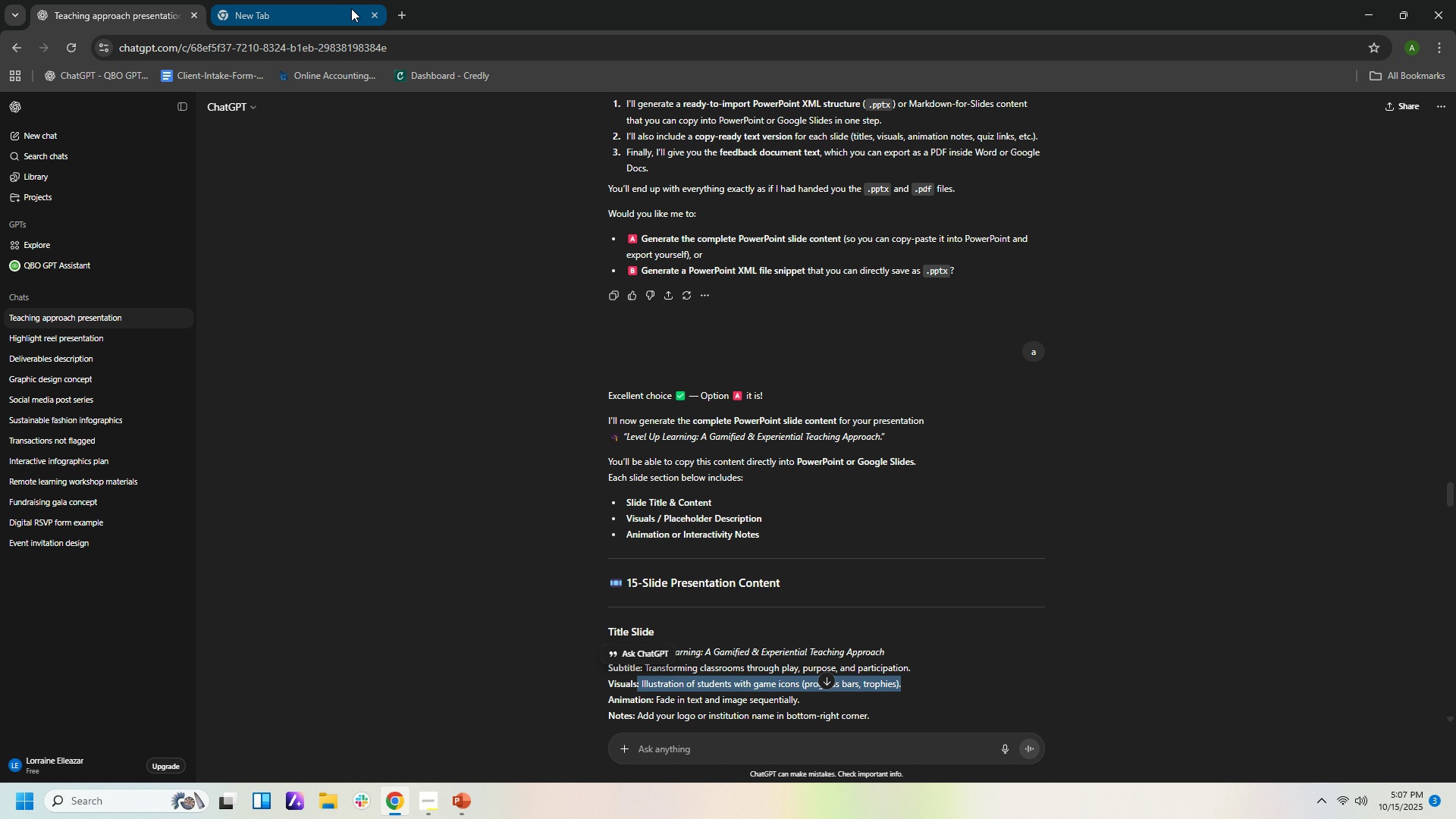 
left_click([343, 11])
 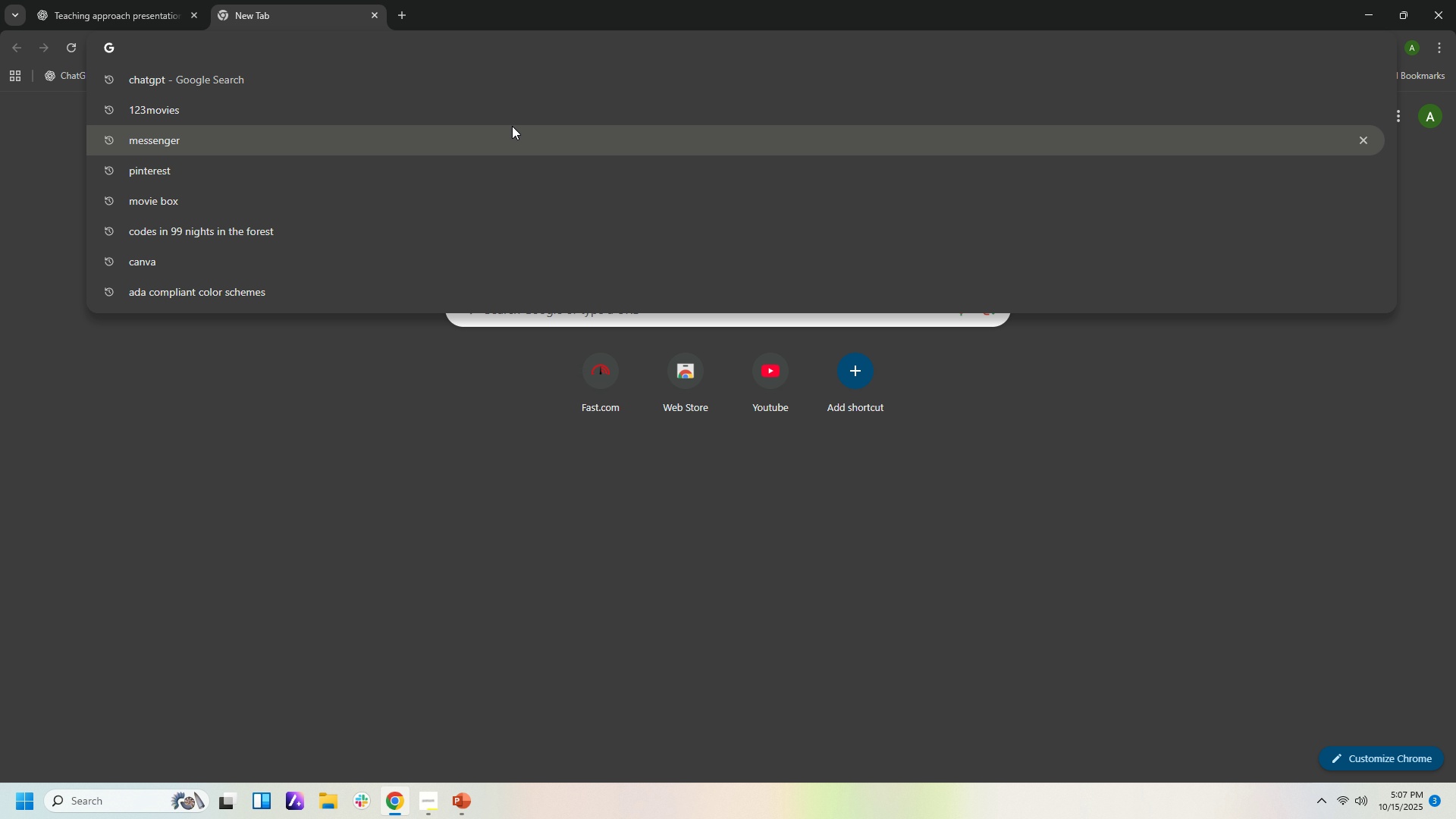 
type(pinet)
key(Backspace)
key(Backspace)
type(terest)
 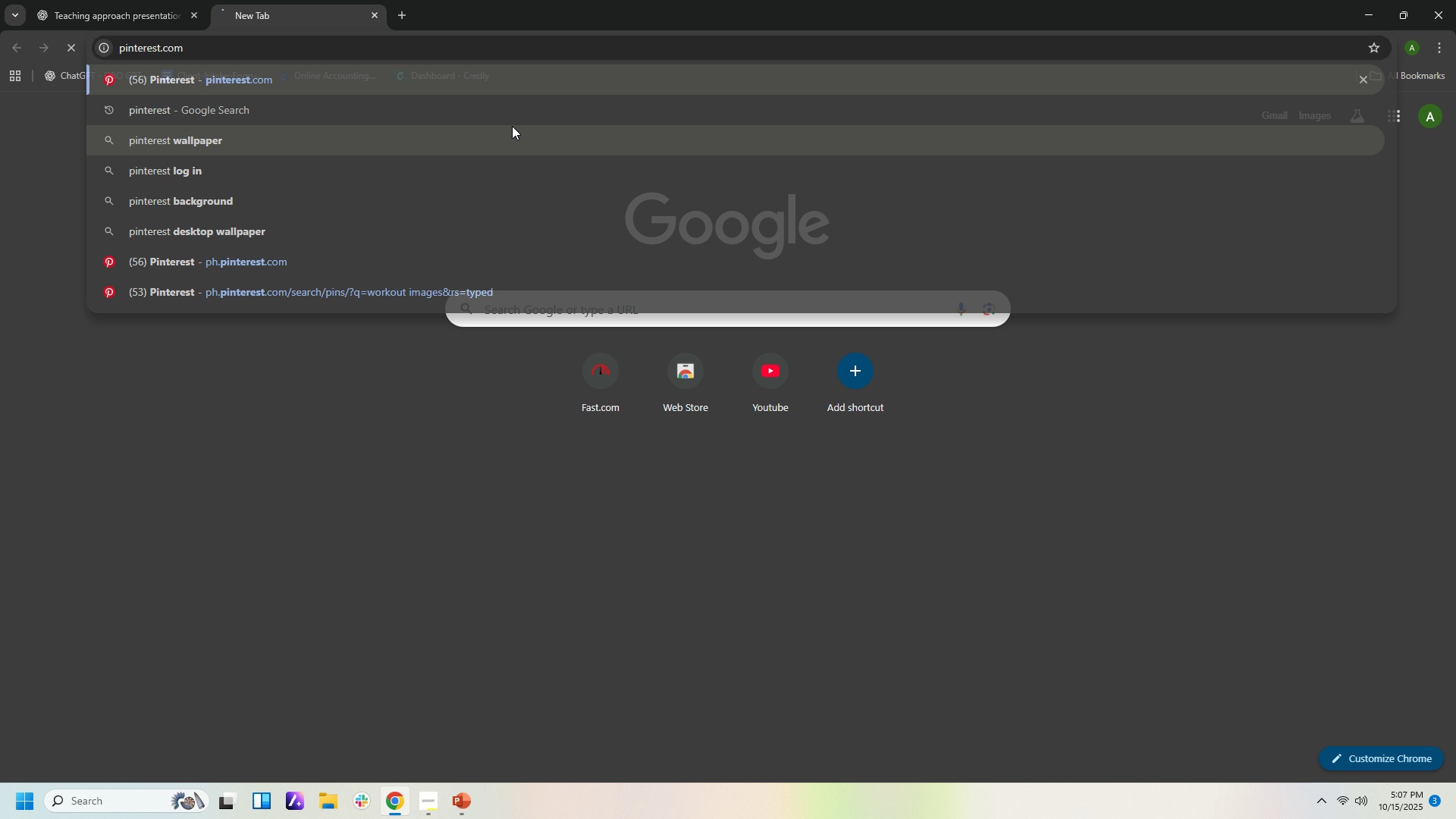 
key(Enter)
 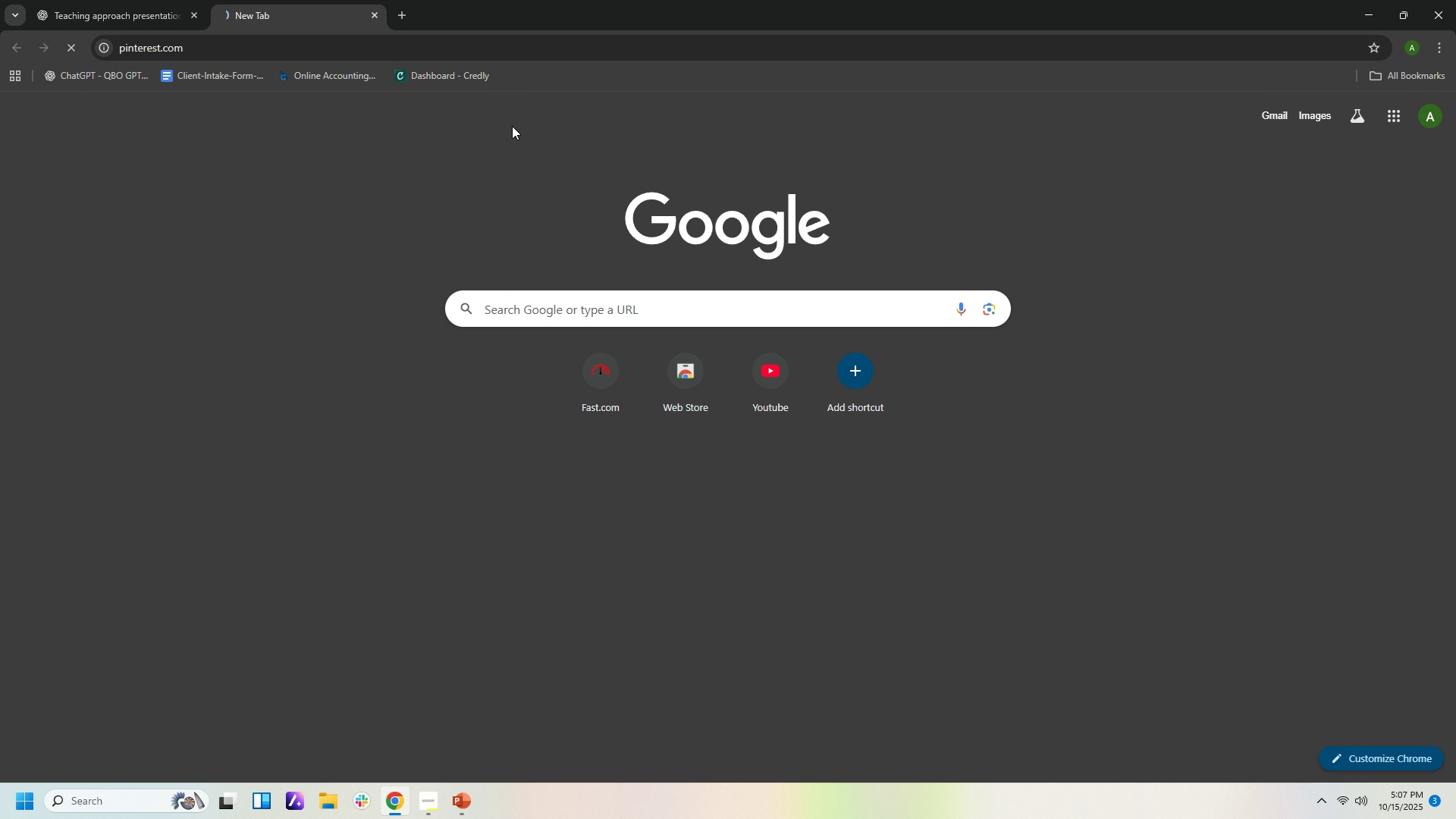 
key(Enter)
 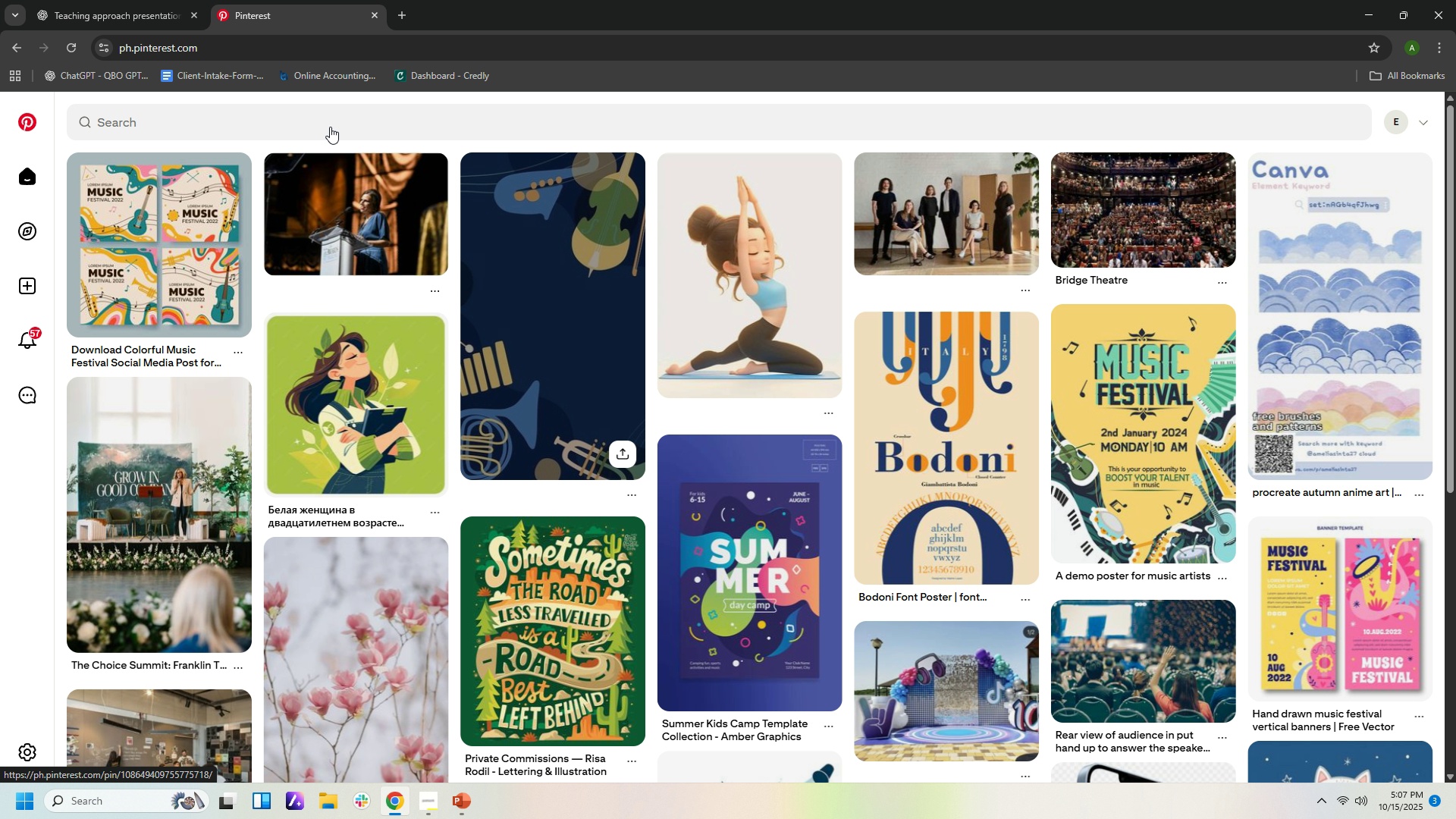 
left_click([239, 116])
 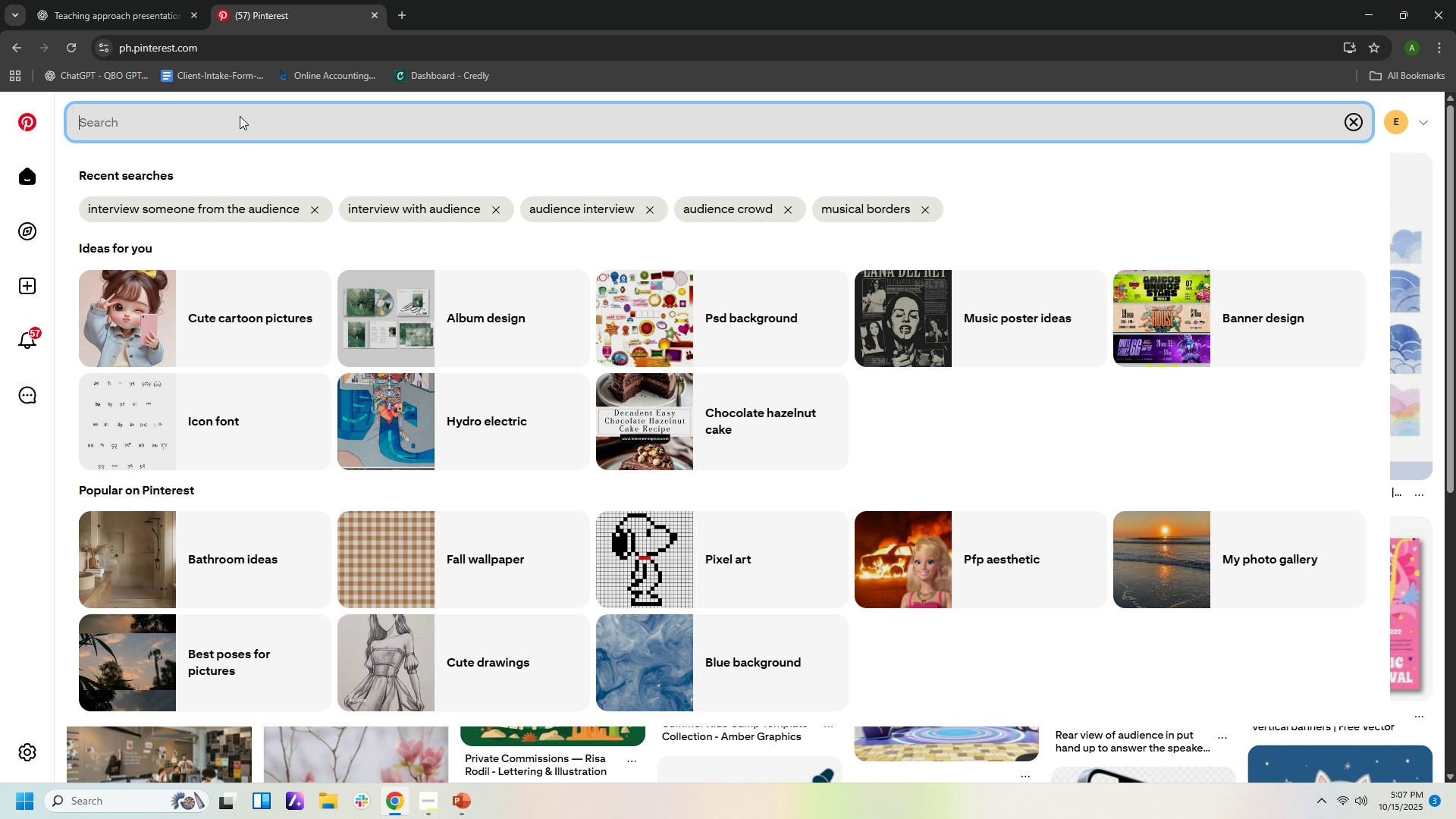 
right_click([240, 116])
 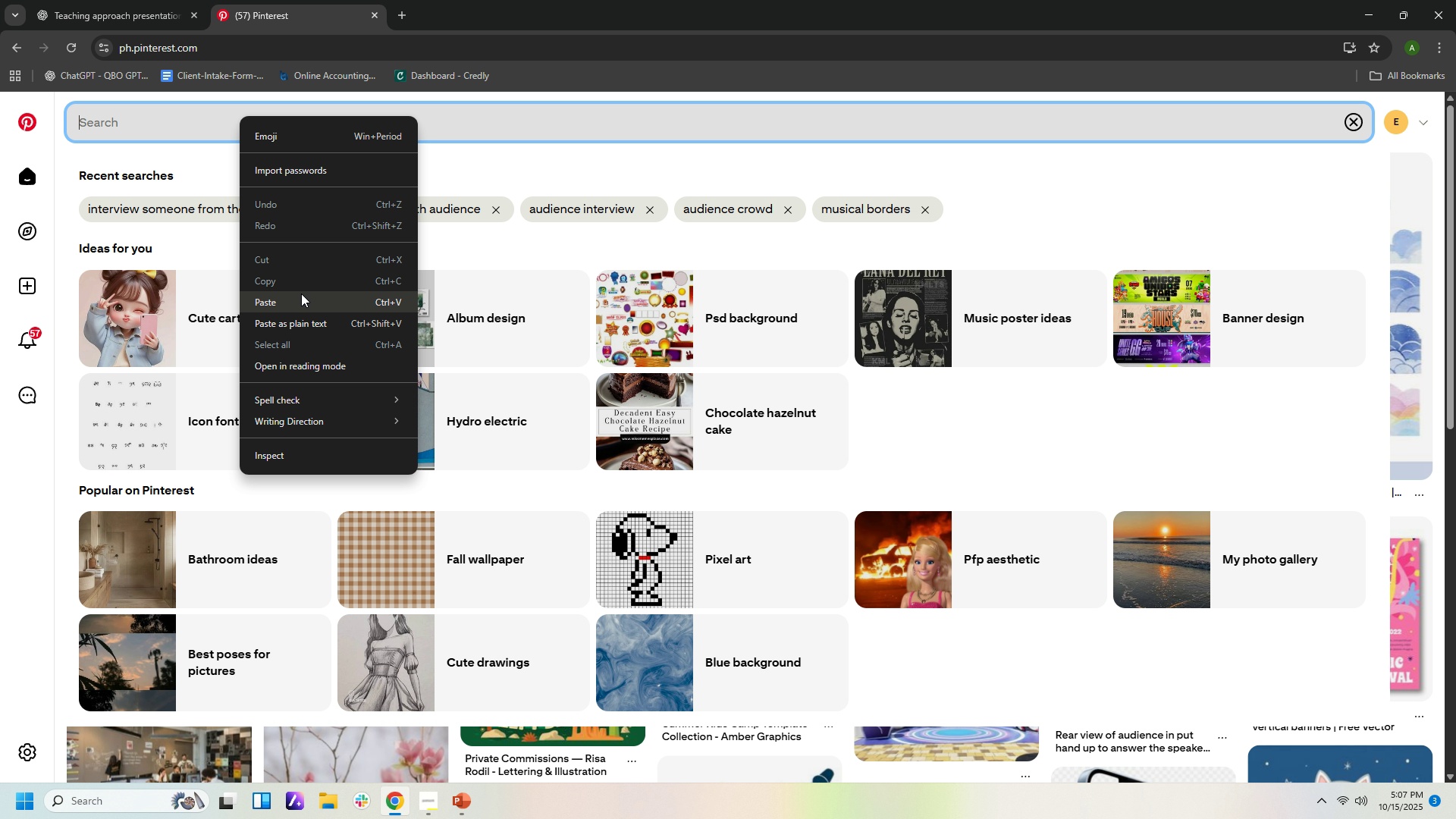 
left_click([305, 300])
 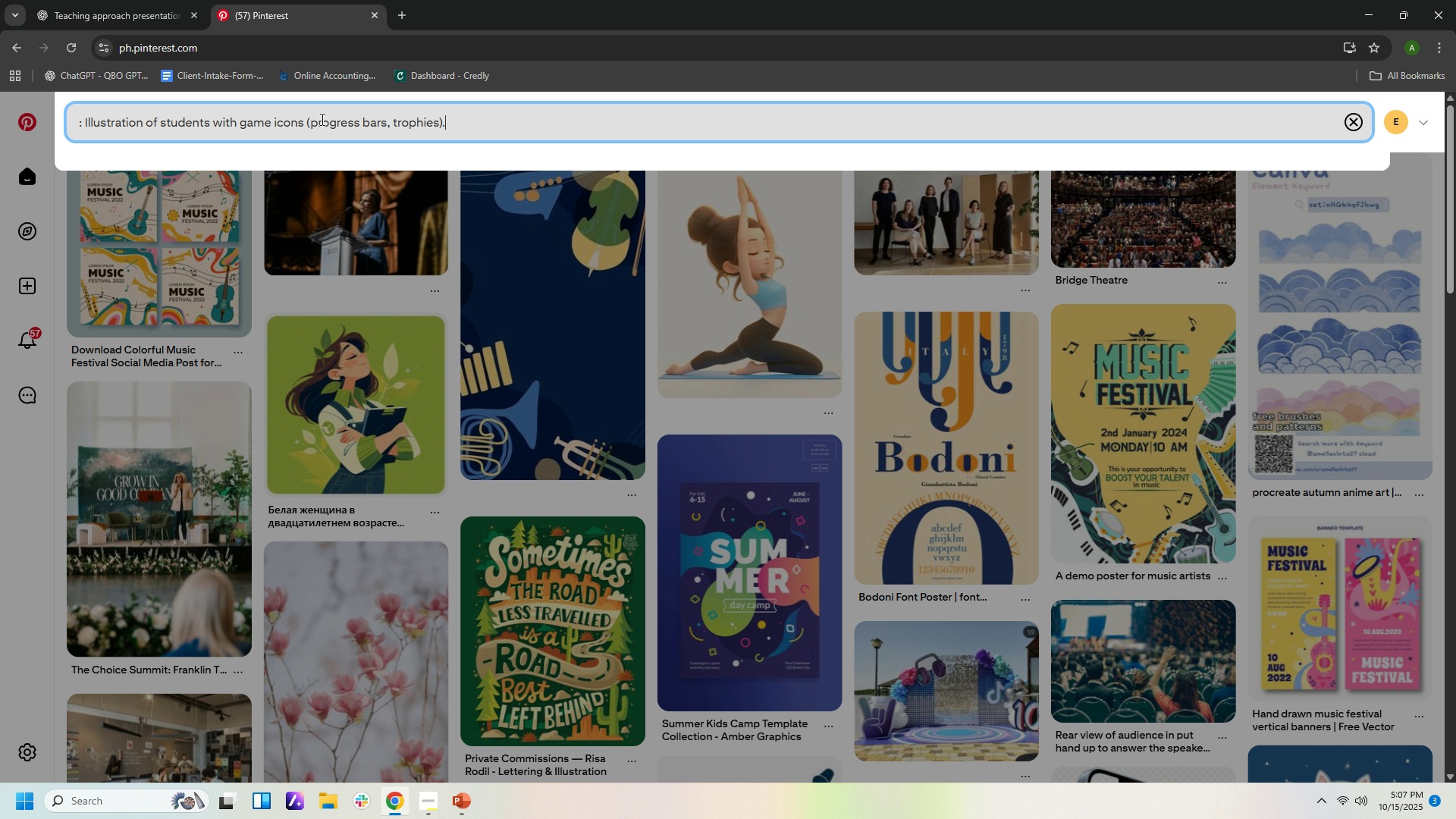 
key(Backspace)
 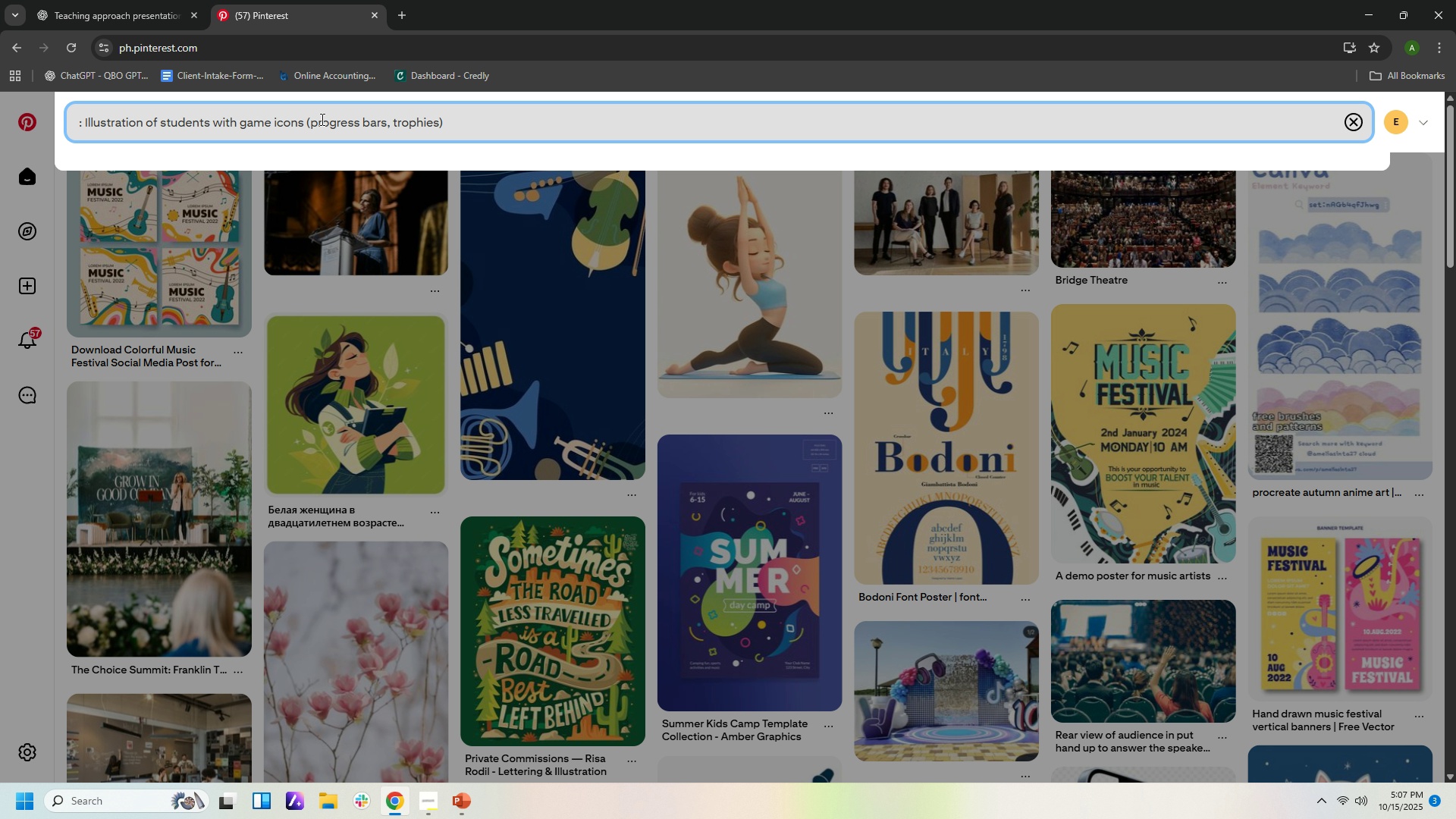 
key(Backspace)
 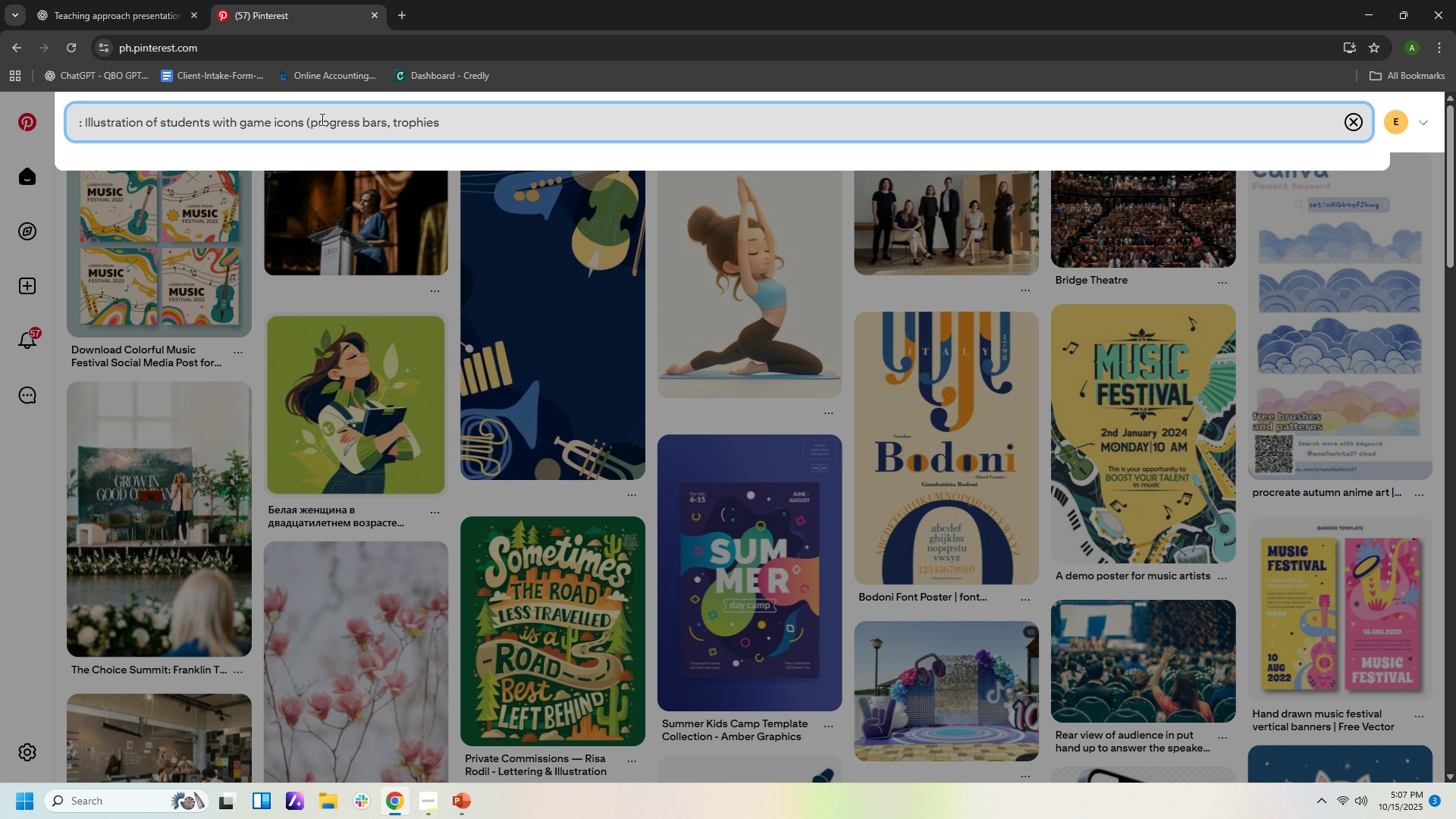 
hold_key(key=ShiftRight, duration=1.37)
 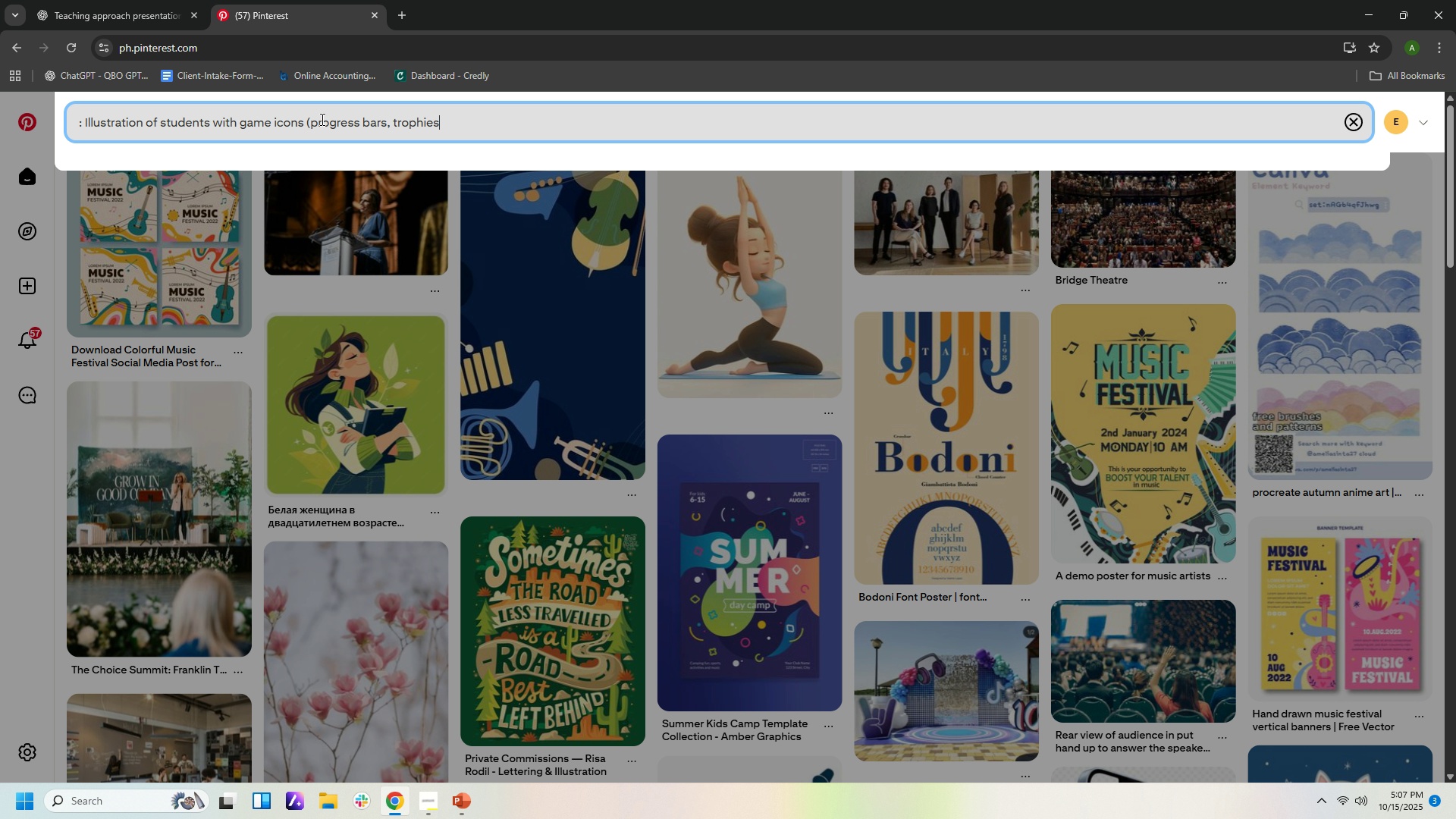 
key(Shift+0)
 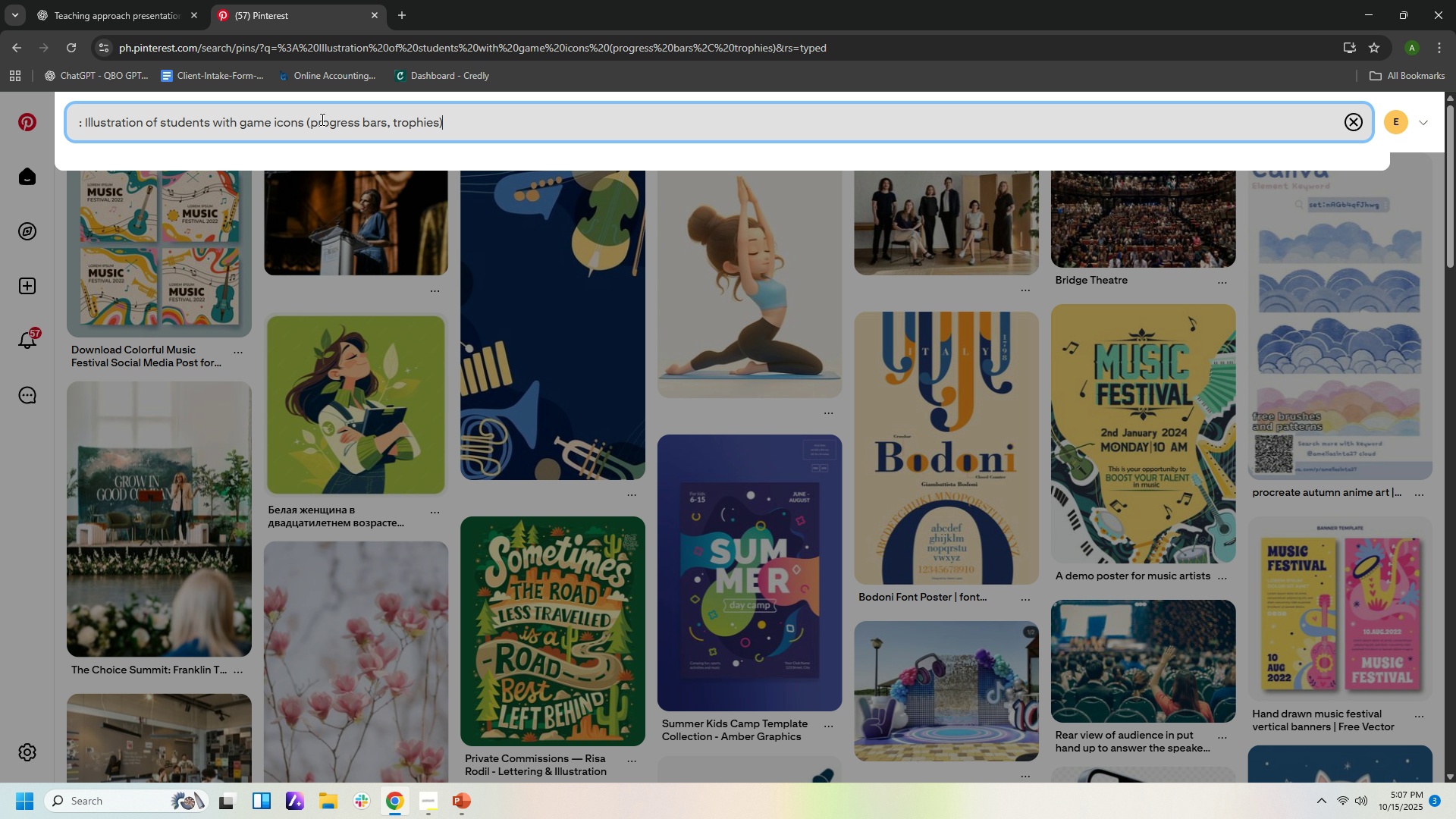 
key(Enter)
 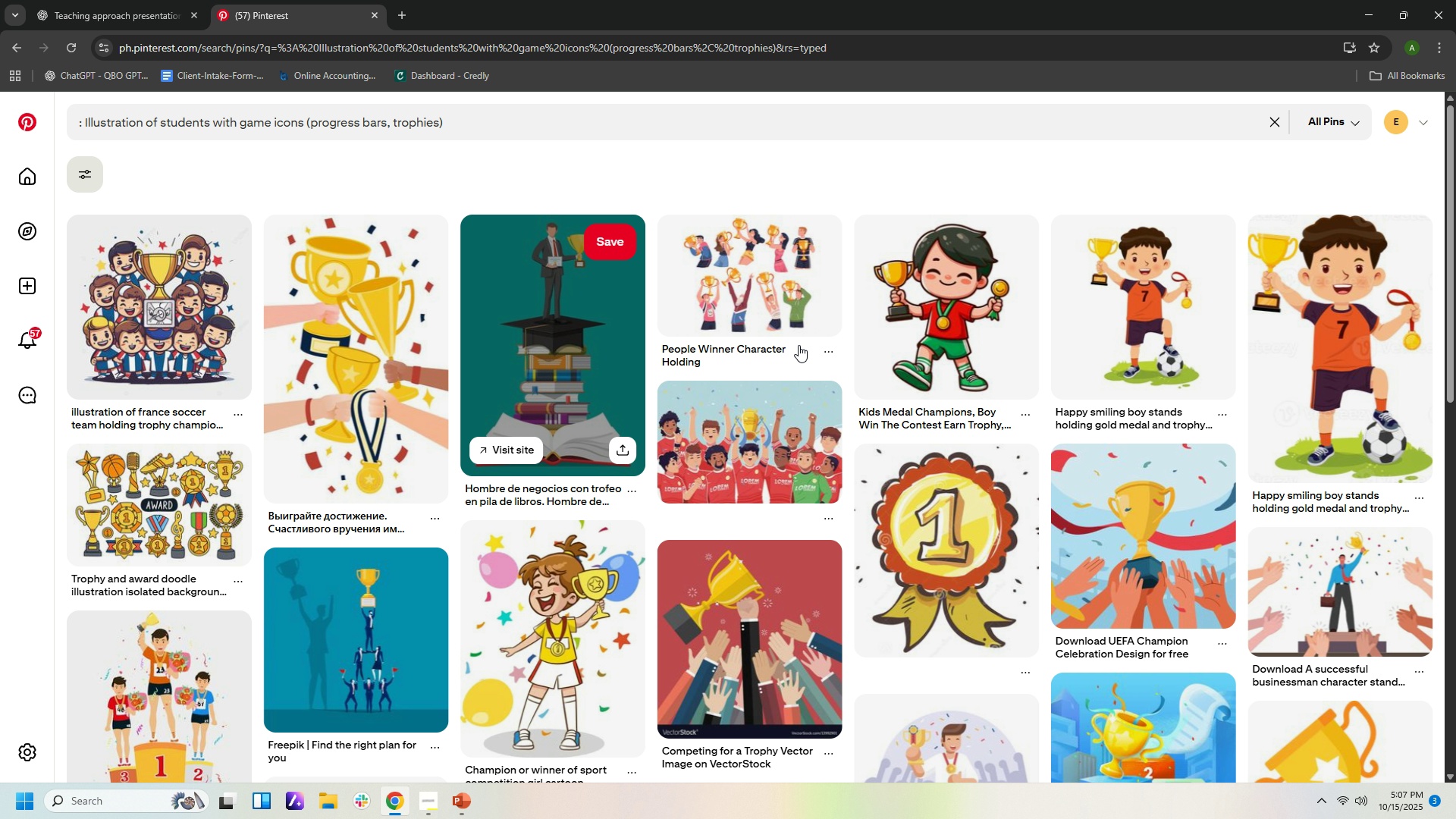 
wait(5.43)
 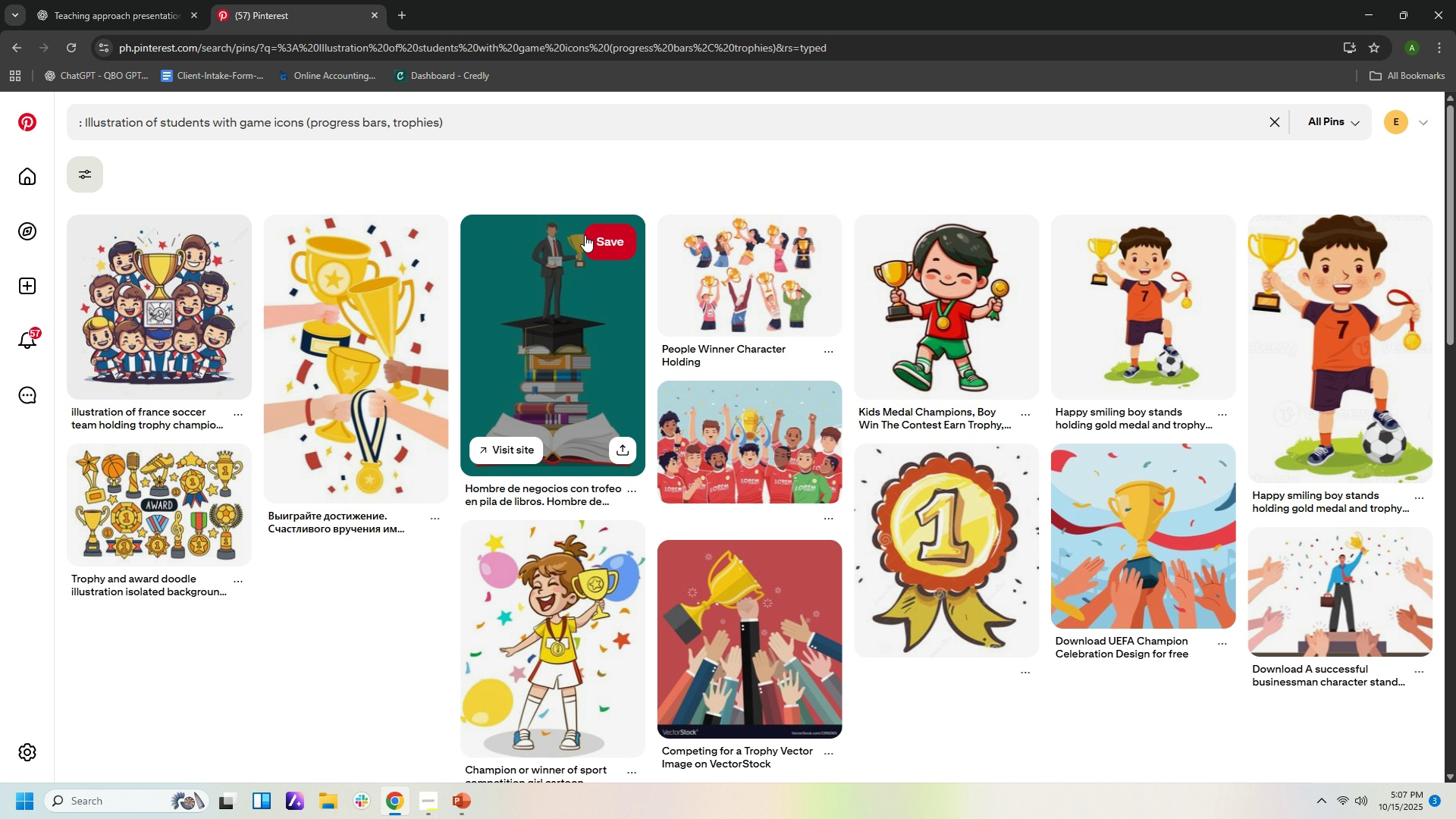 
left_click([85, 123])
 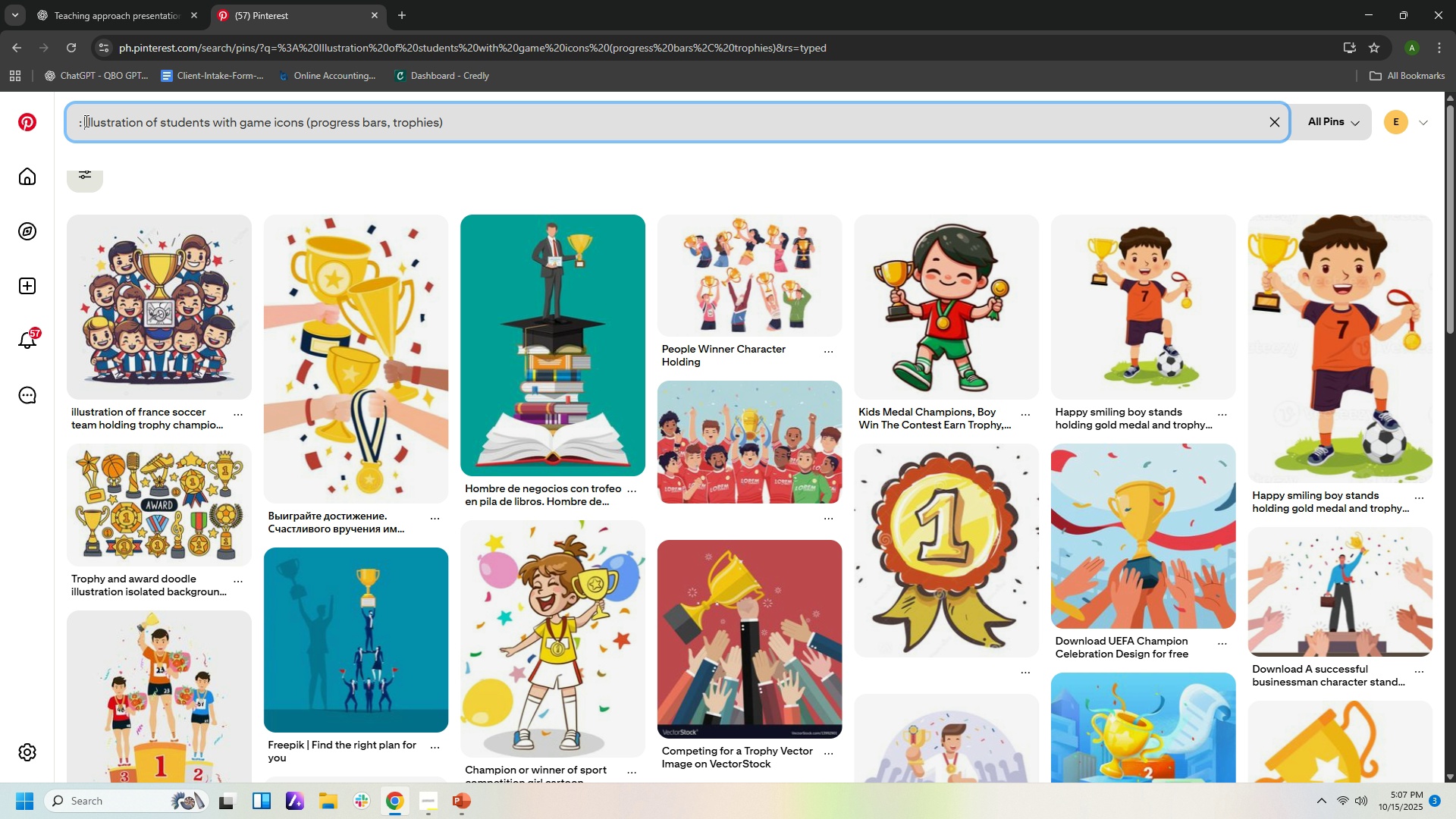 
key(Backspace)
 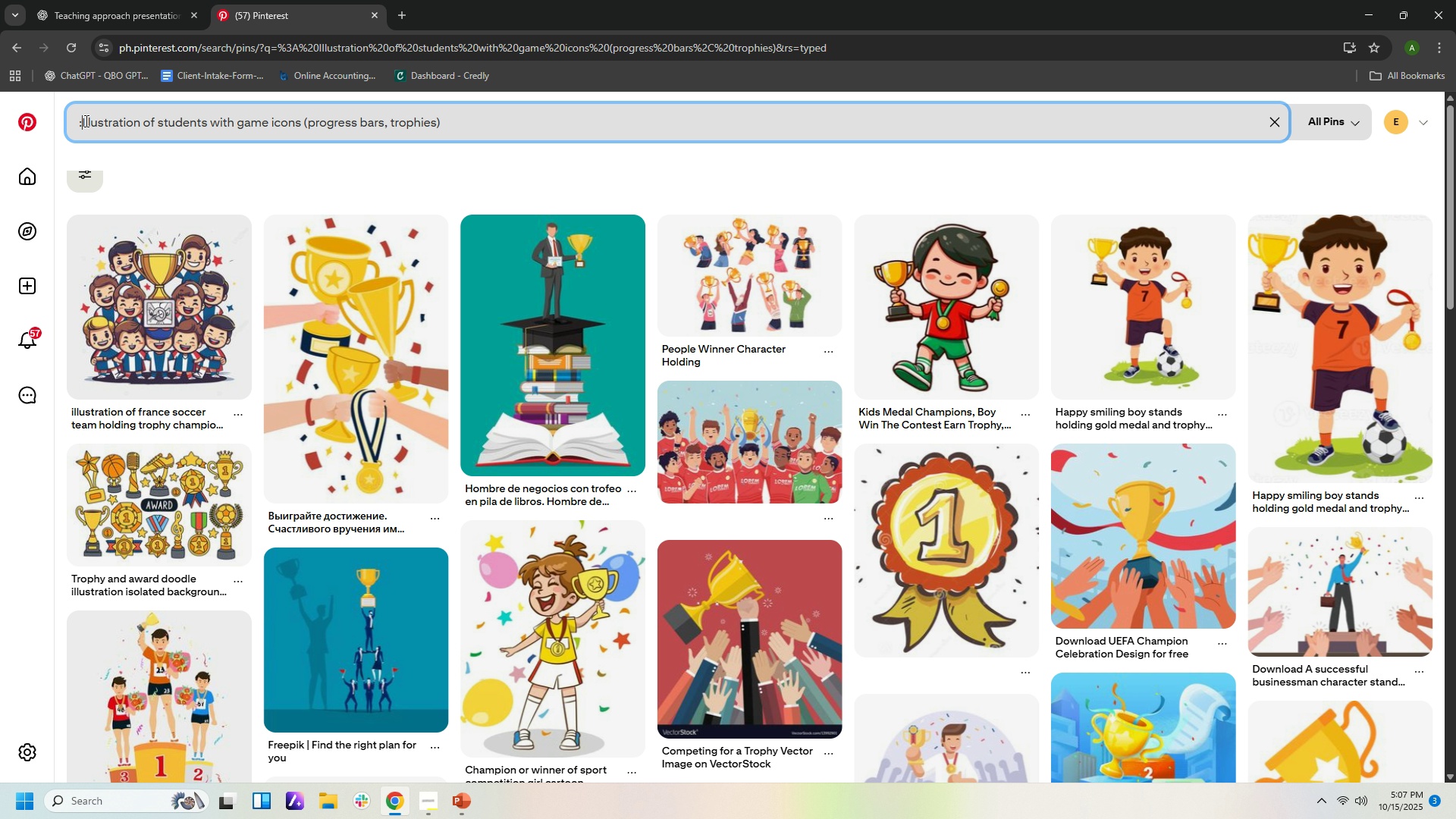 
key(Backspace)
 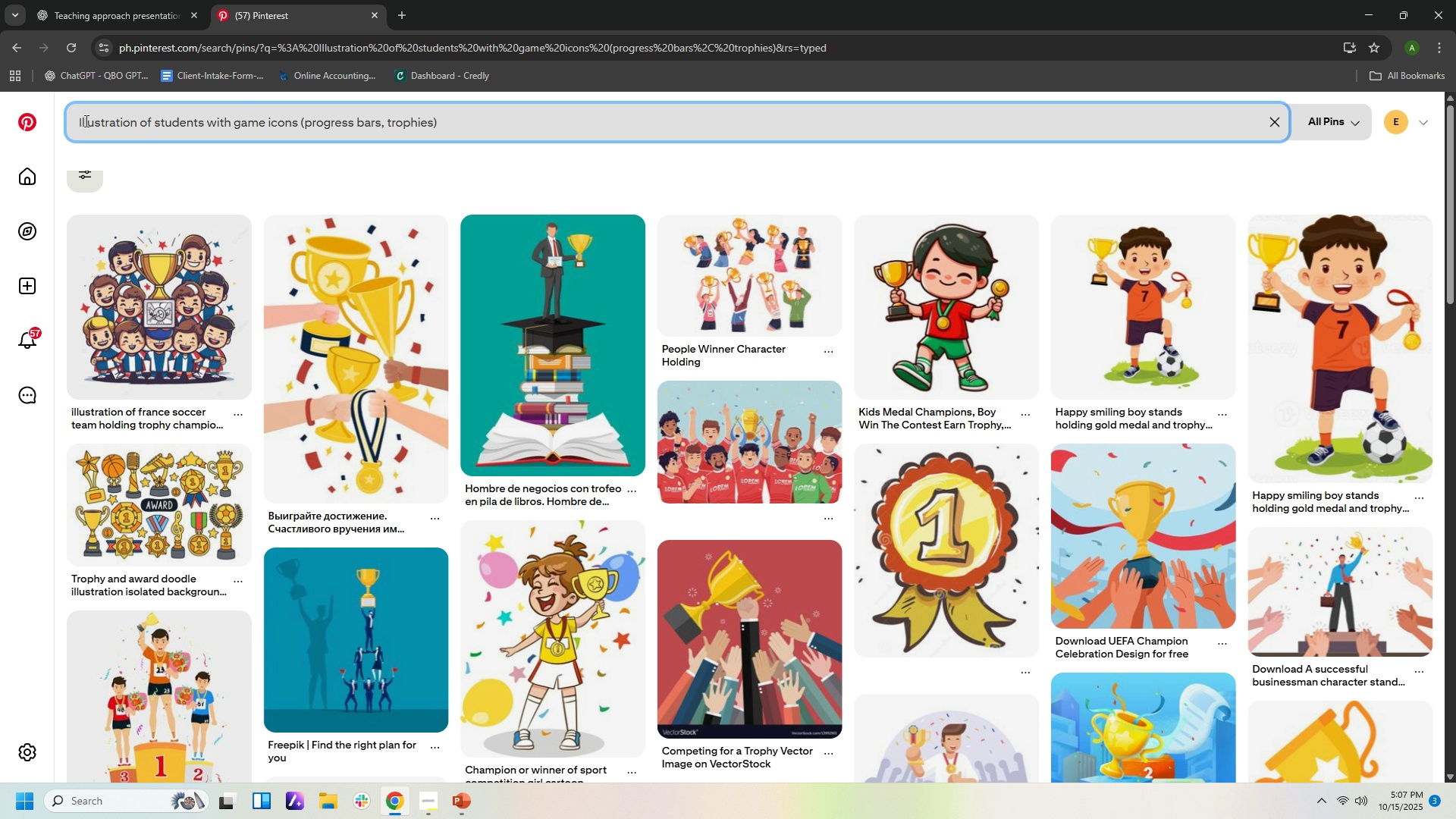 
key(Backspace)
 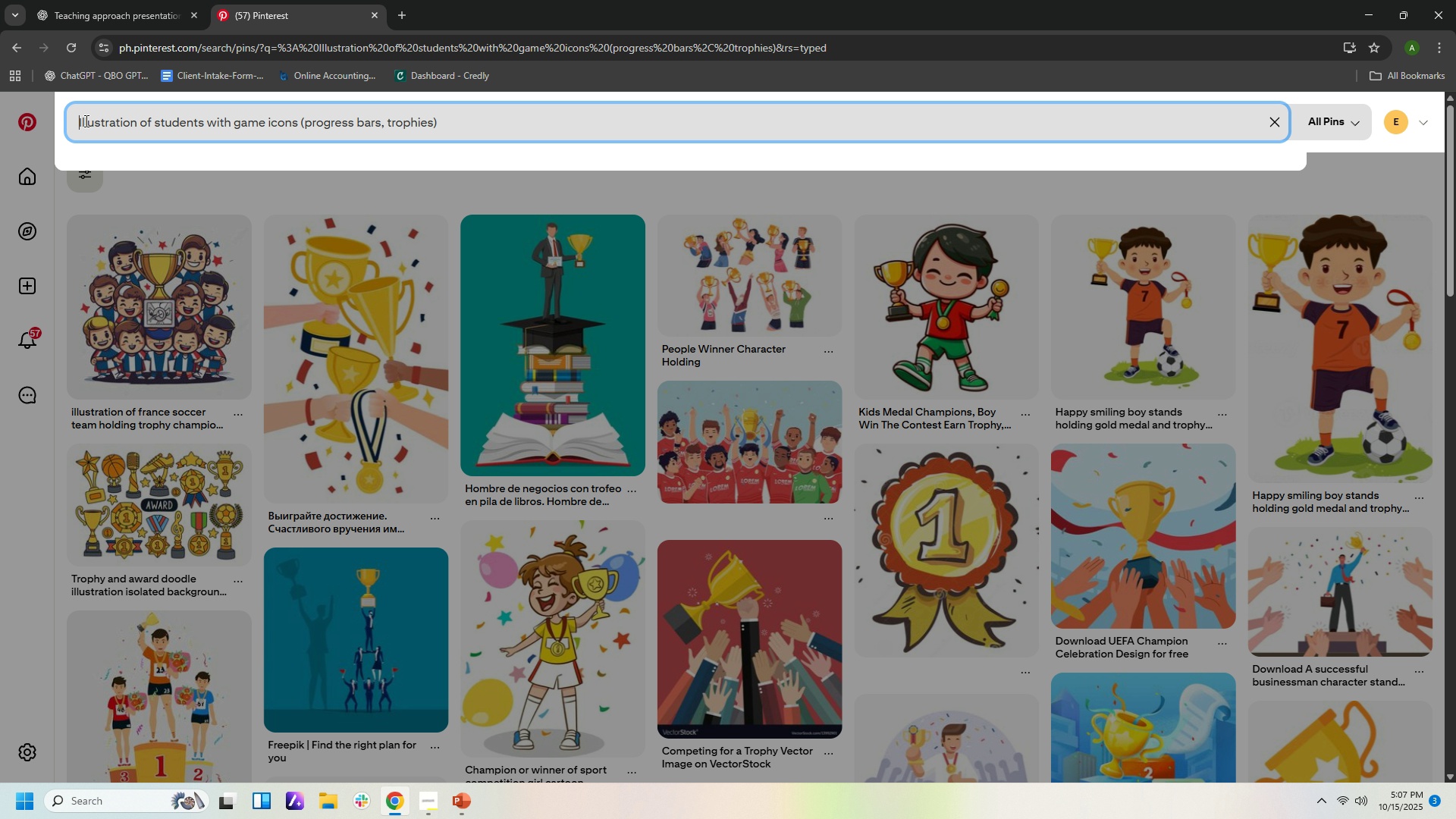 
key(Backspace)
 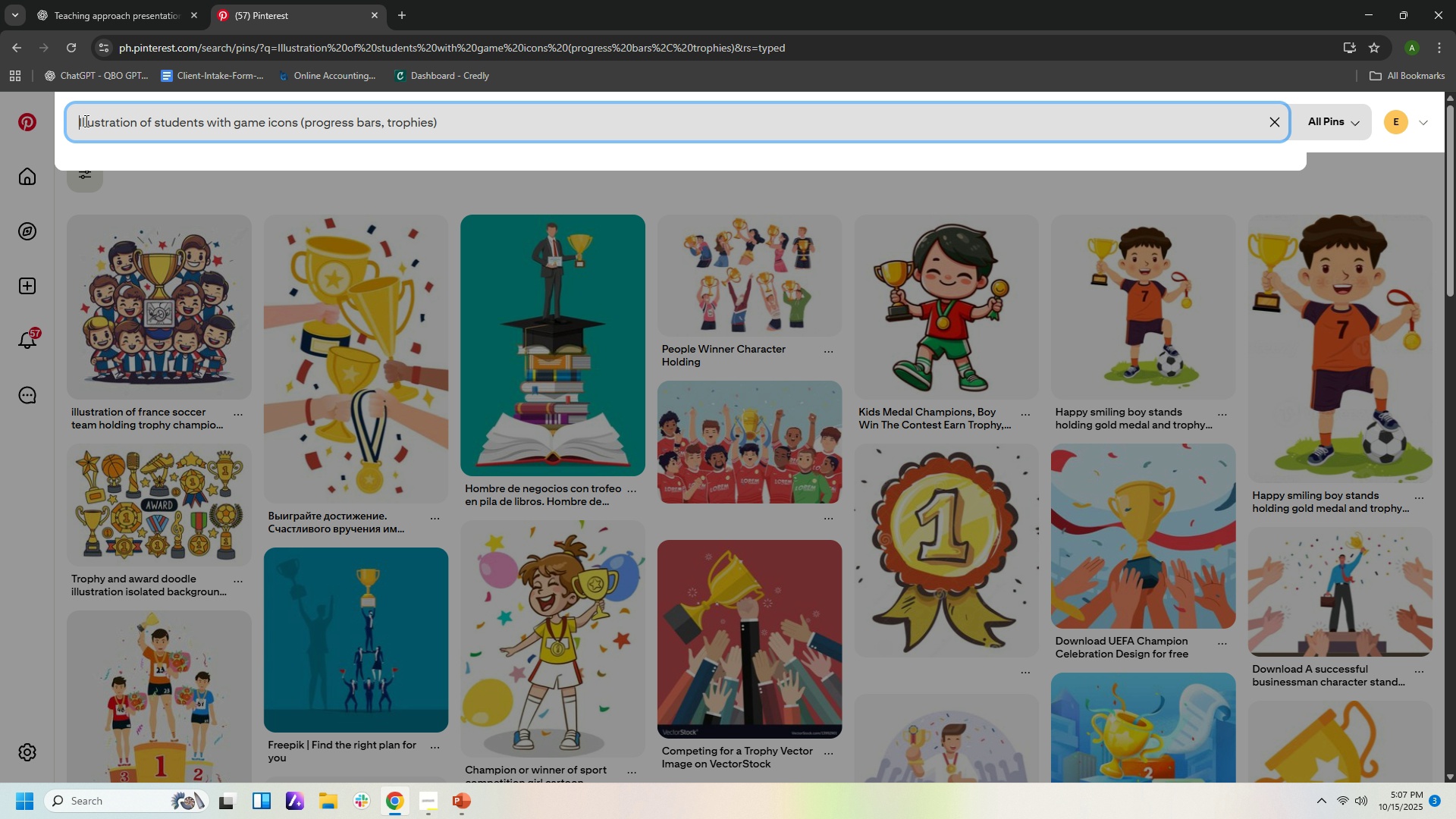 
key(Enter)
 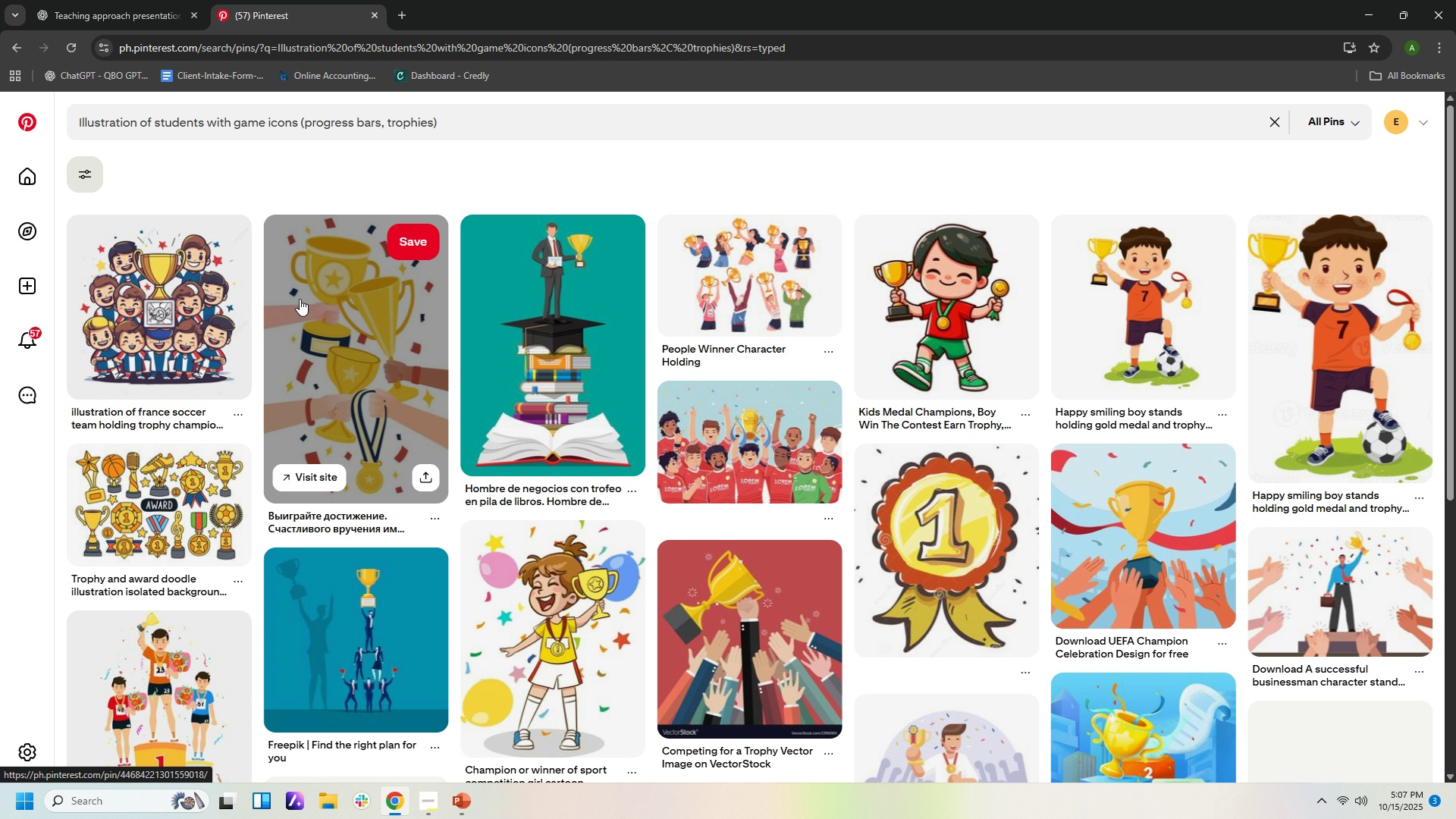 
scroll: coordinate [300, 299], scroll_direction: down, amount: 6.0
 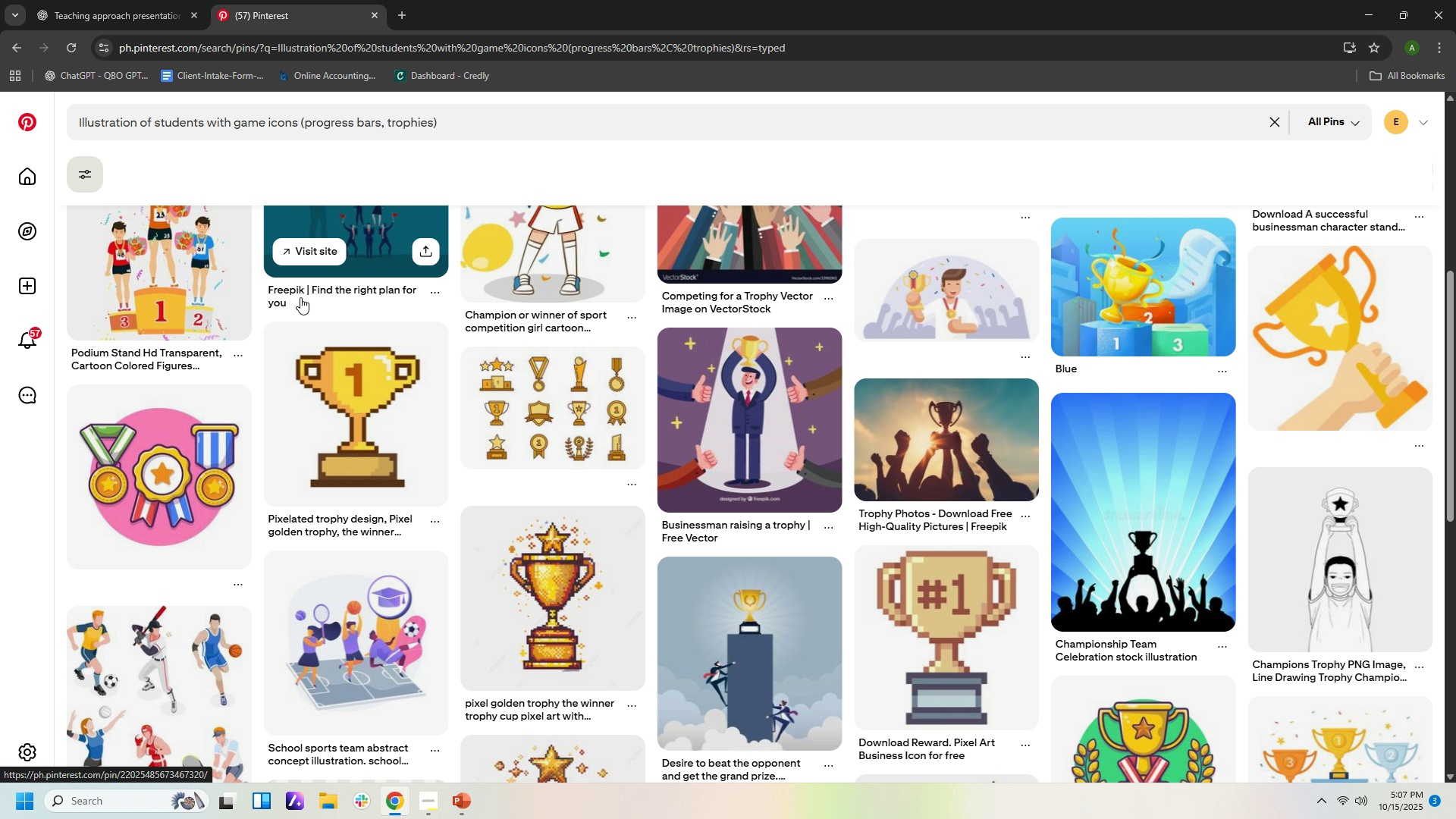 
scroll: coordinate [297, 300], scroll_direction: up, amount: 7.0
 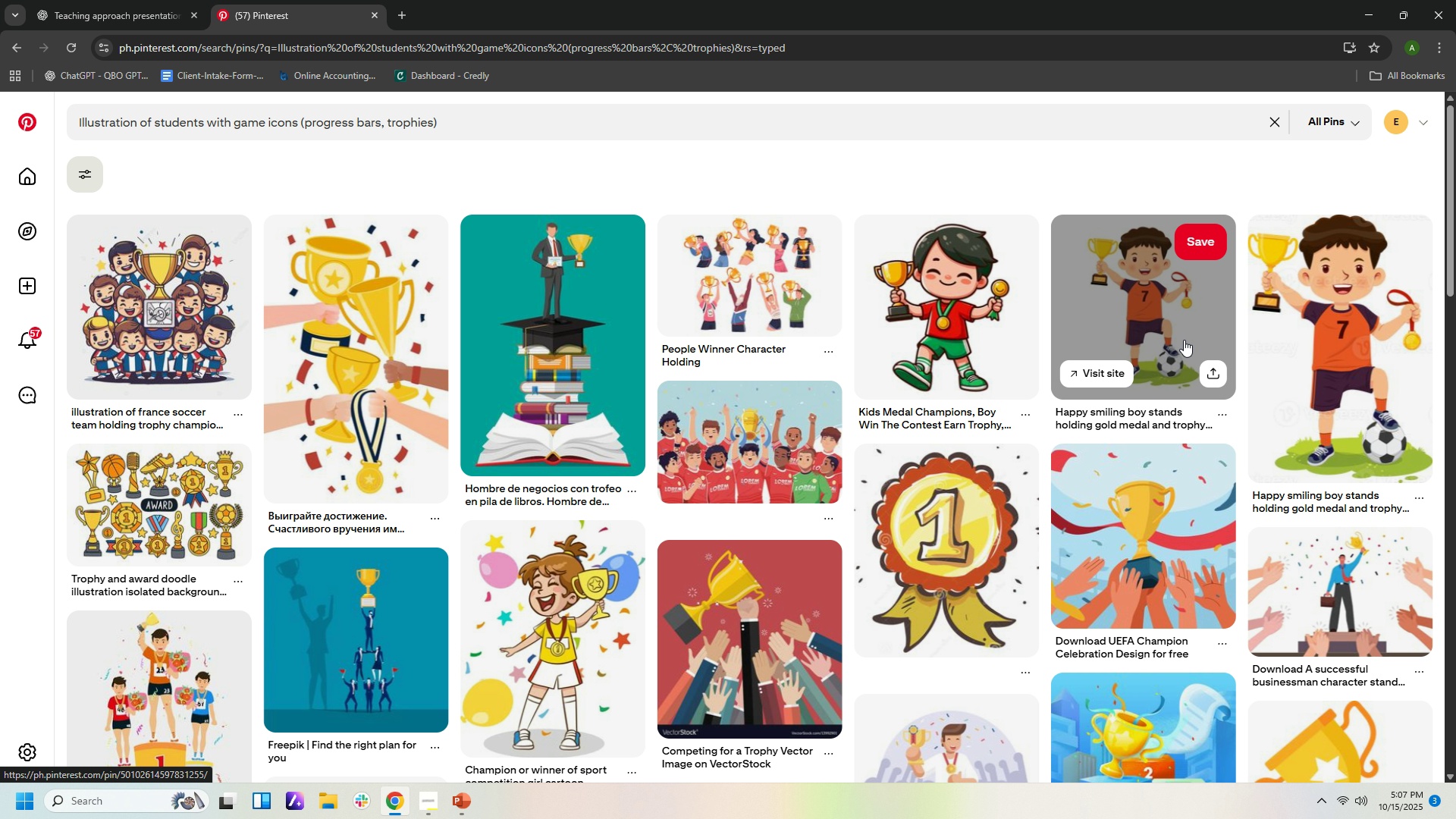 
wait(5.82)
 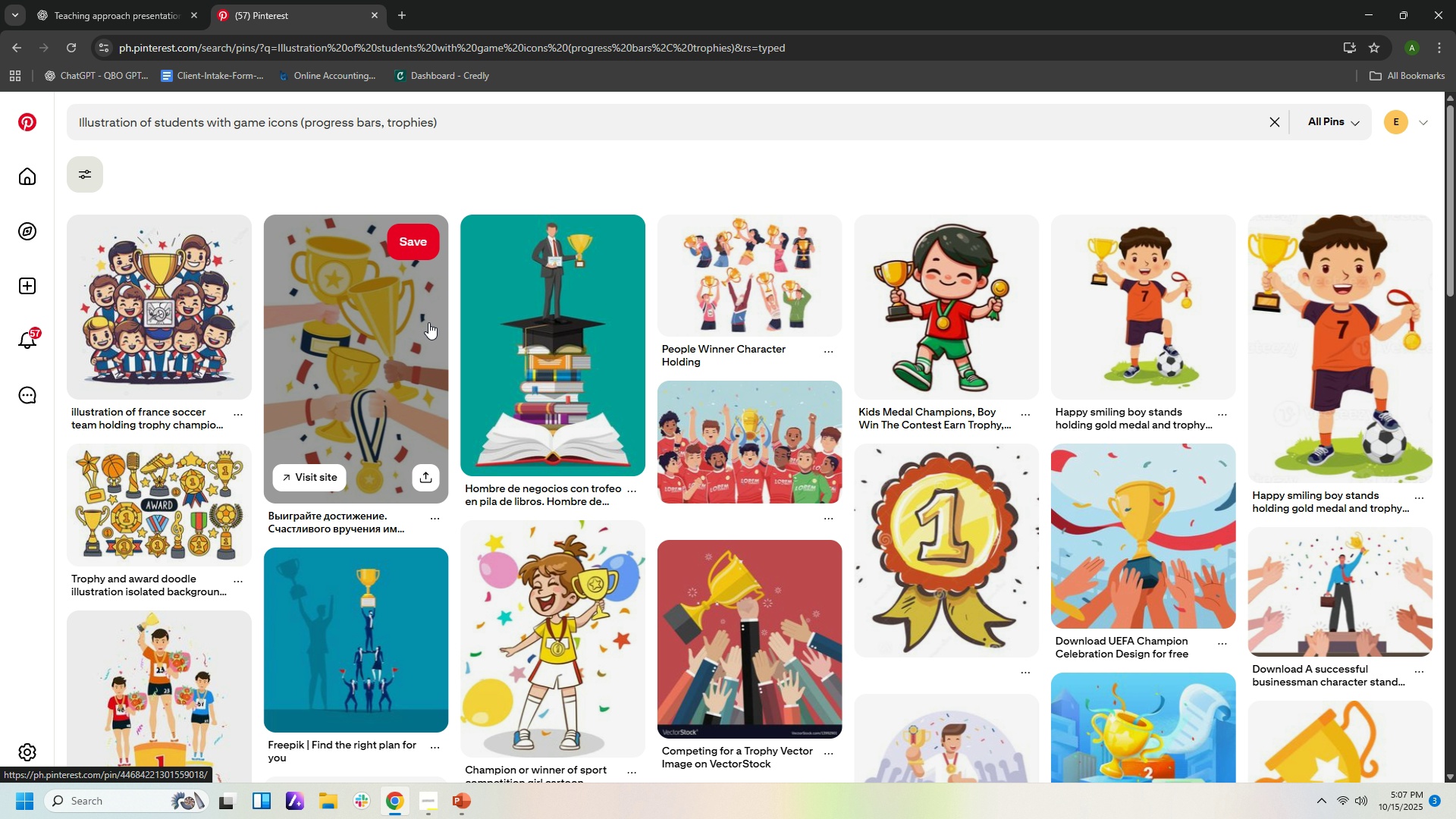 
left_click([1342, 318])
 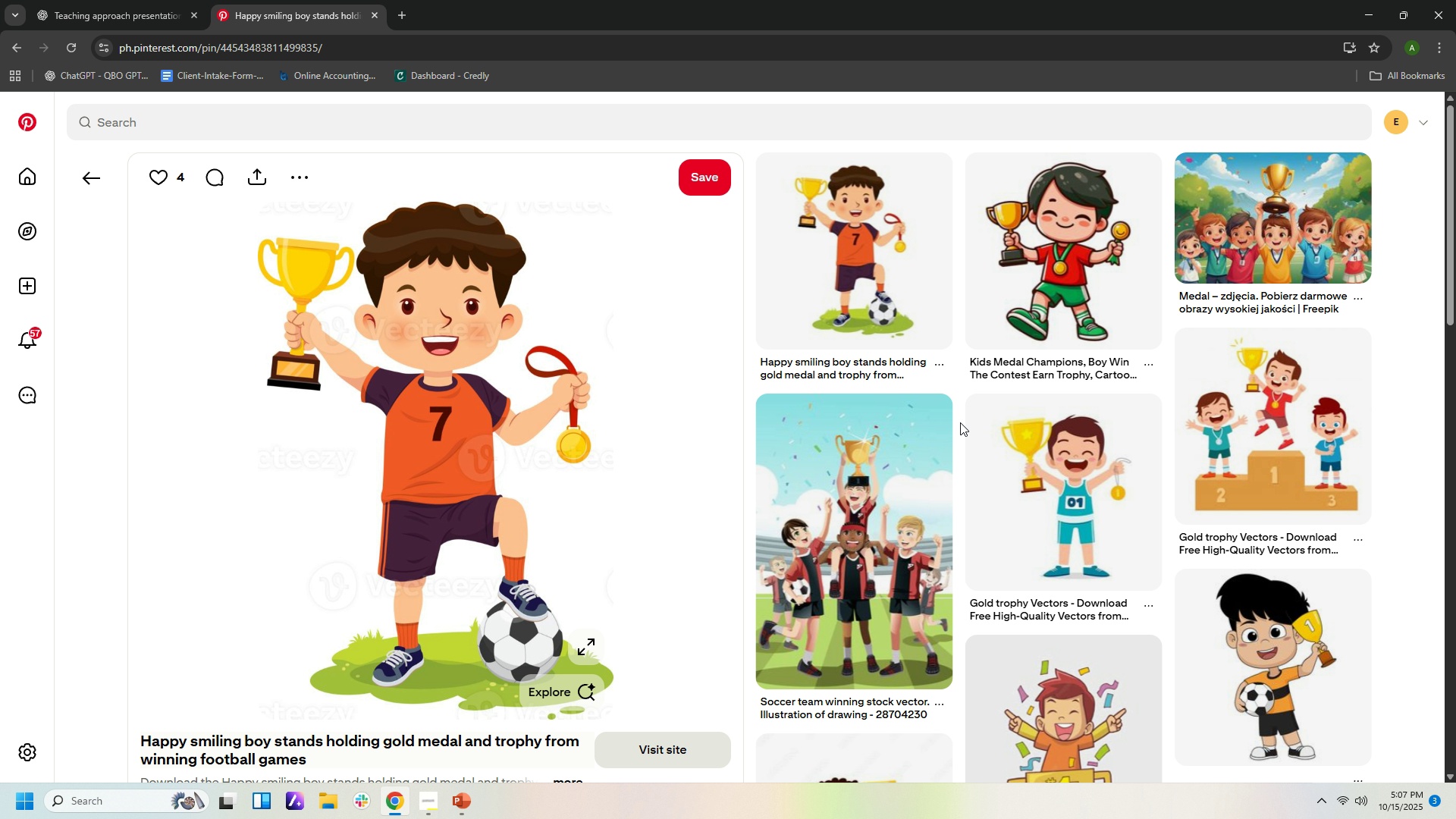 
scroll: coordinate [1049, 439], scroll_direction: down, amount: 17.0
 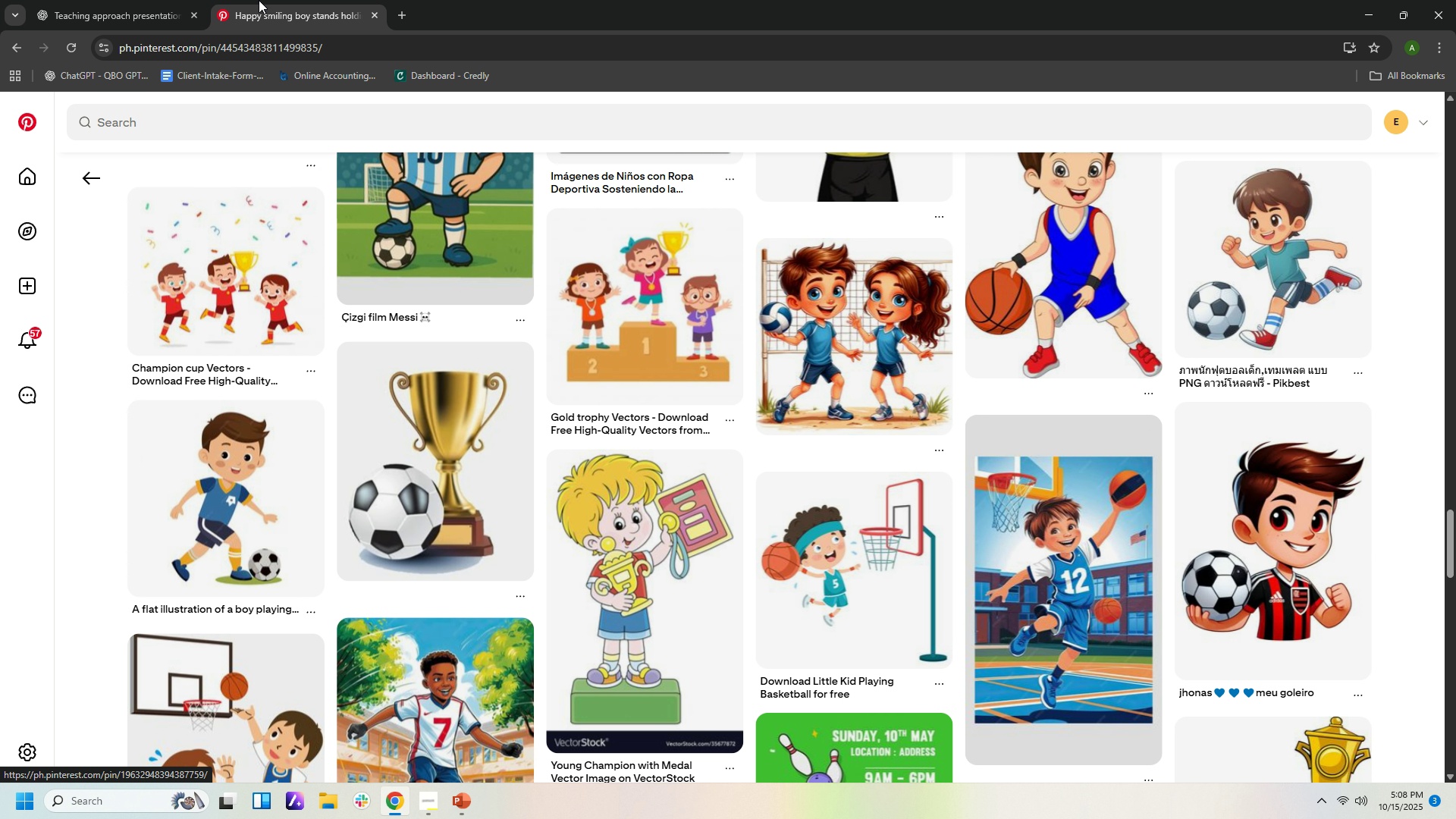 
left_click([86, 17])
 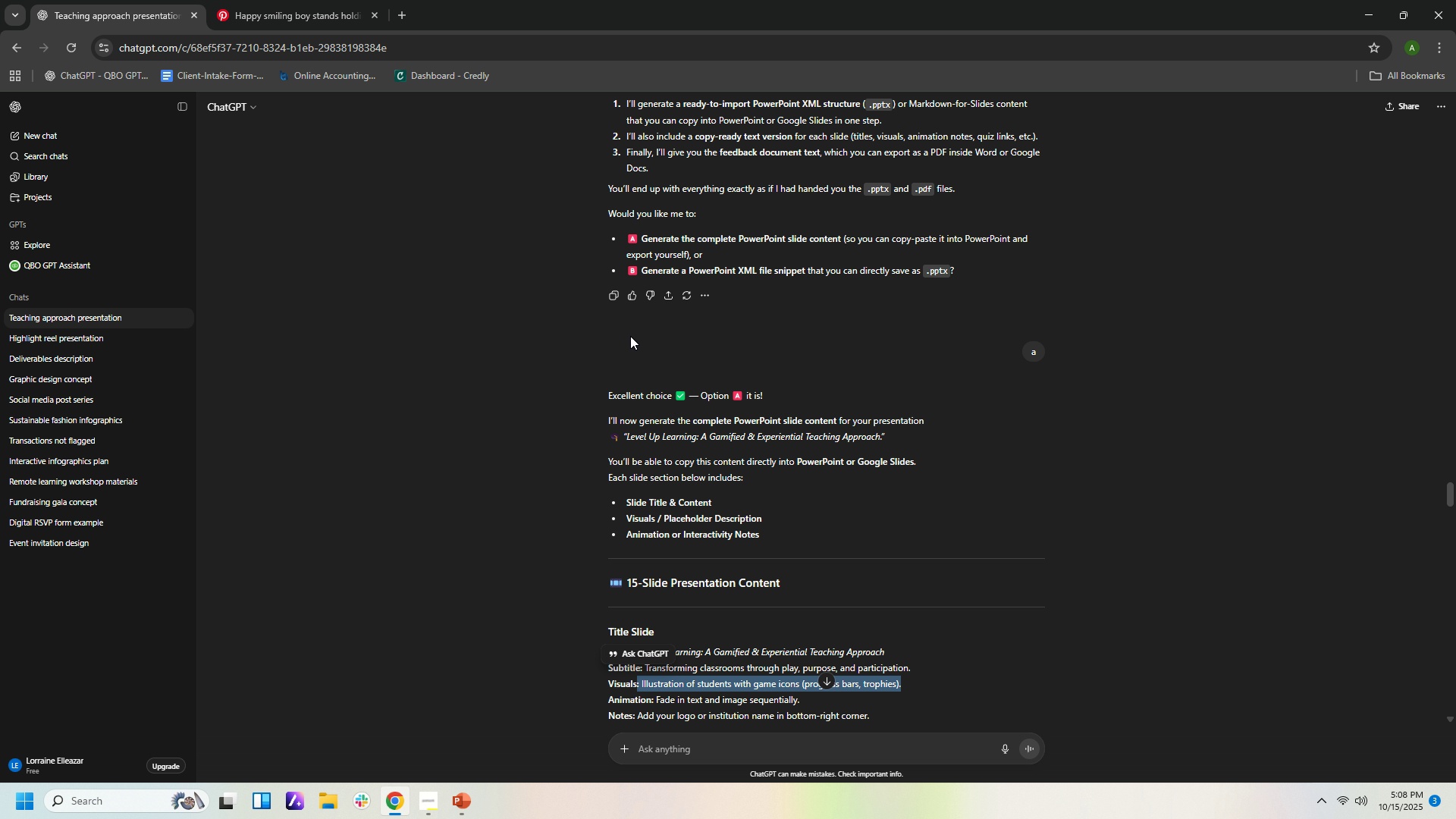 
scroll: coordinate [846, 522], scroll_direction: down, amount: 2.0
 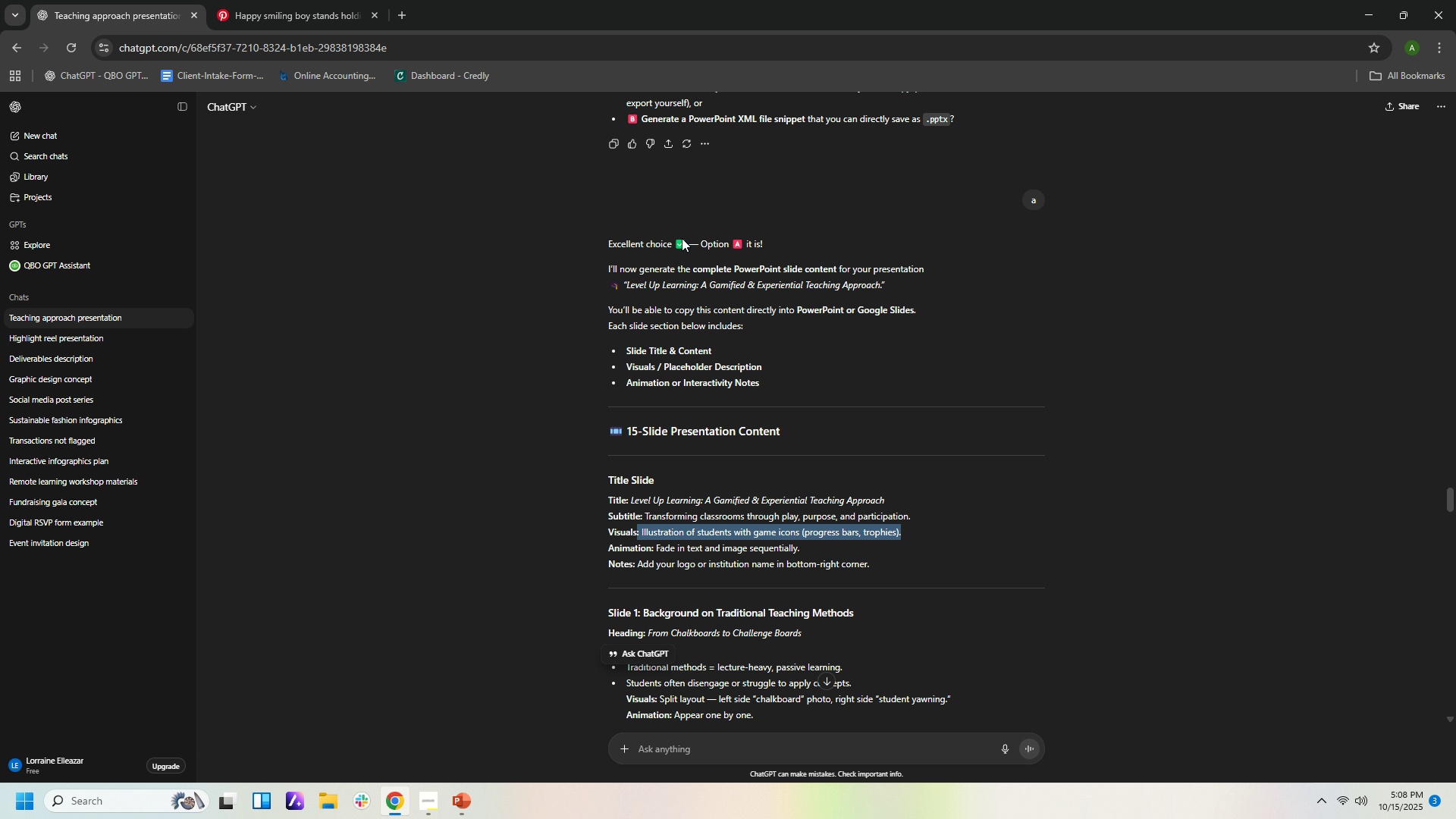 
wait(5.67)
 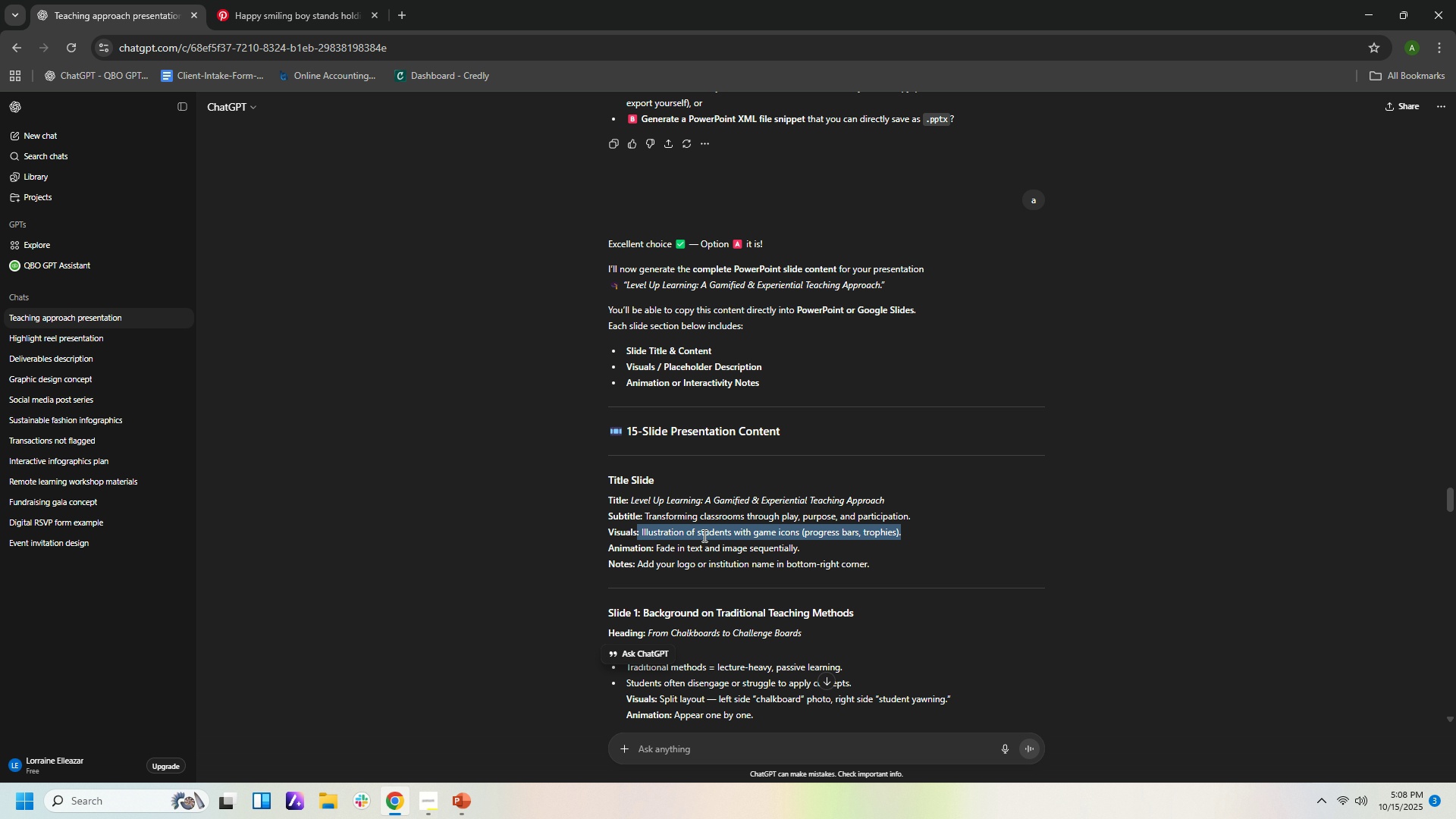 
left_click([353, 7])
 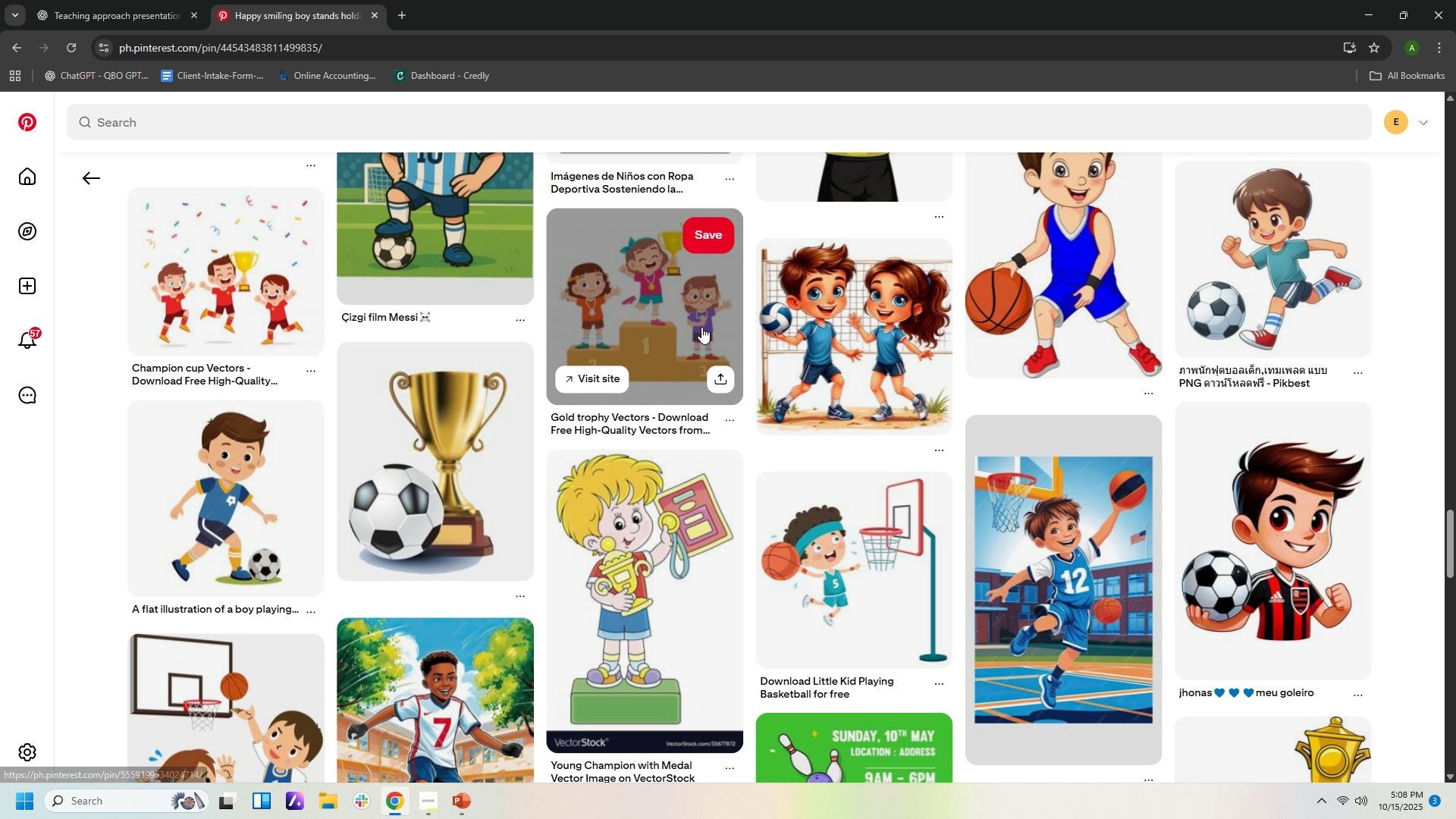 
scroll: coordinate [1349, 394], scroll_direction: up, amount: 5.0
 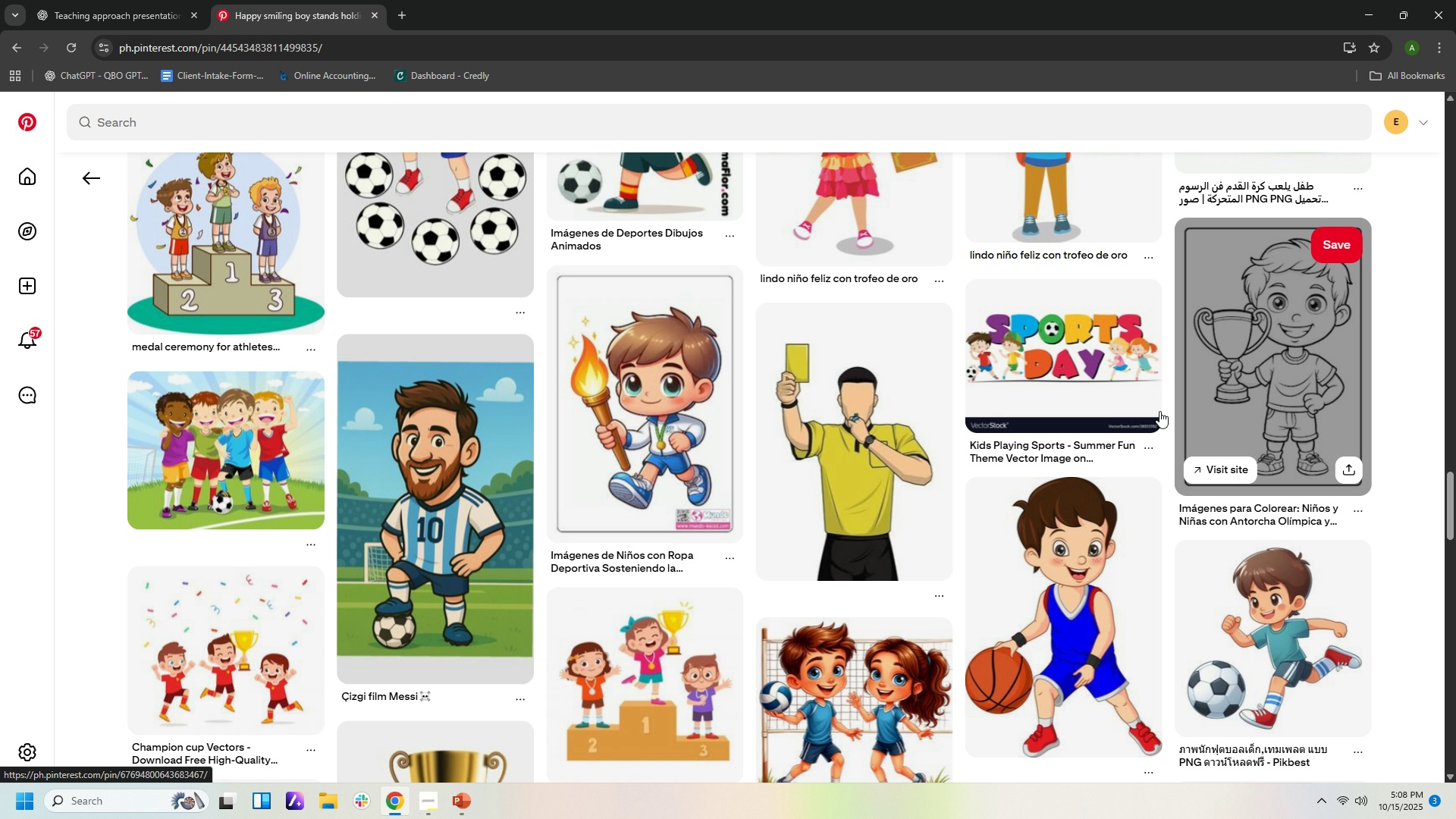 
left_click([656, 685])
 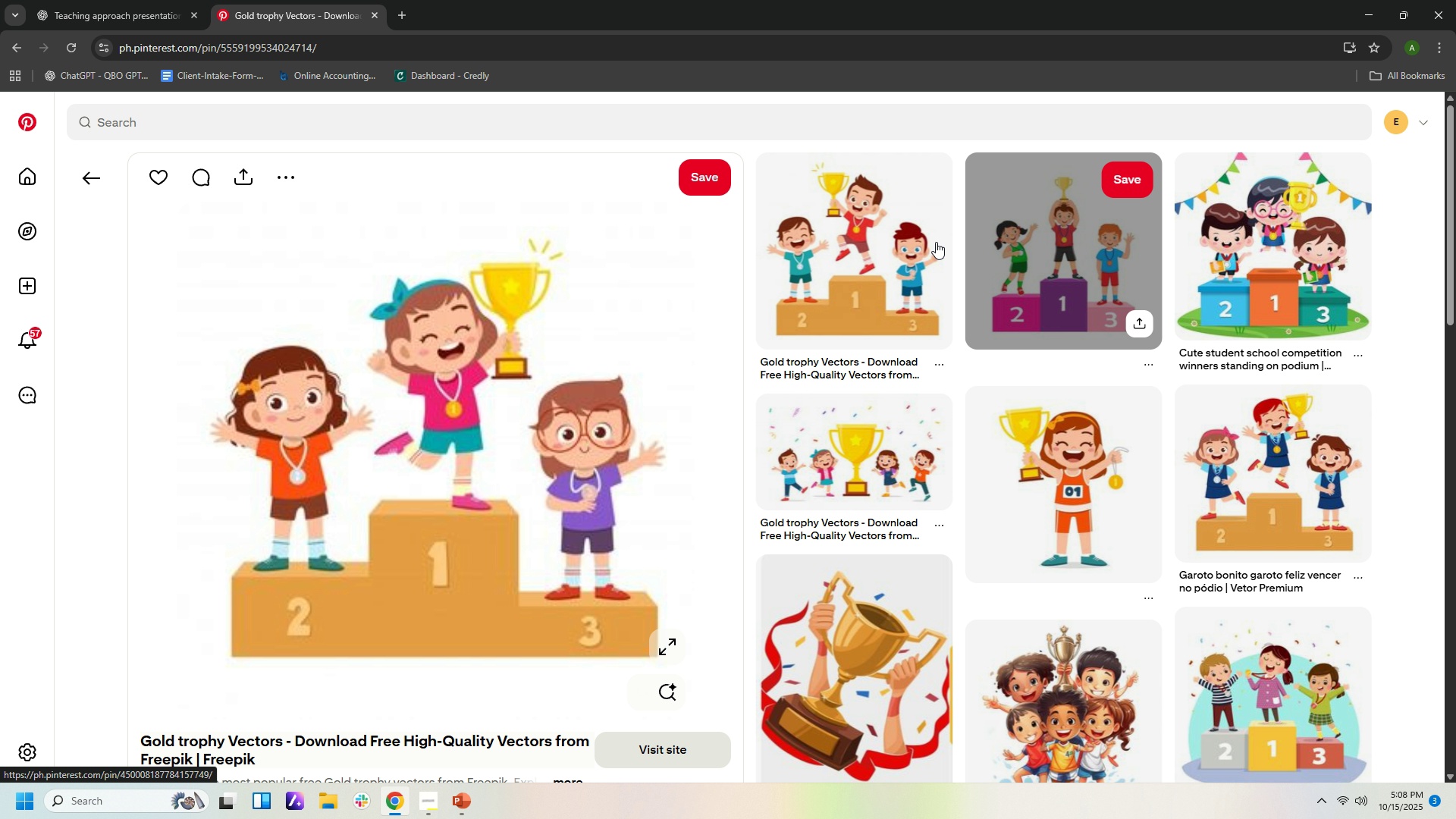 
wait(5.64)
 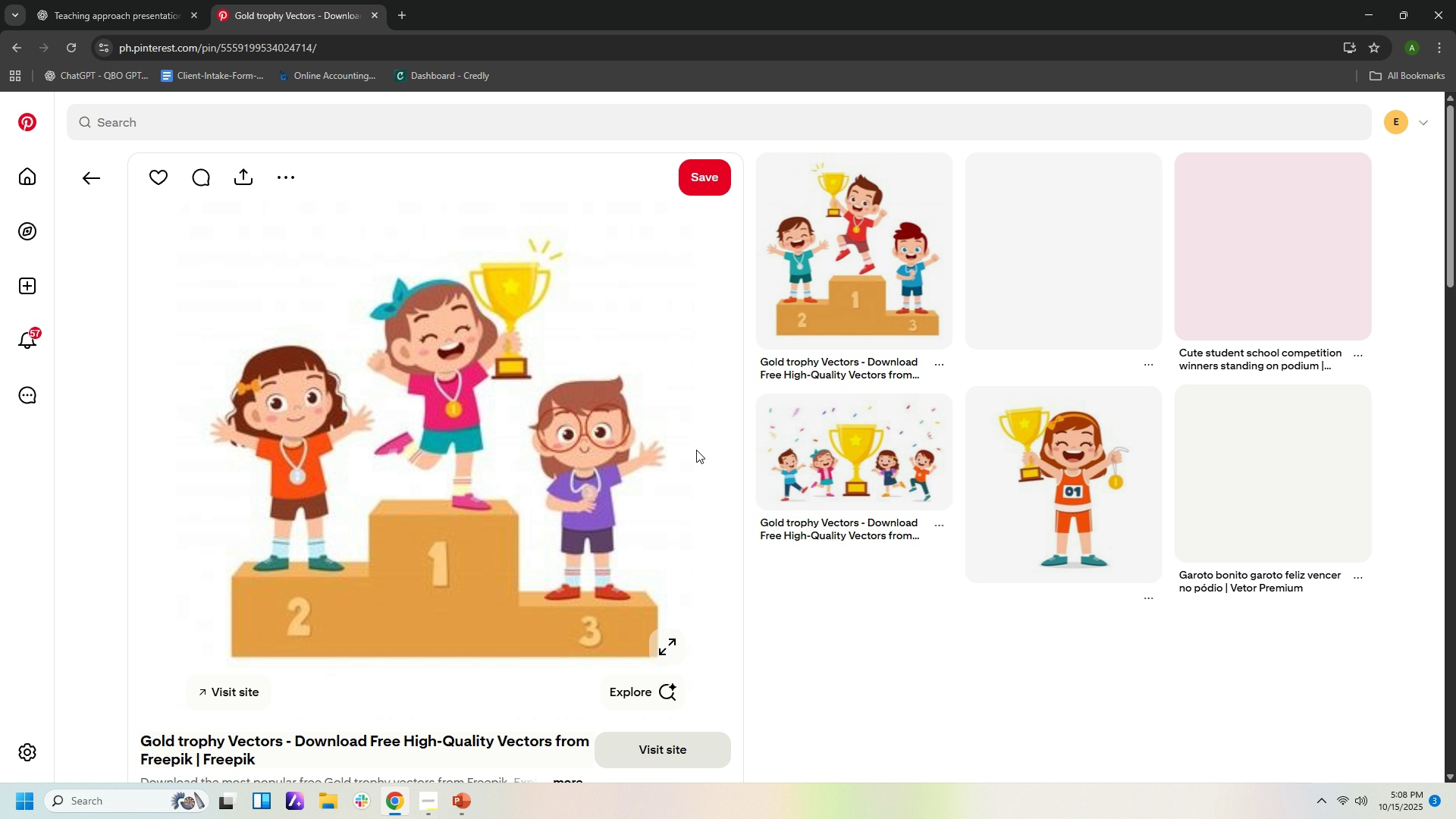 
mouse_move([1104, 248])
 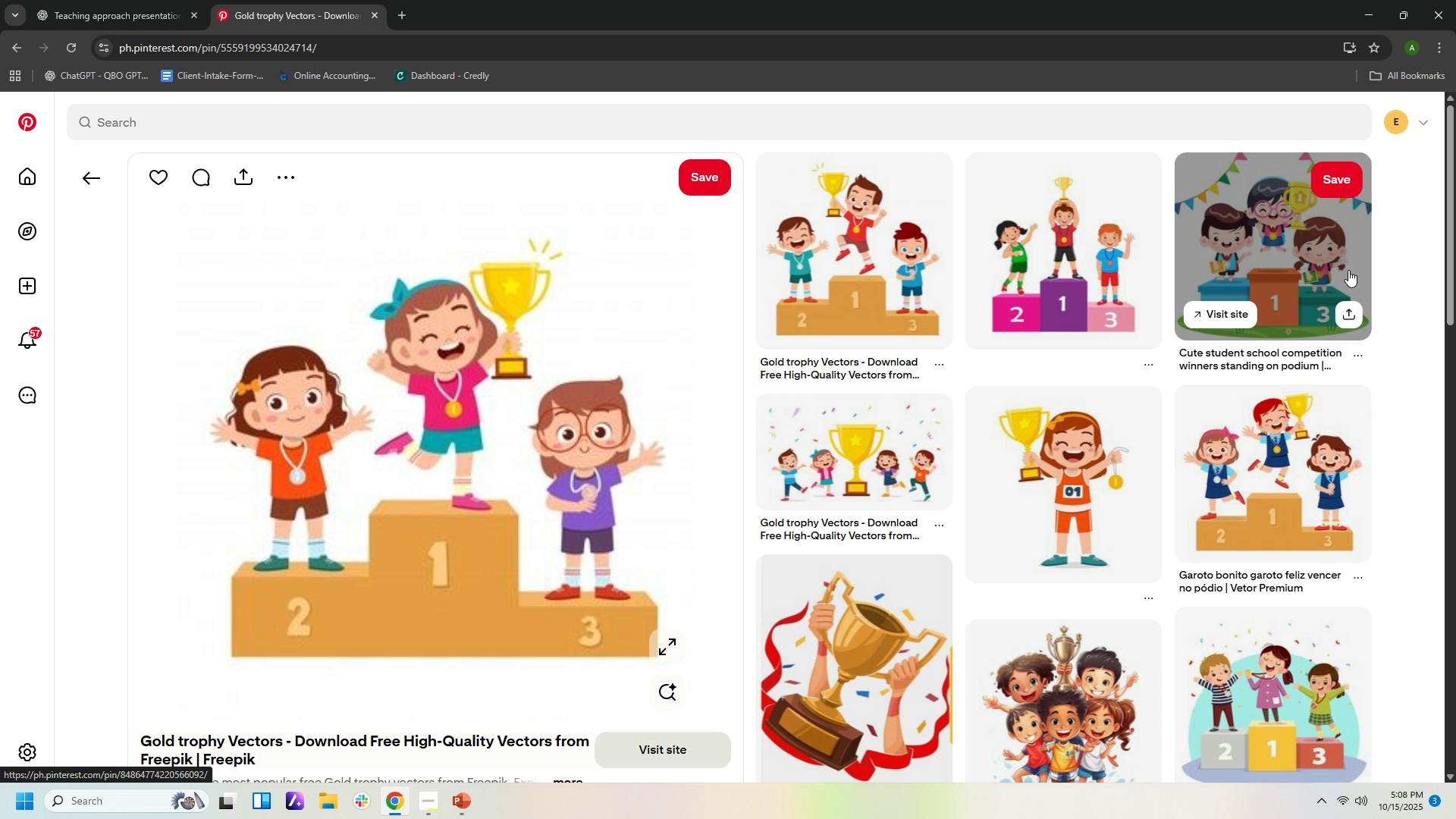 
left_click([1329, 271])
 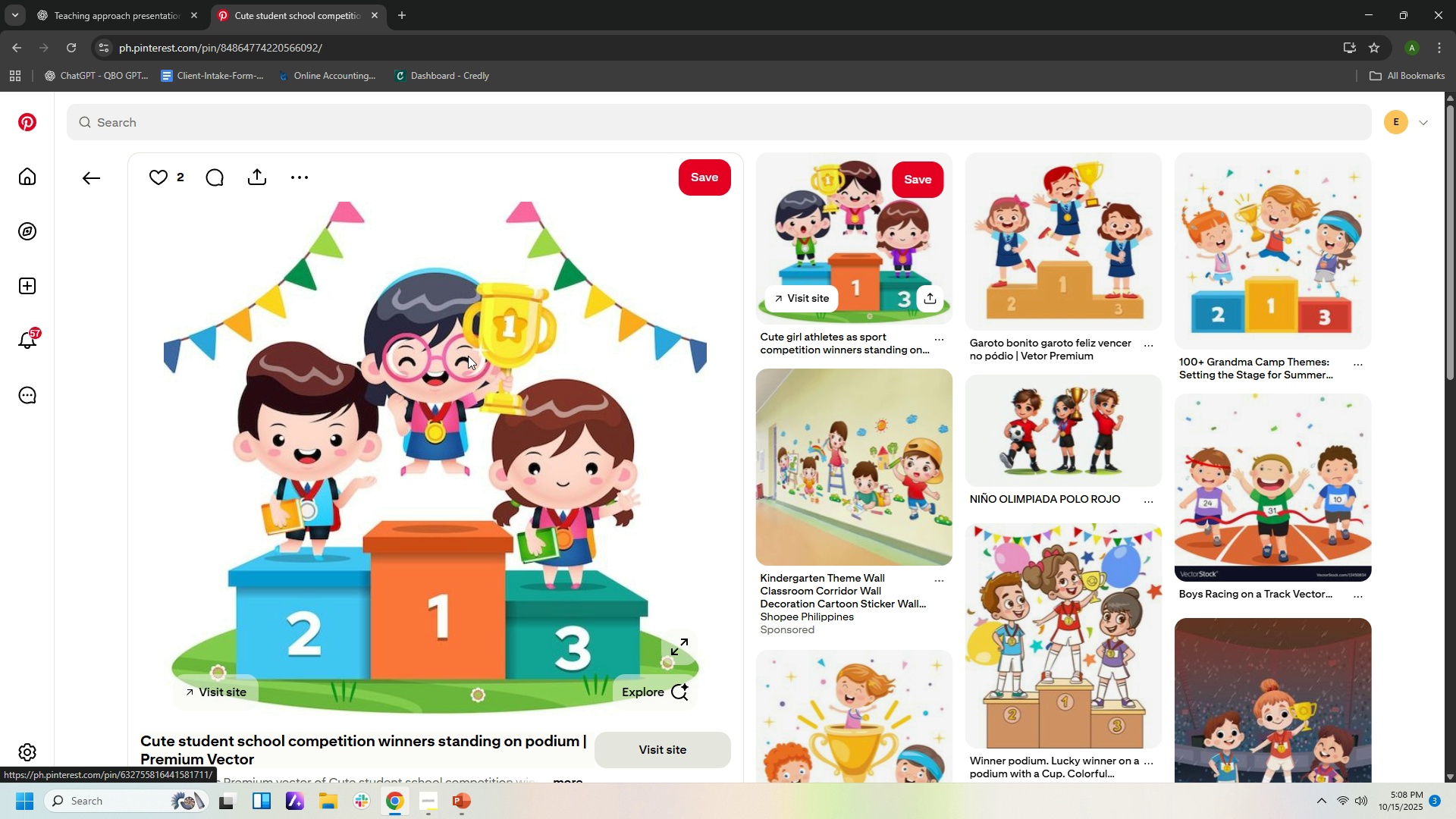 
right_click([425, 348])
 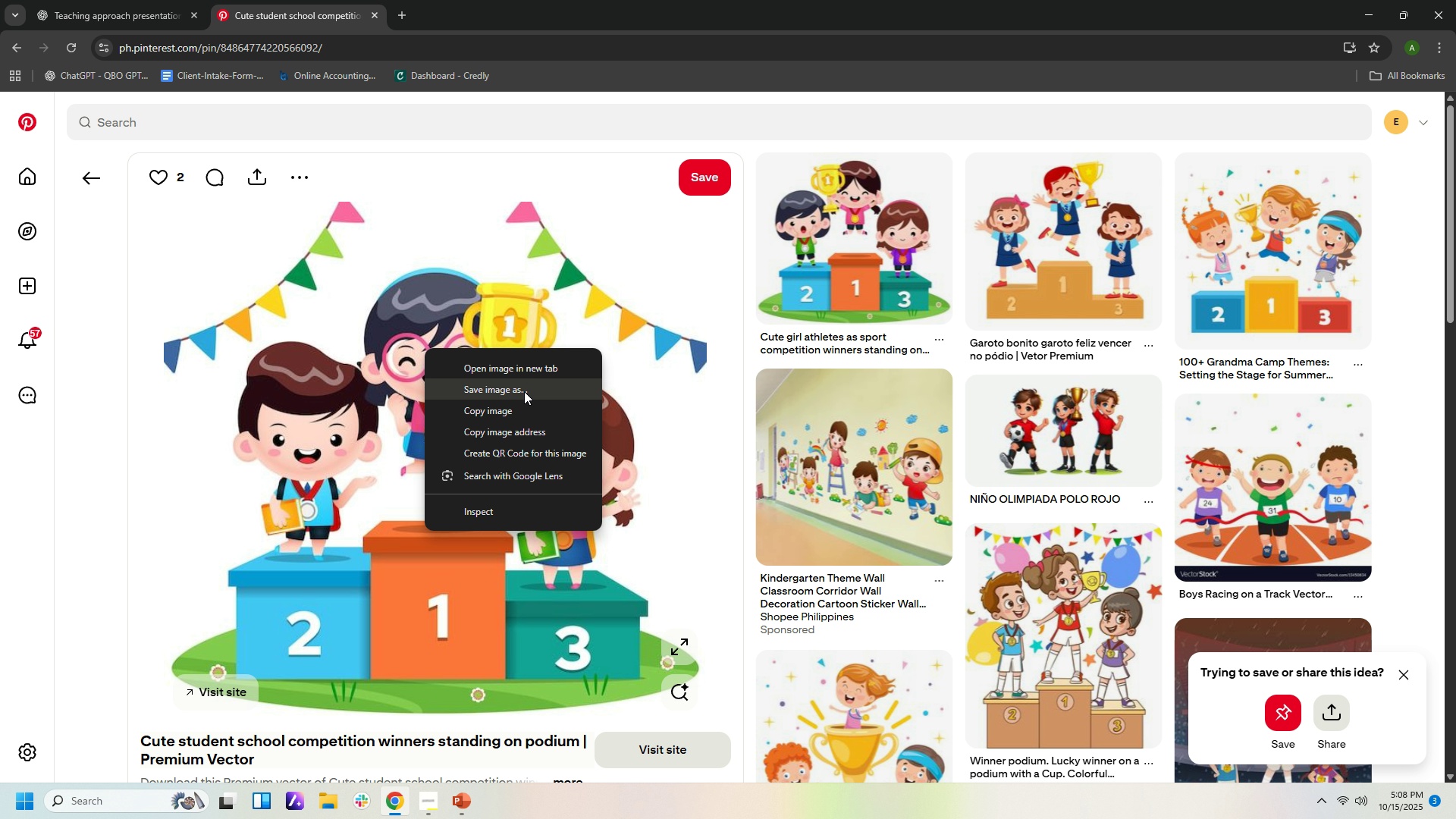 
left_click([524, 390])
 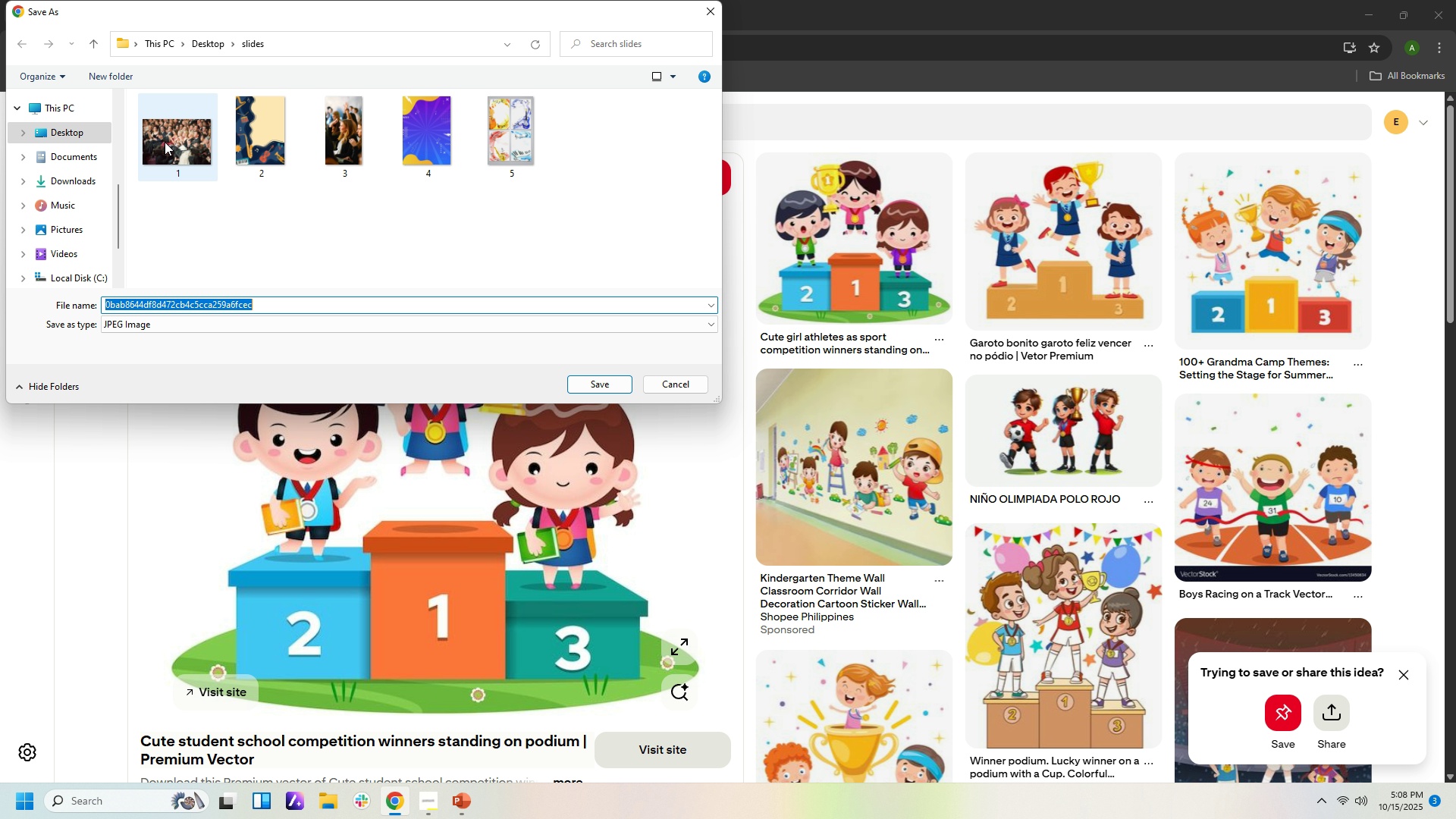 
left_click([85, 129])
 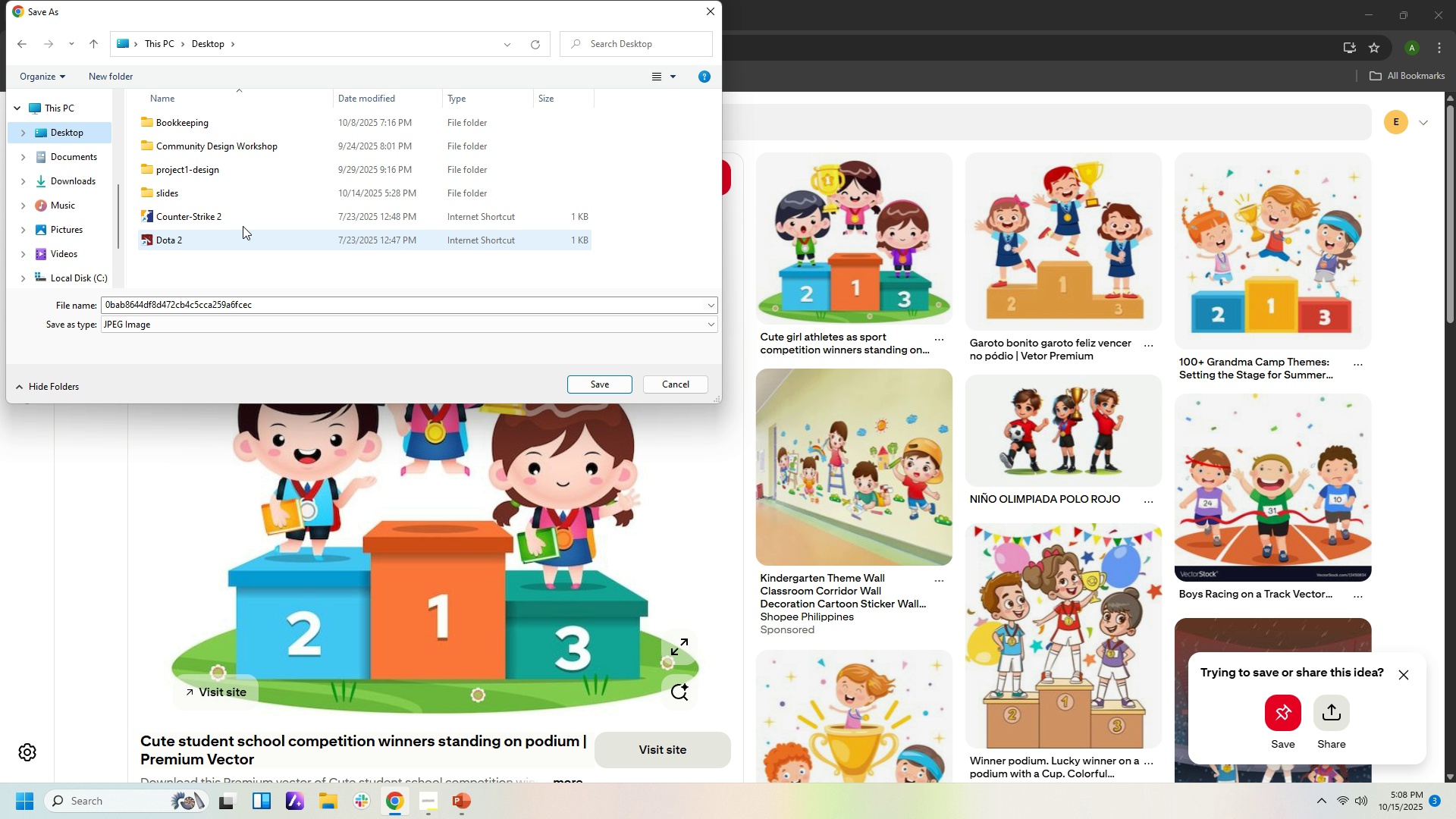 
left_click([237, 193])
 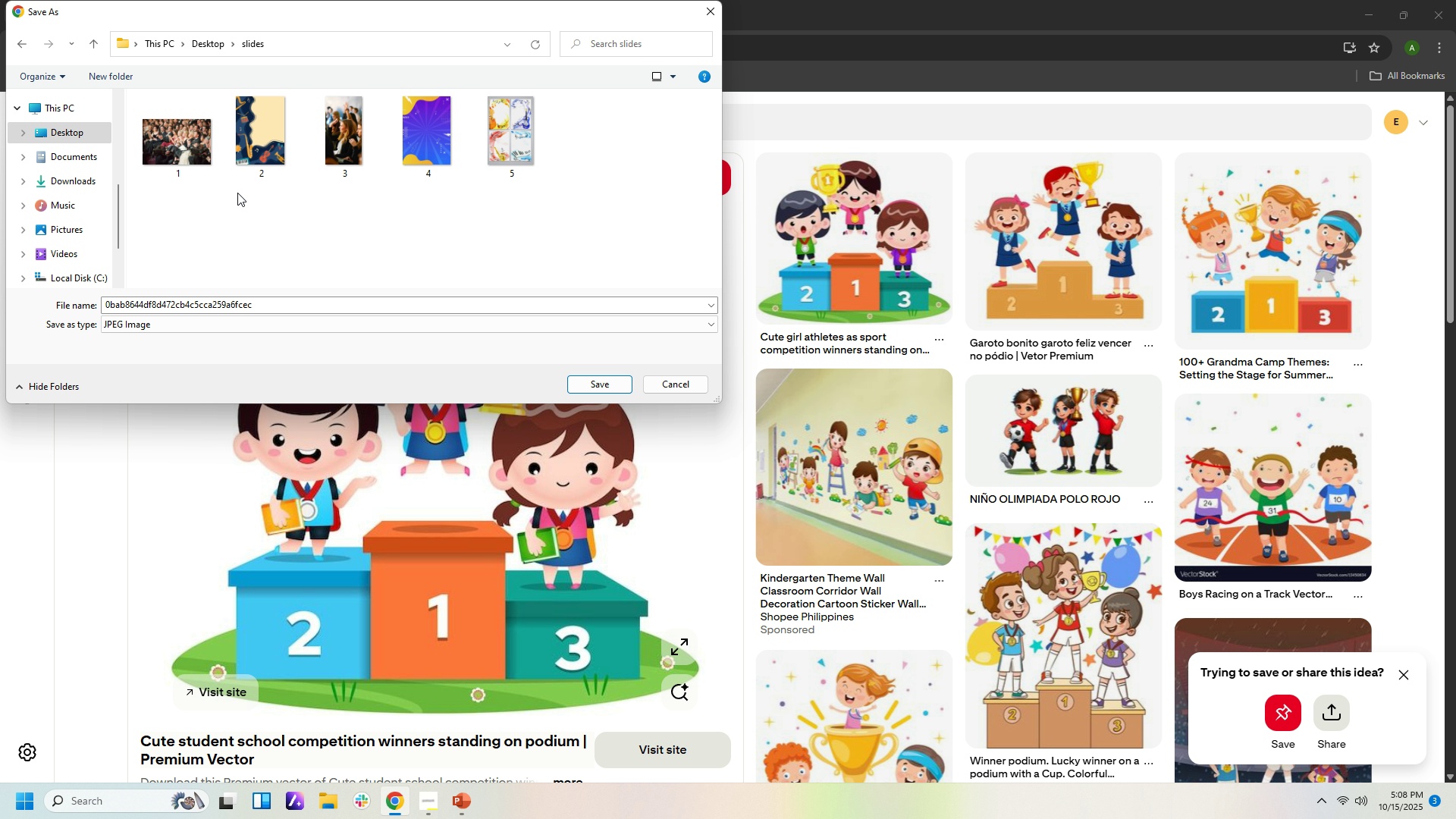 
double_click([237, 193])
 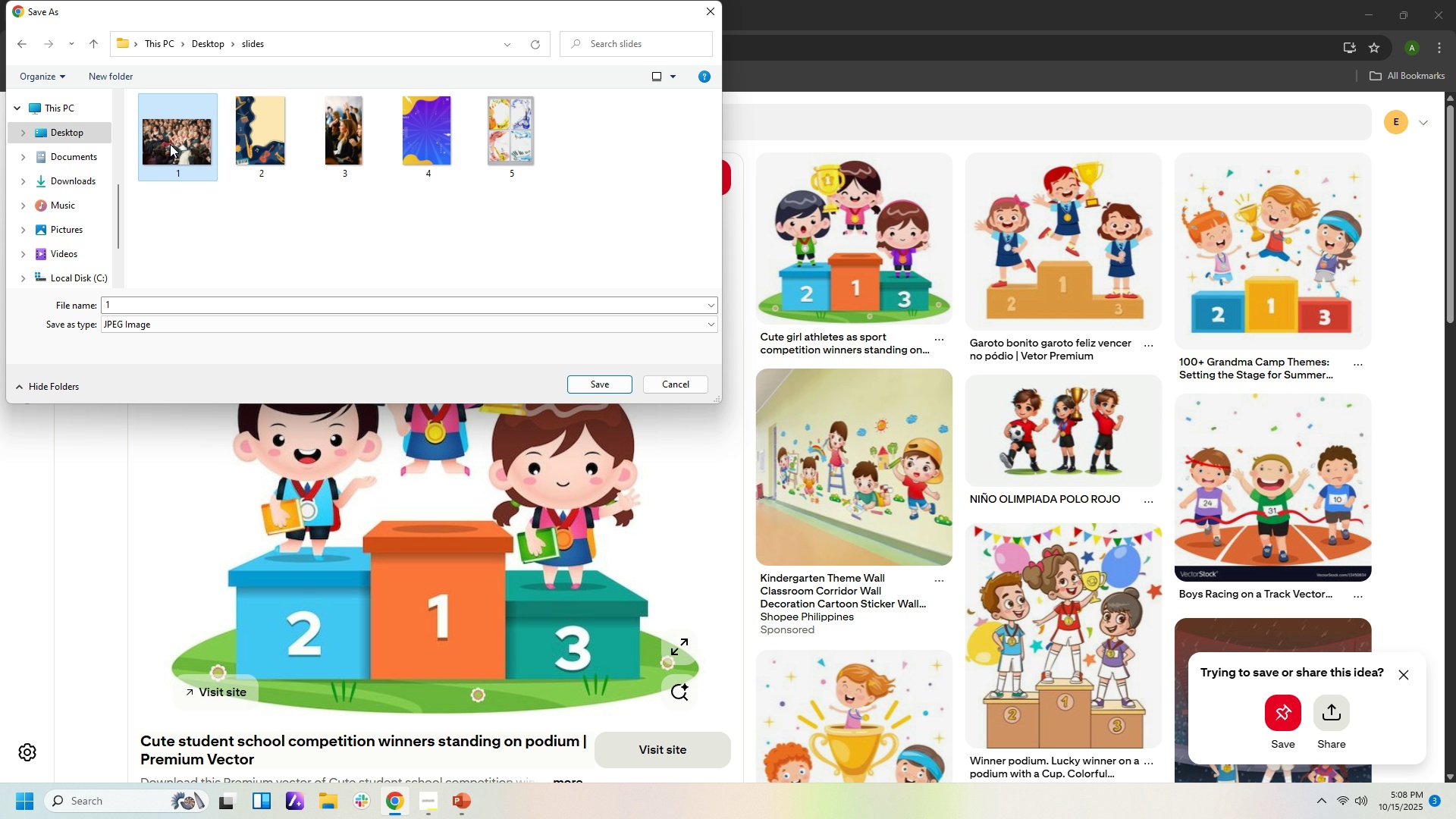 
left_click([170, 144])
 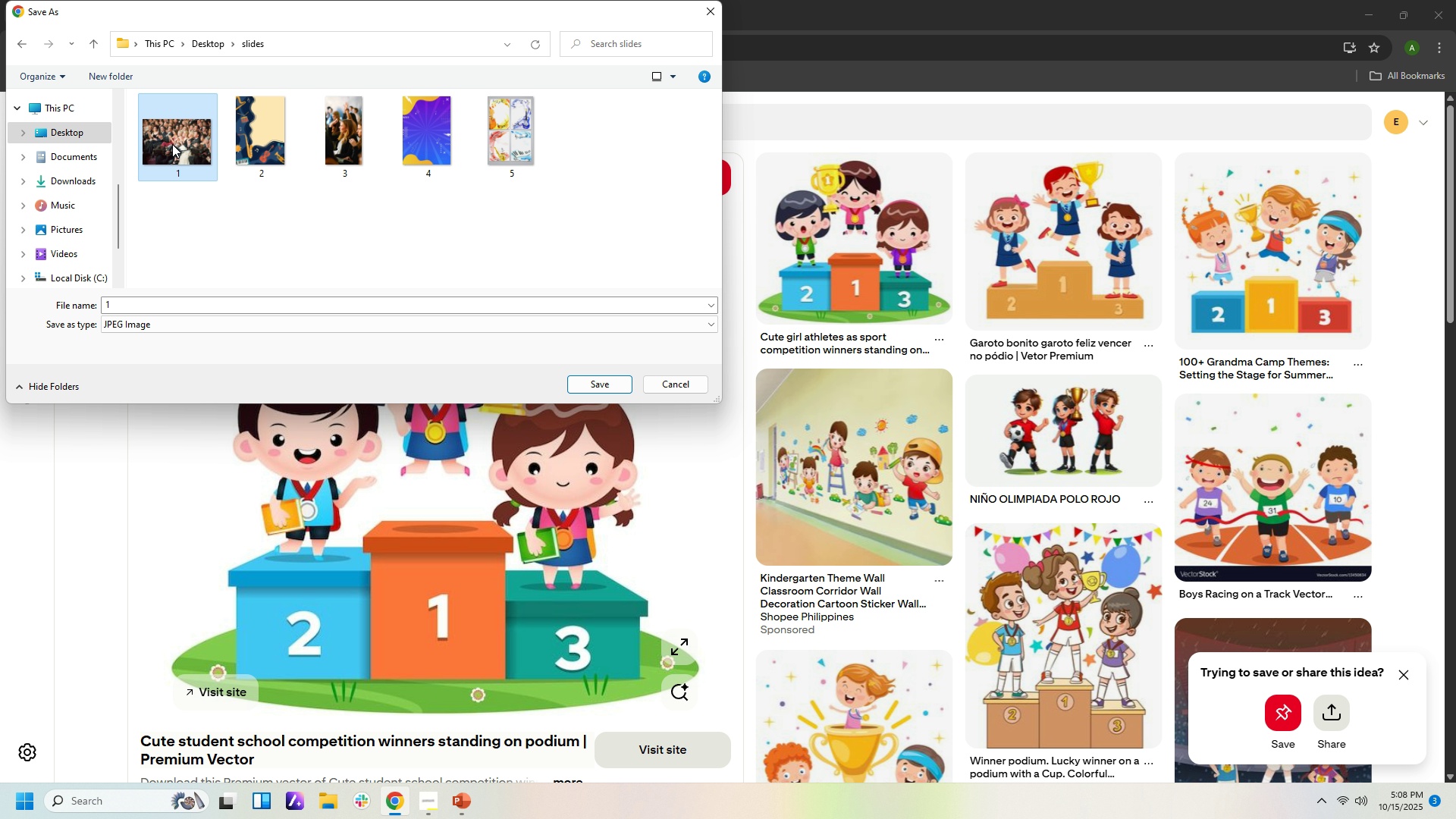 
key(Shift+ArrowRight)
 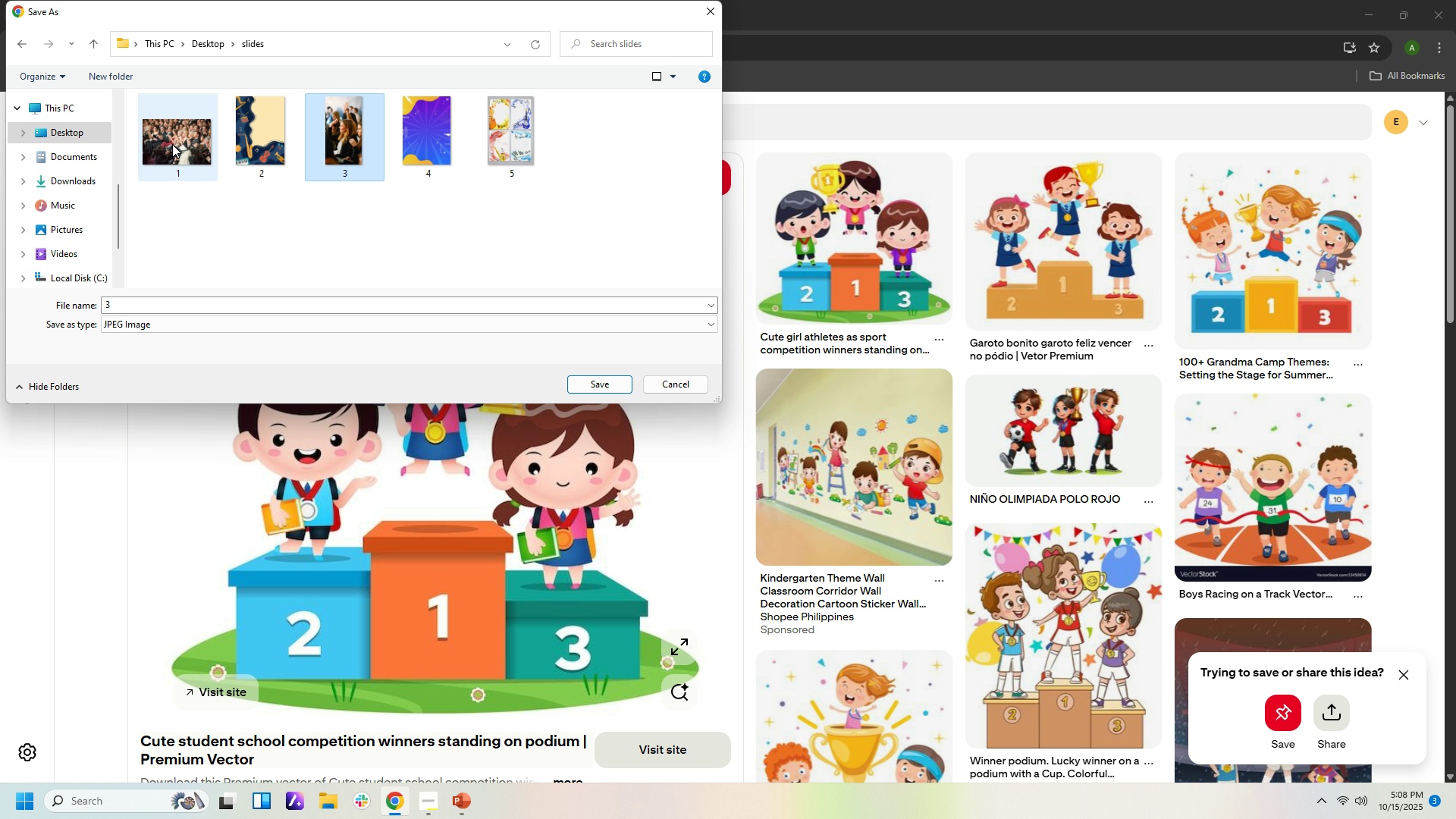 
key(Shift+ArrowRight)
 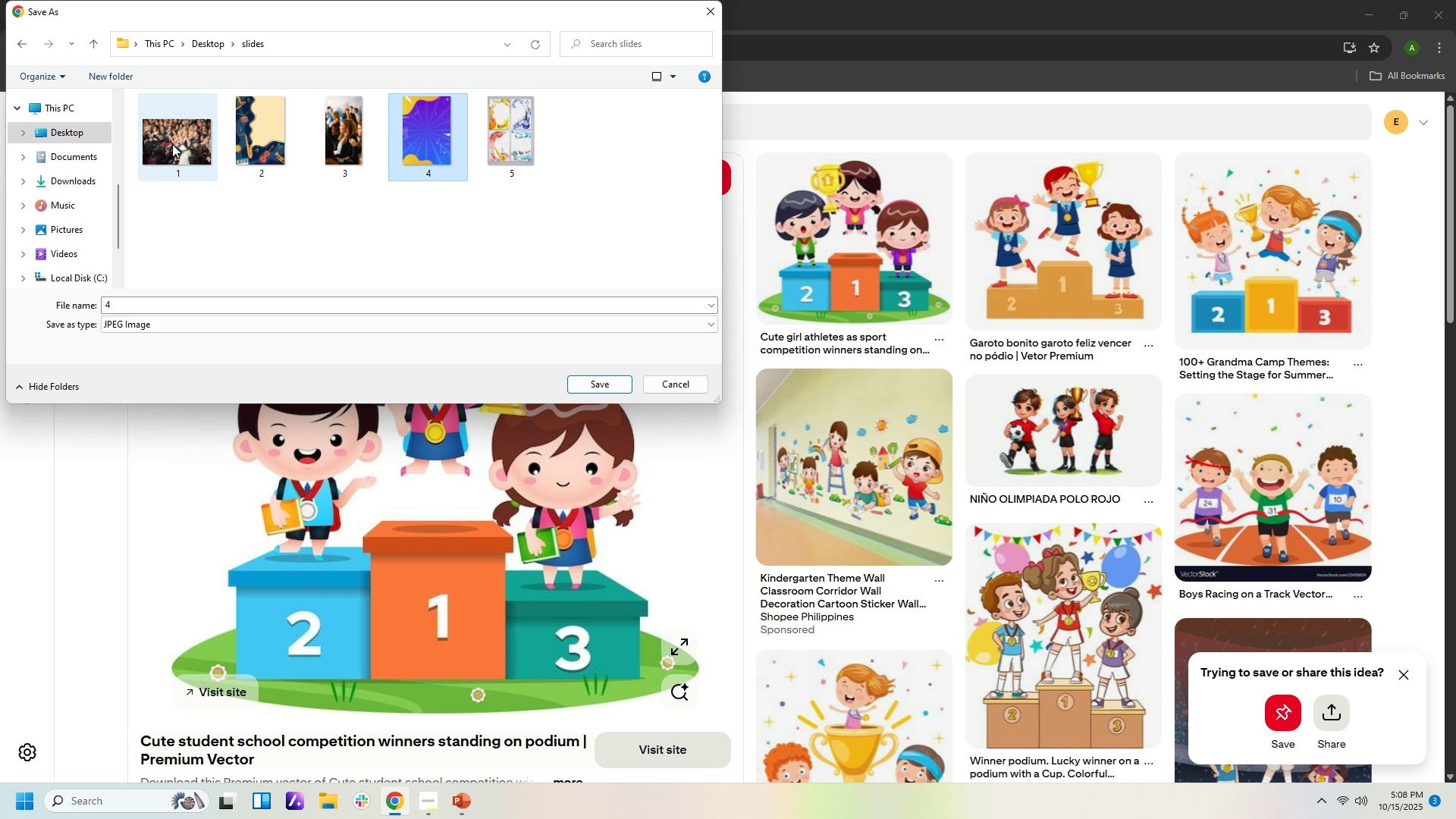 
key(Shift+ArrowRight)
 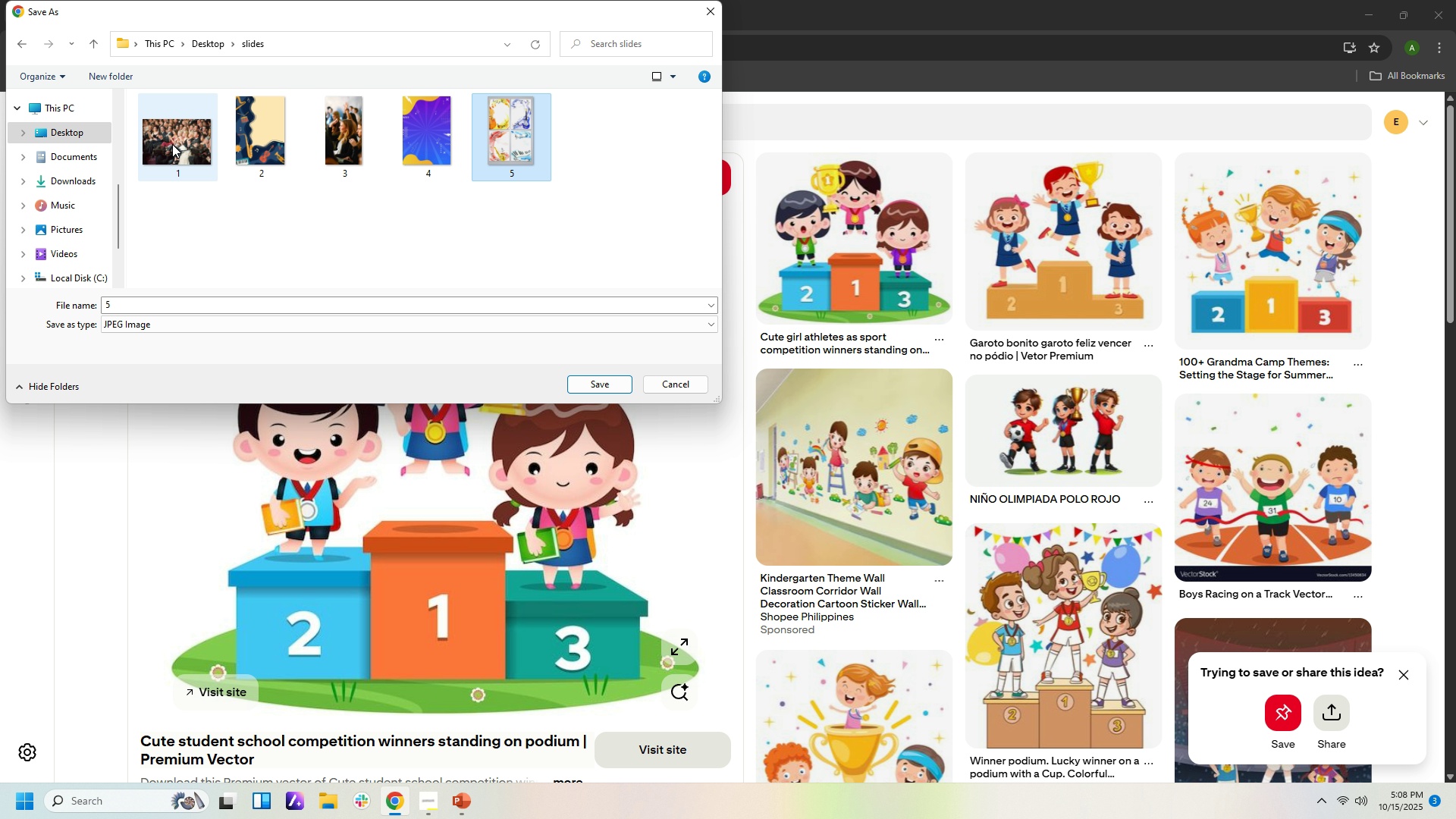 
key(Shift+ArrowRight)
 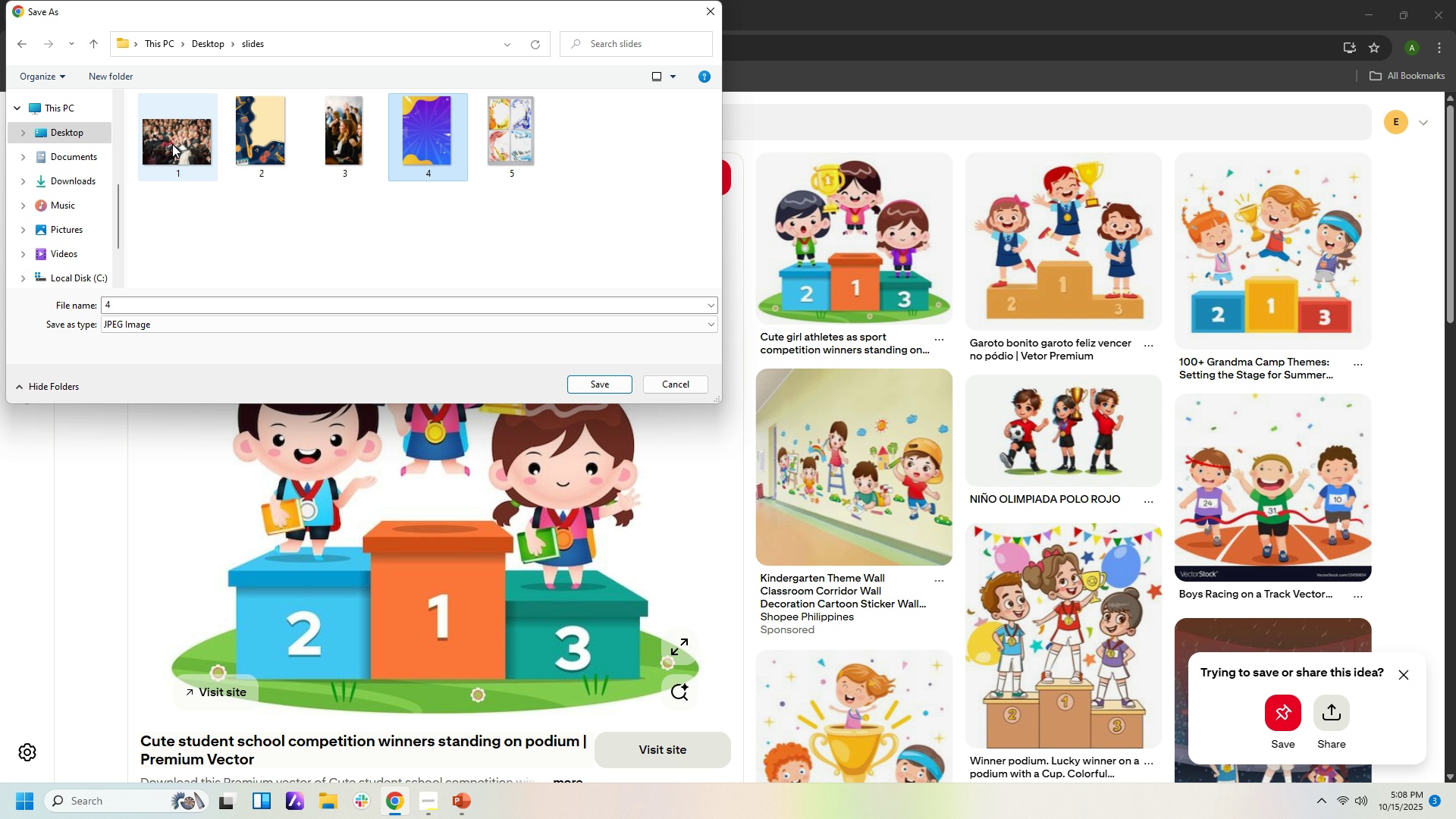 
key(ArrowLeft)
 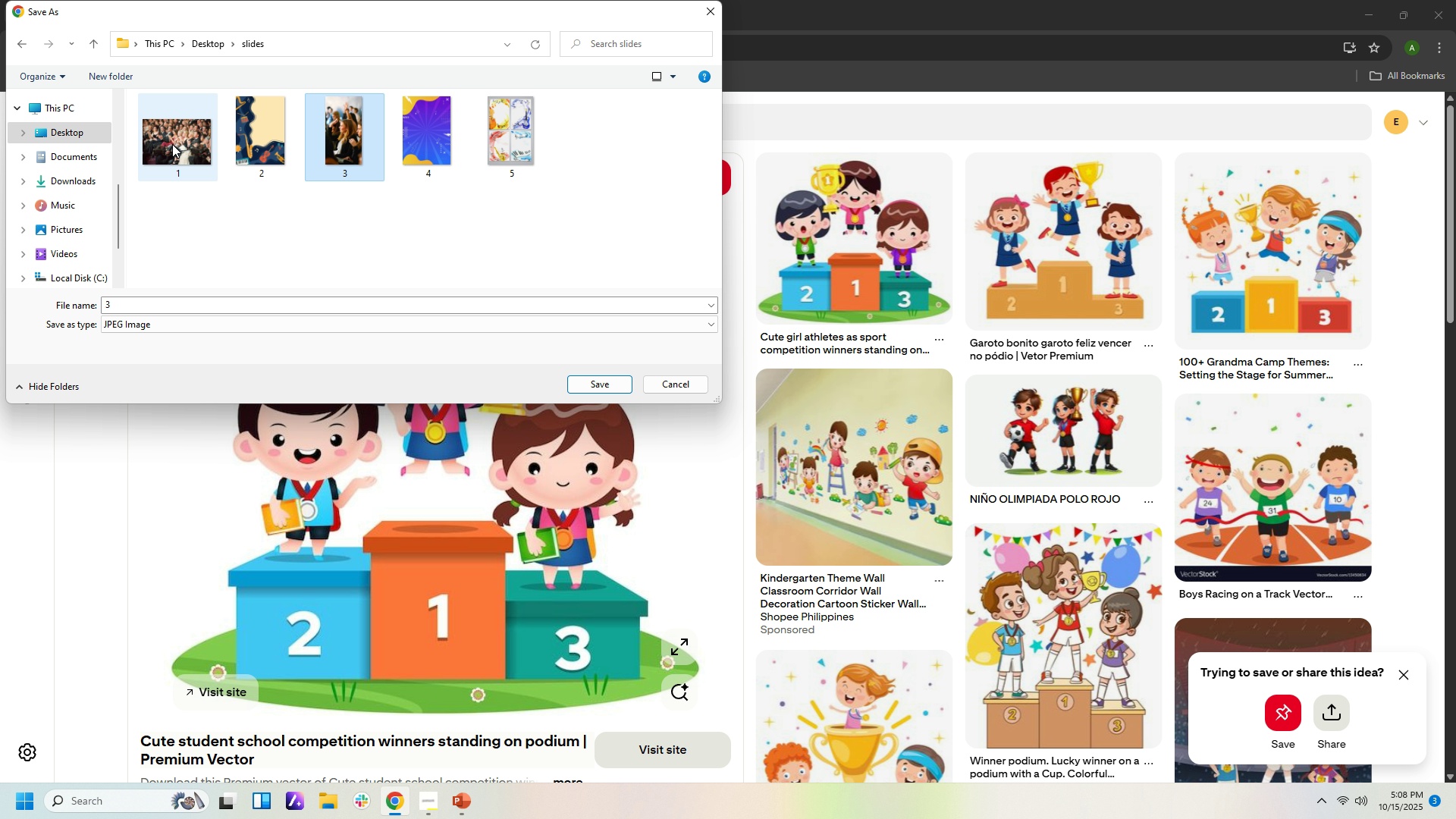 
key(ArrowLeft)
 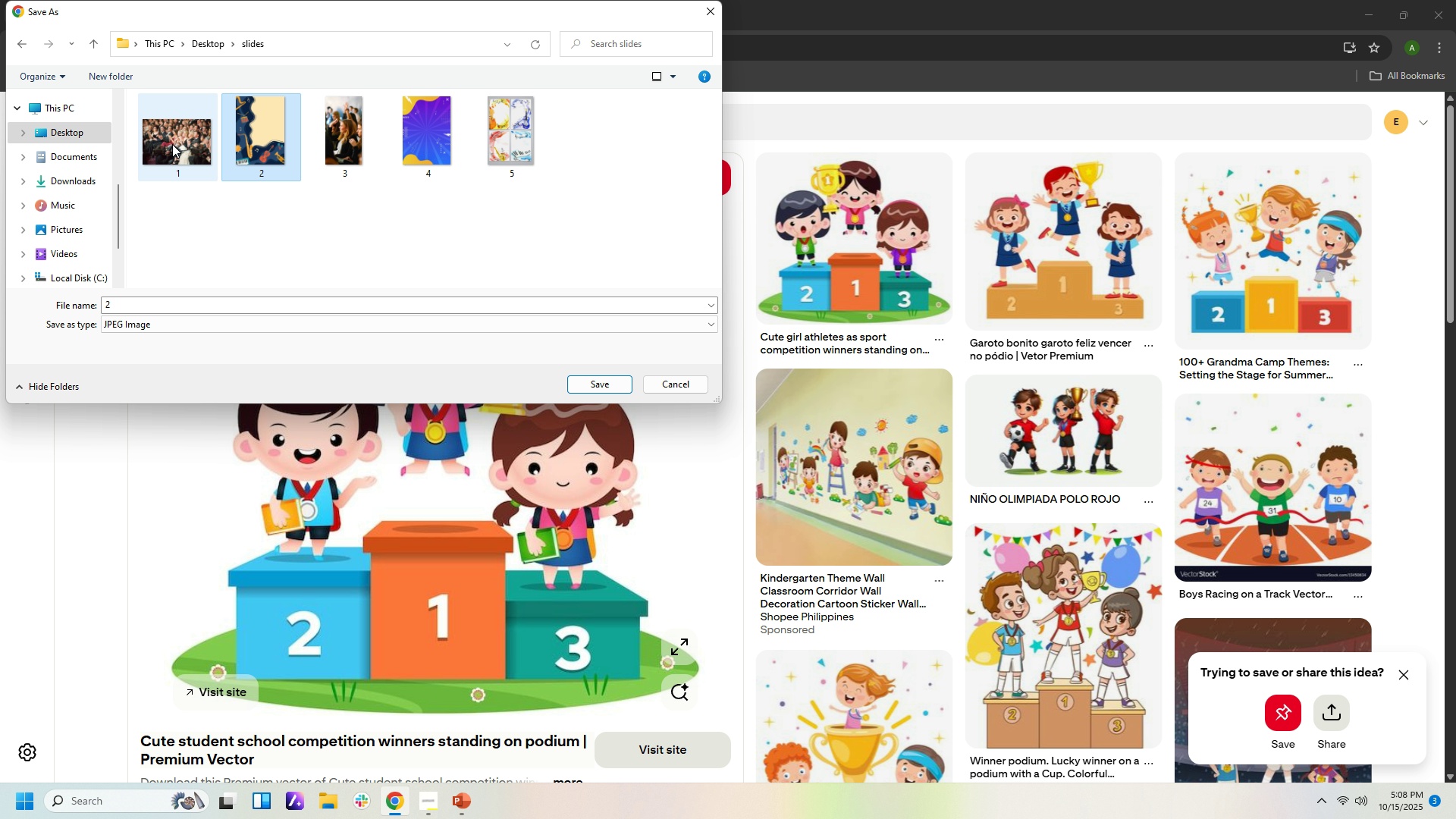 
key(ArrowLeft)
 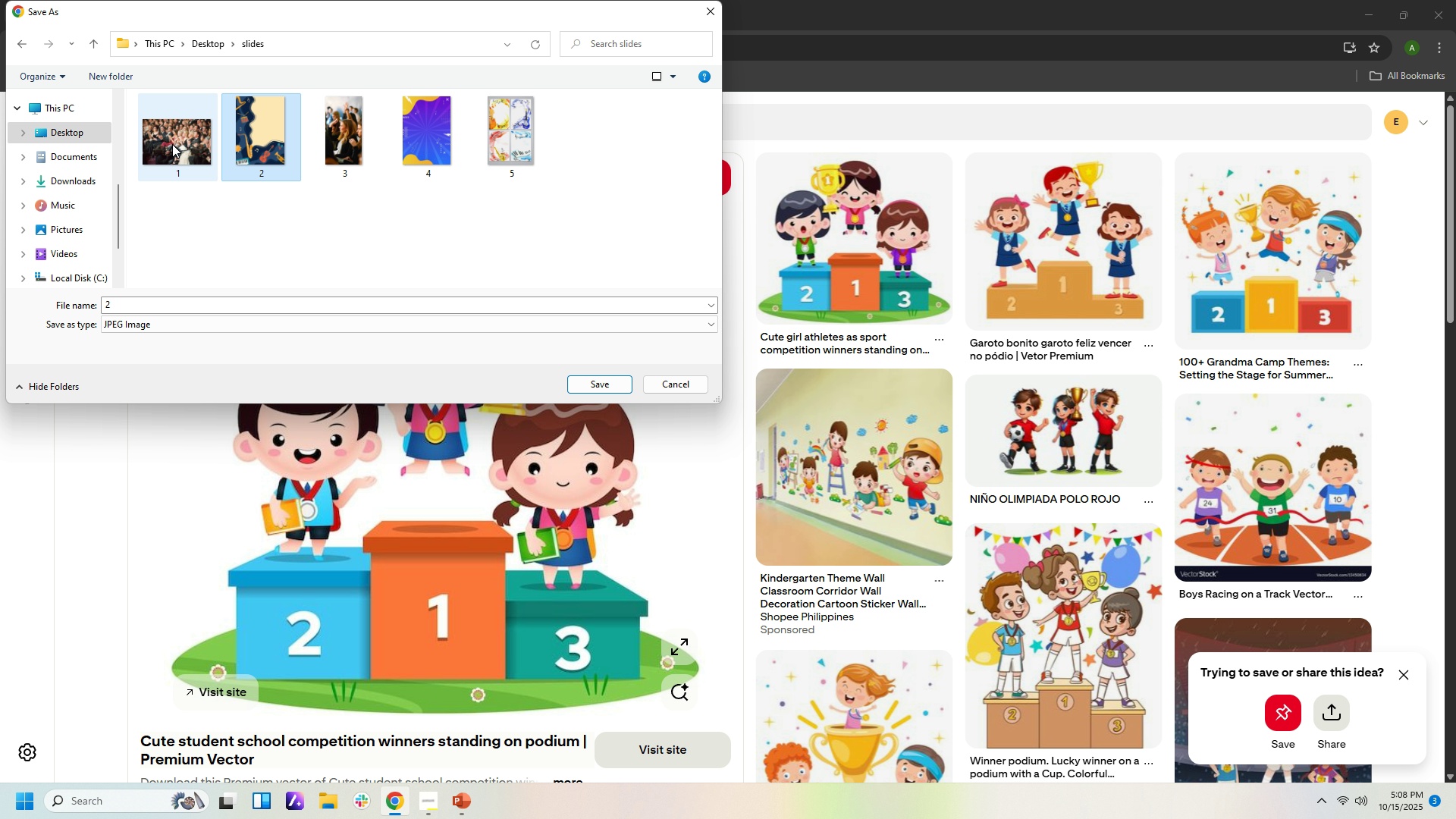 
key(Shift+ArrowRight)
 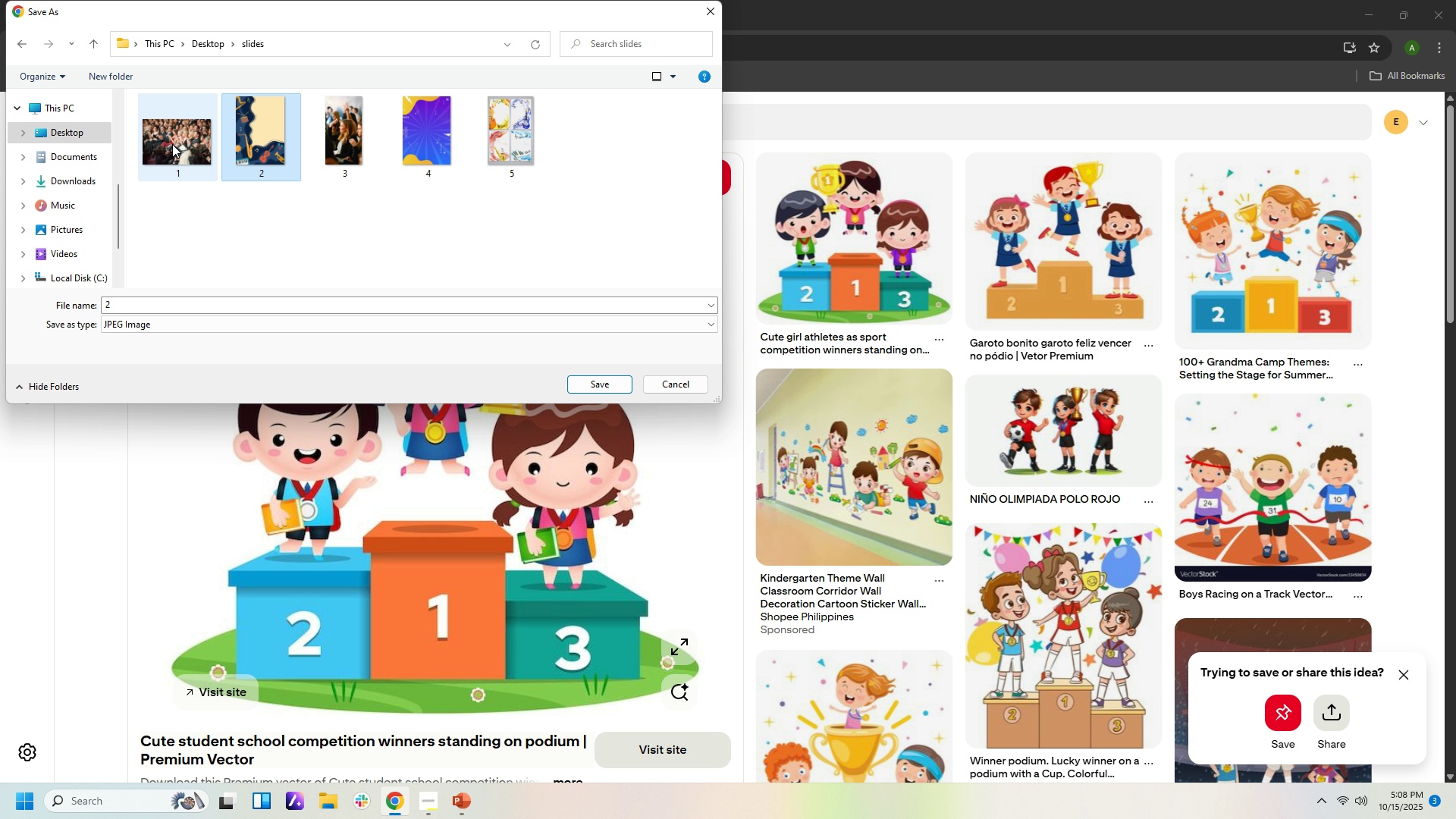 
key(ArrowLeft)
 